 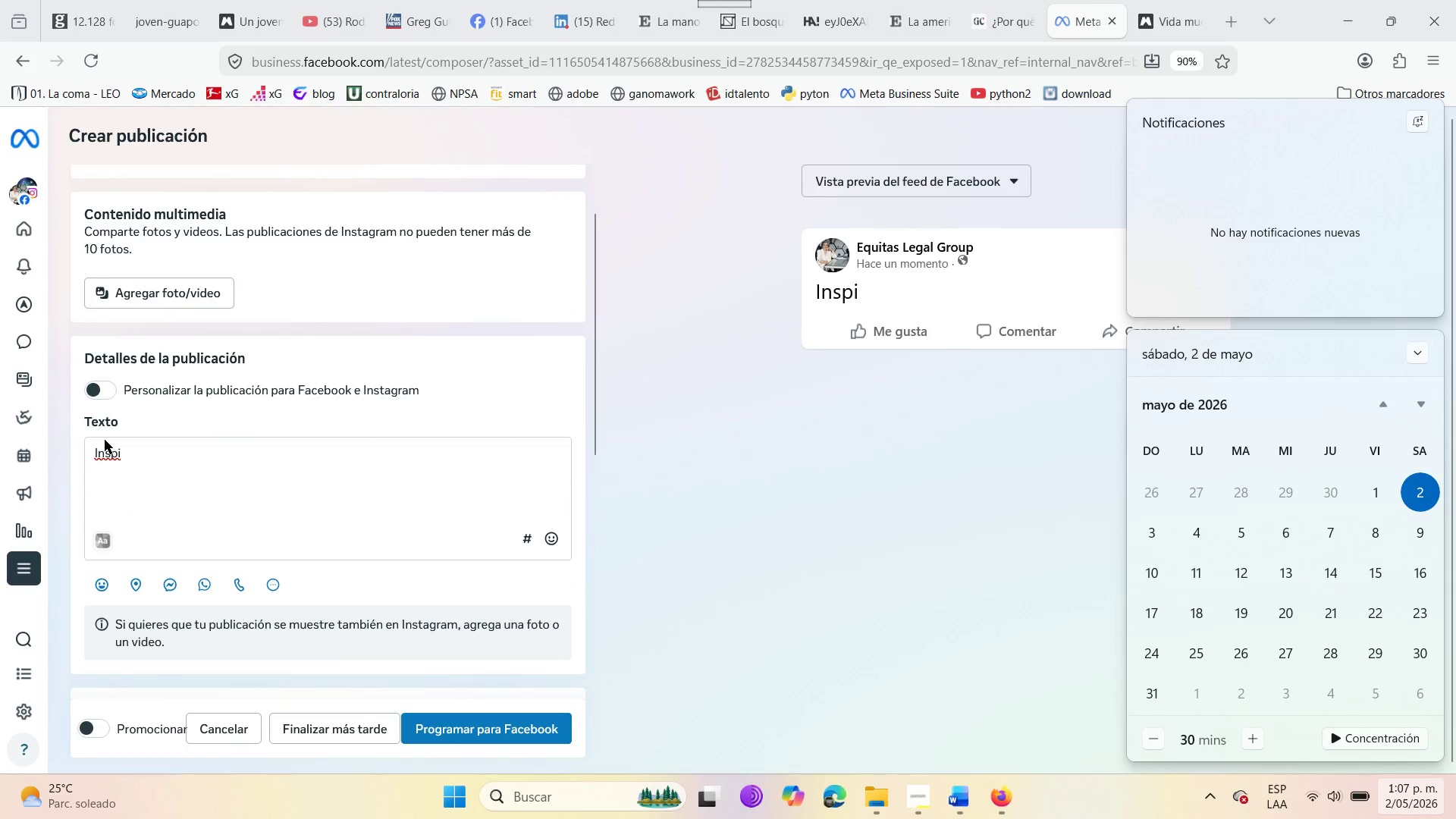 
key(Backspace)
key(Backspace)
key(Backspace)
key(Backspace)
key(Backspace)
key(Backspace)
type(Sunday inspiration )
key(Backspace)
type(> create with the peace of mind of being protected )
 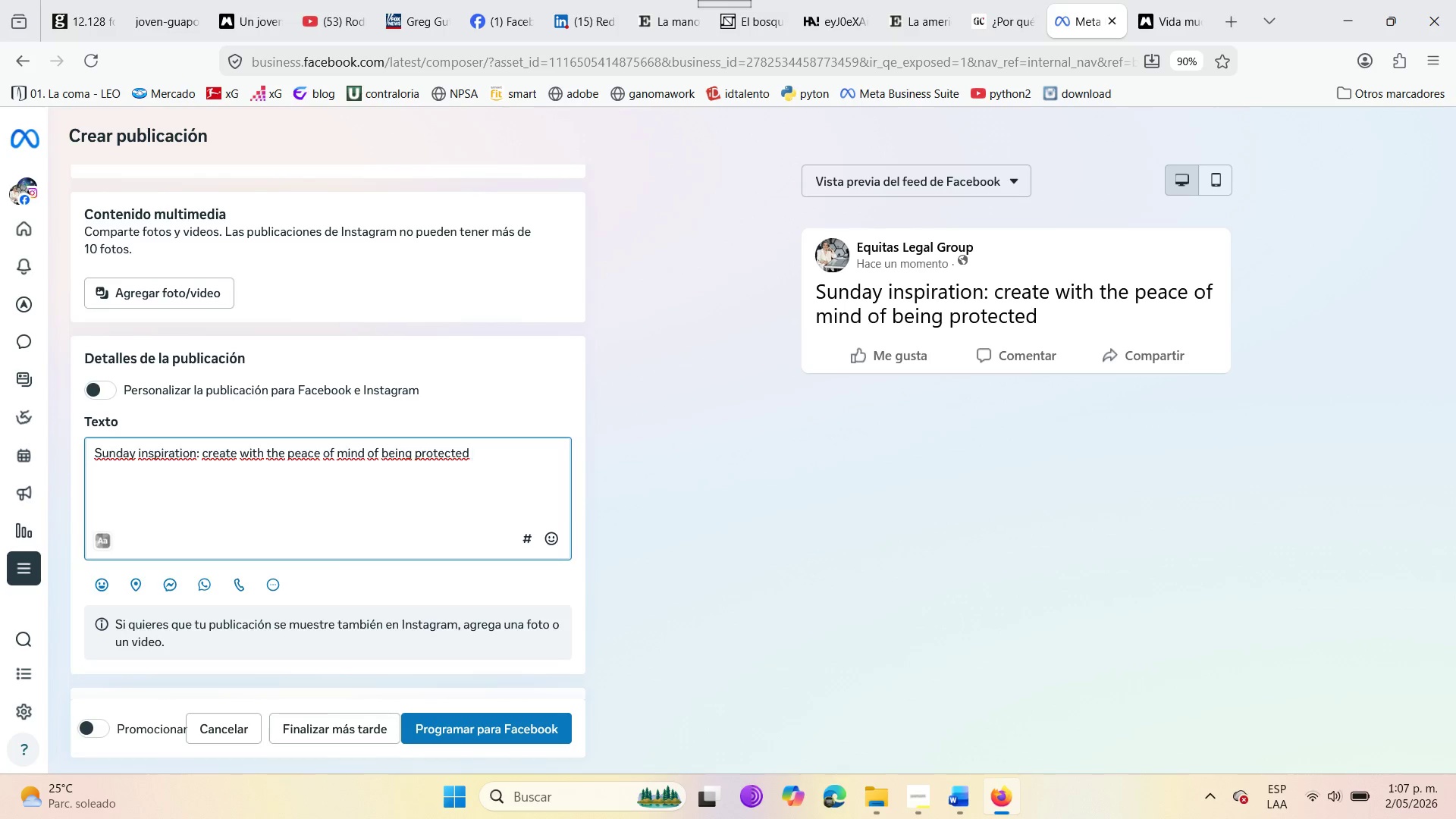 
wait(16.97)
 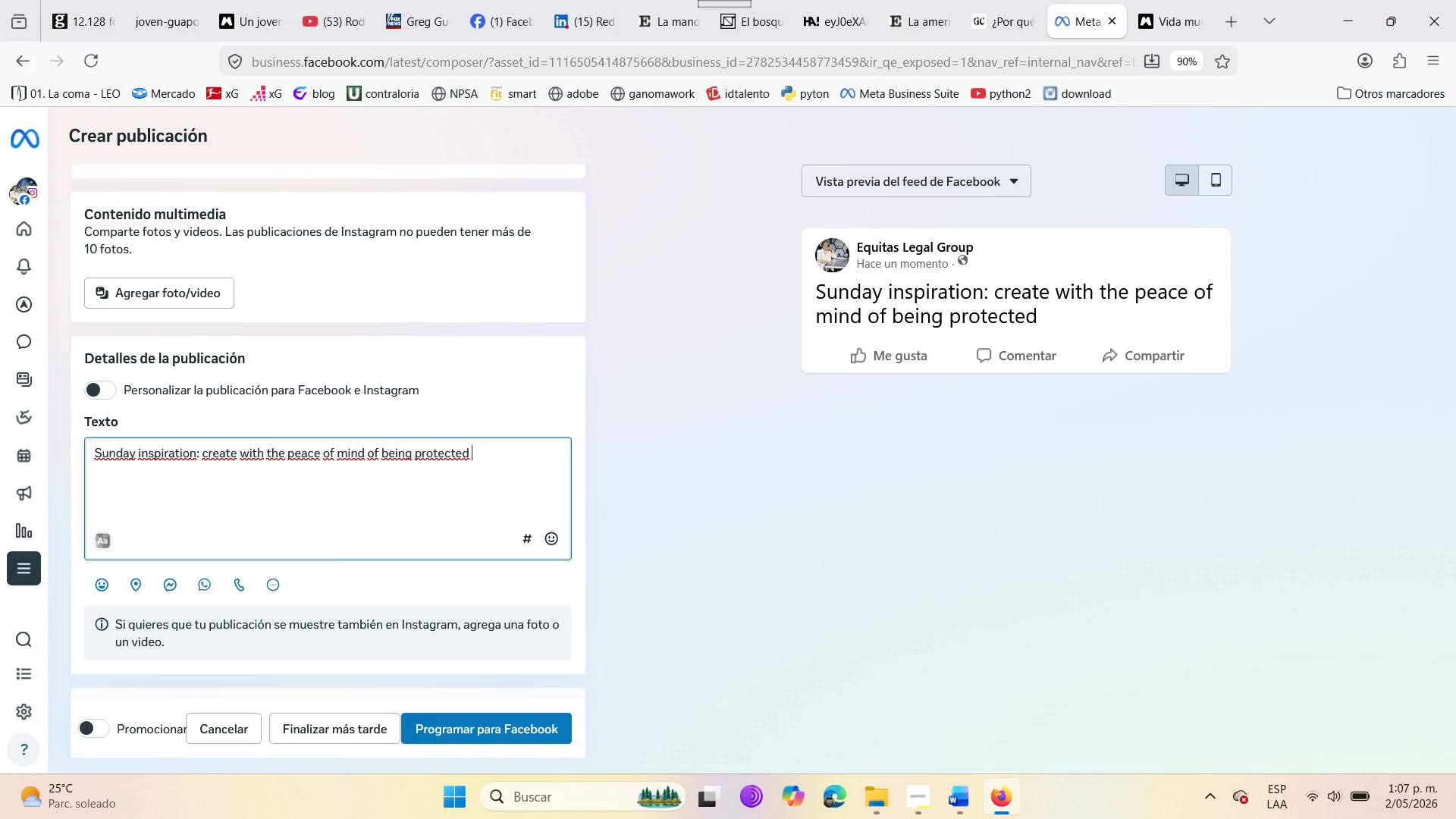 
key(Backspace)
 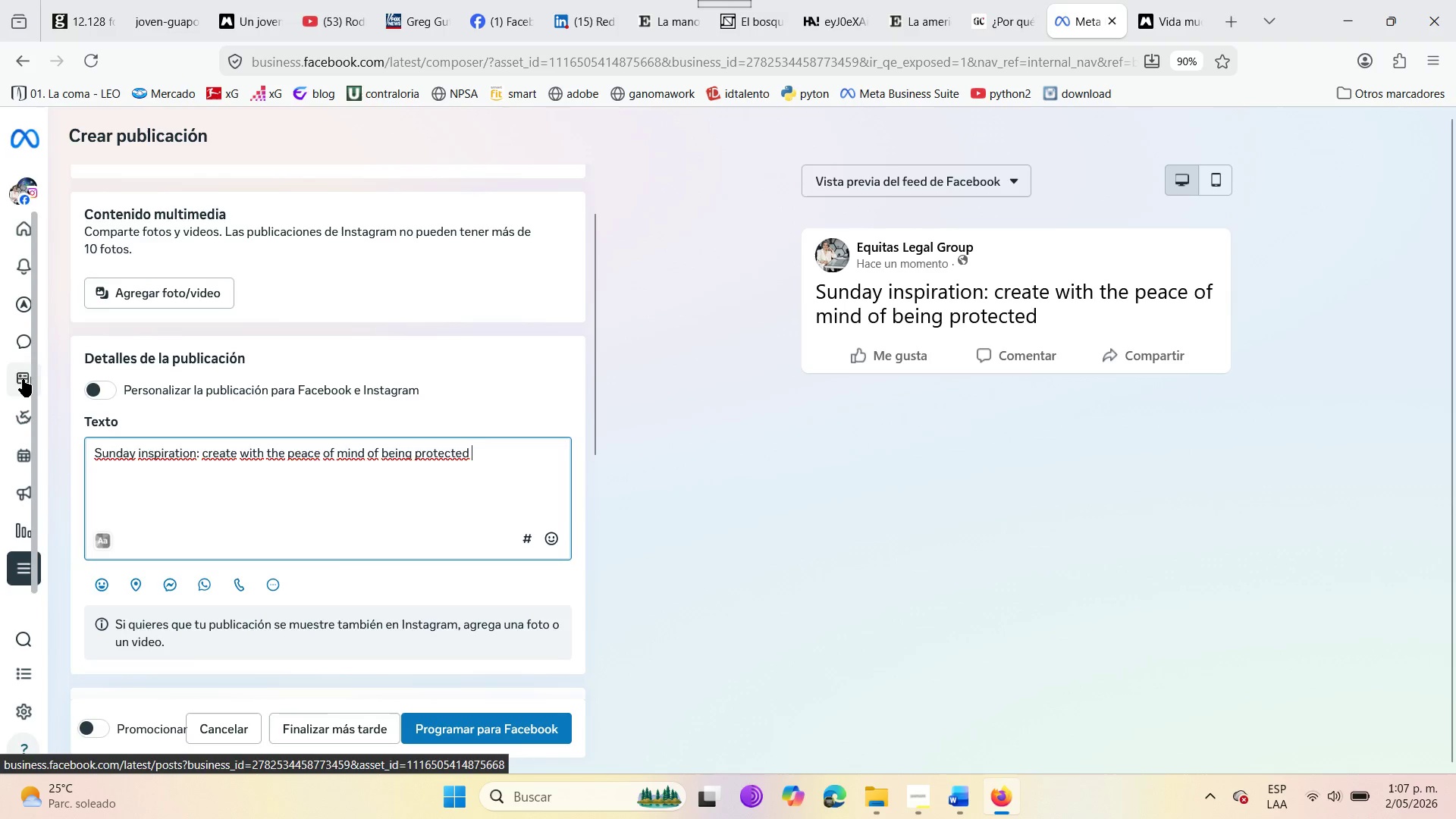 
key(Period)
 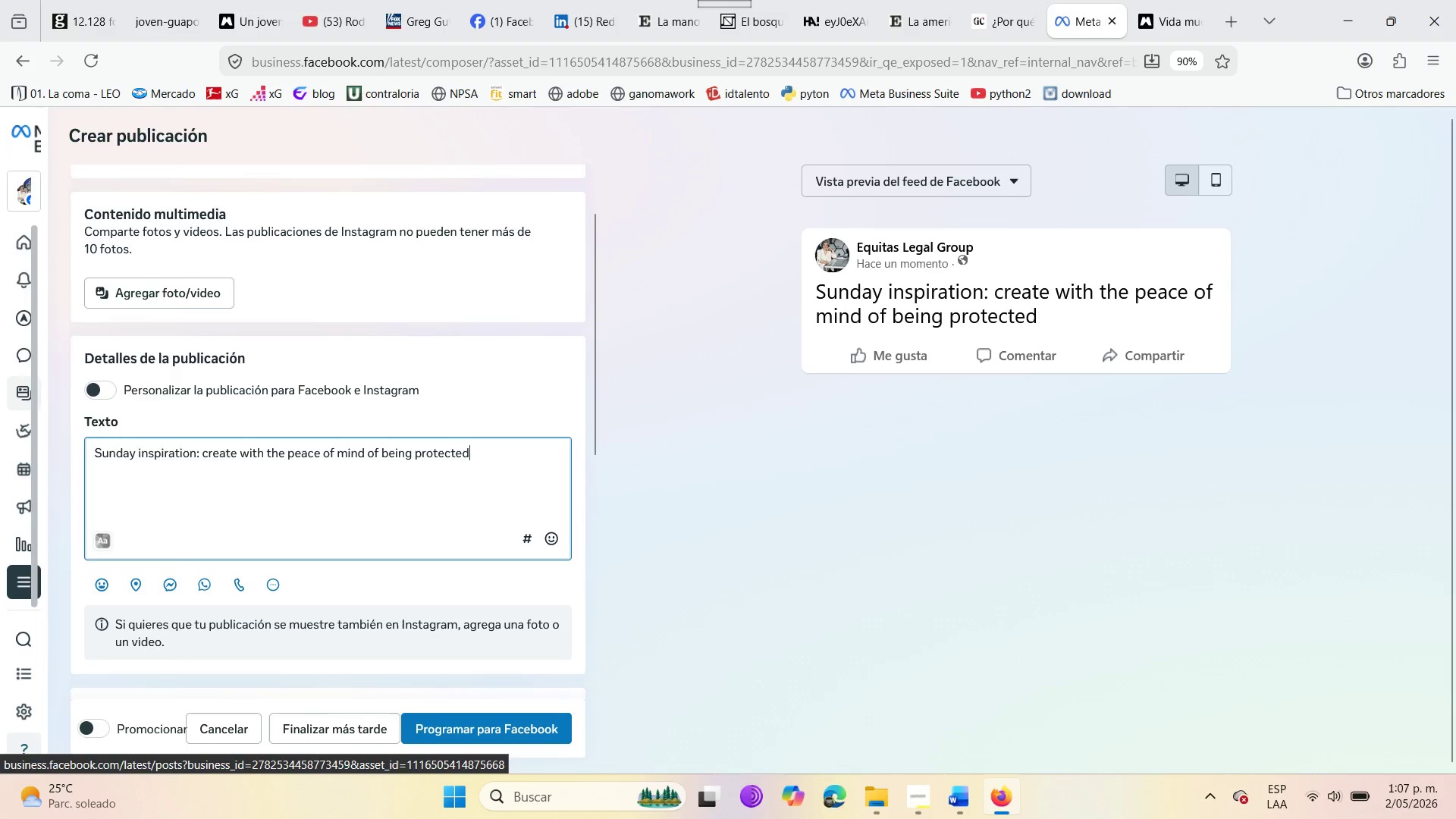 
key(Space)
 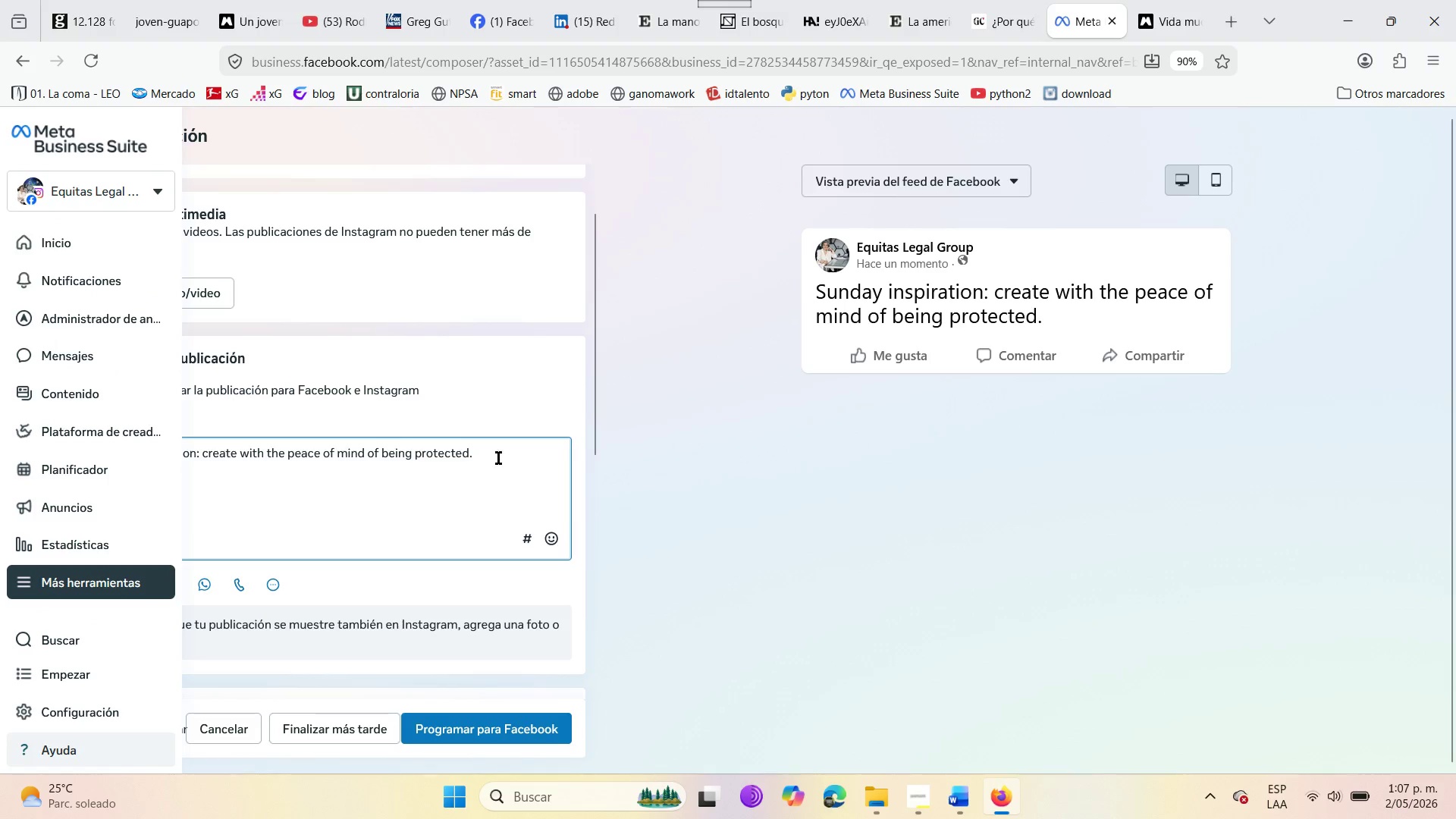 
left_click([498, 458])
 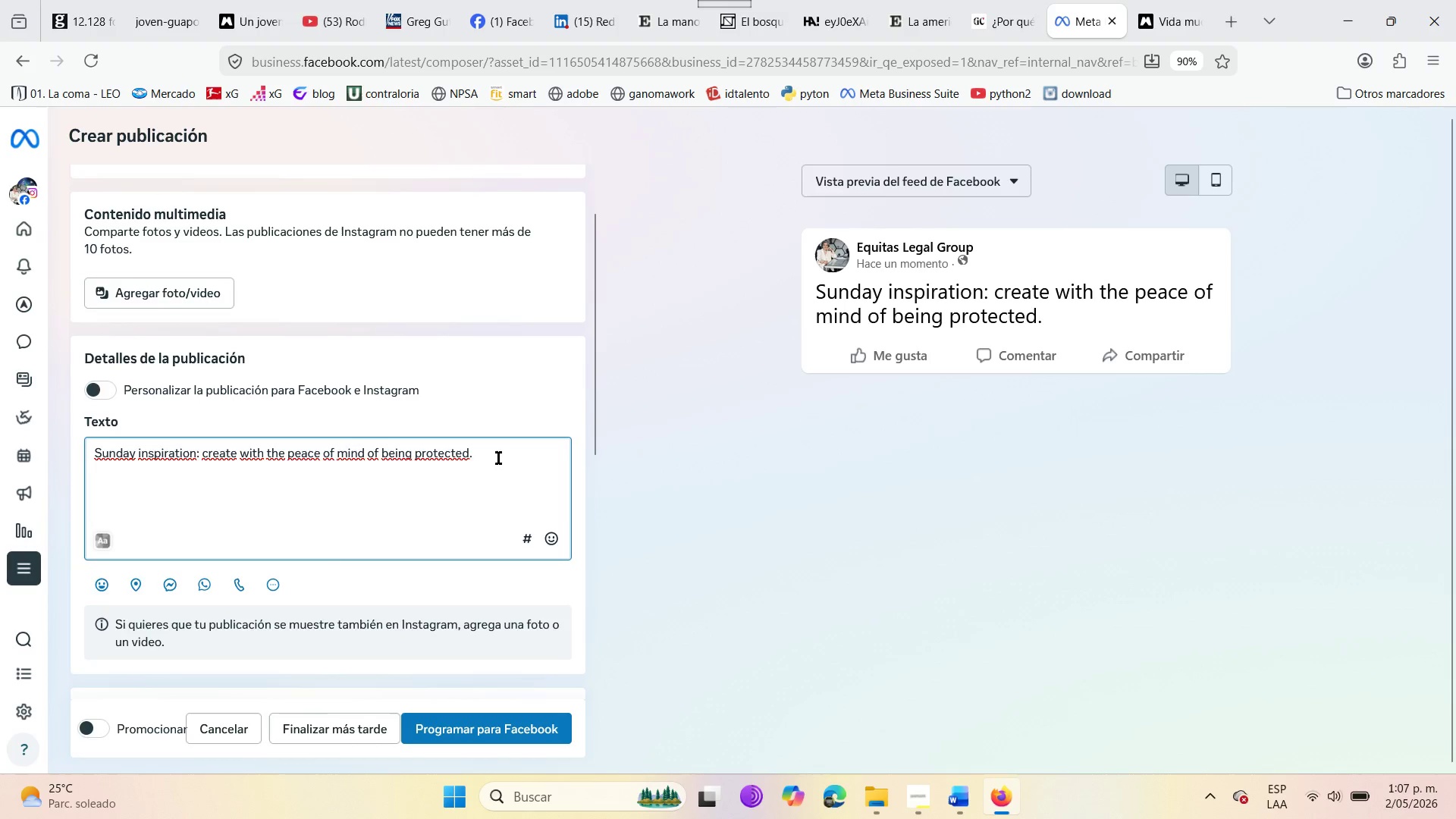 
key(Enter)
 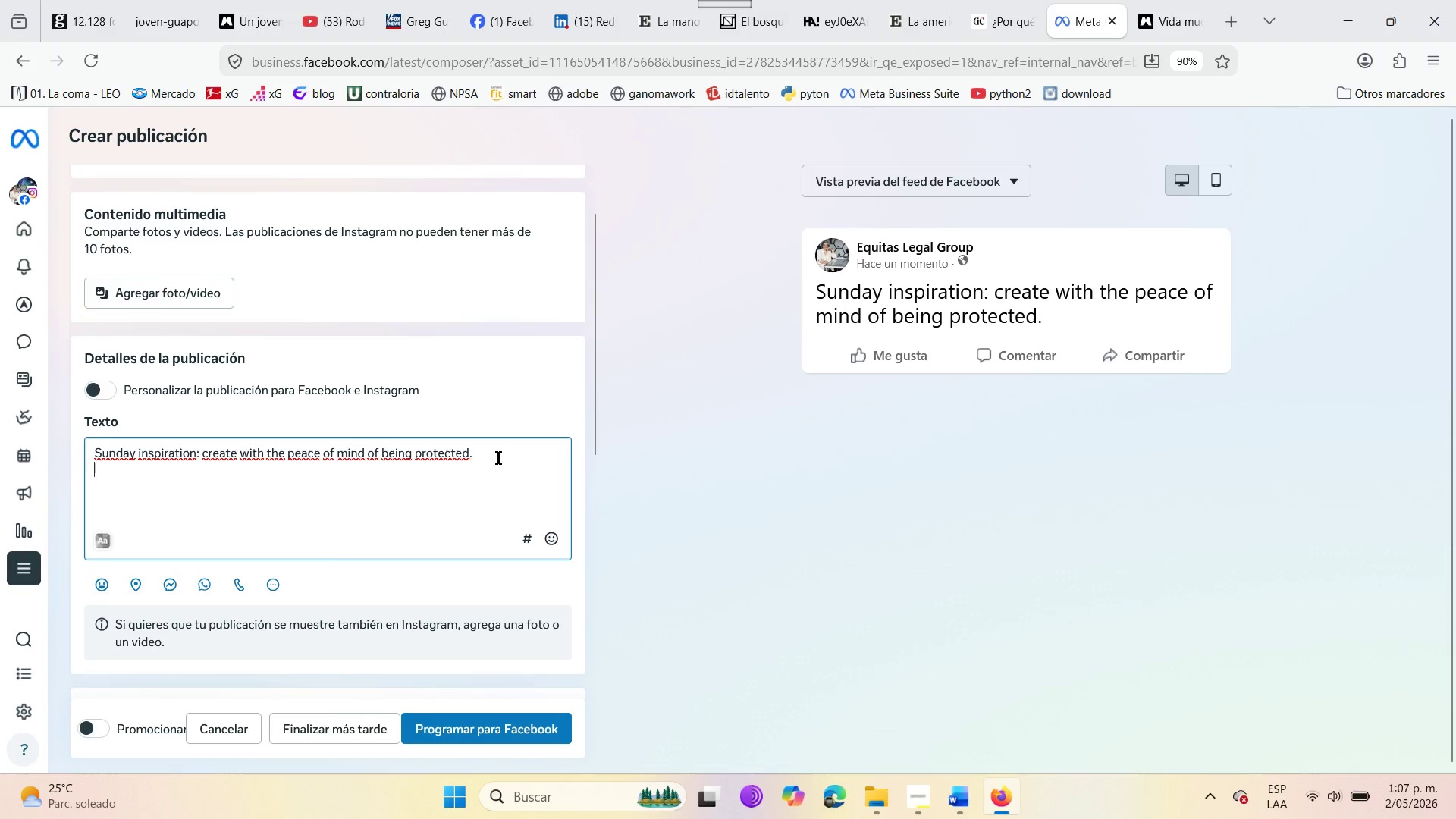 
key(Enter)
 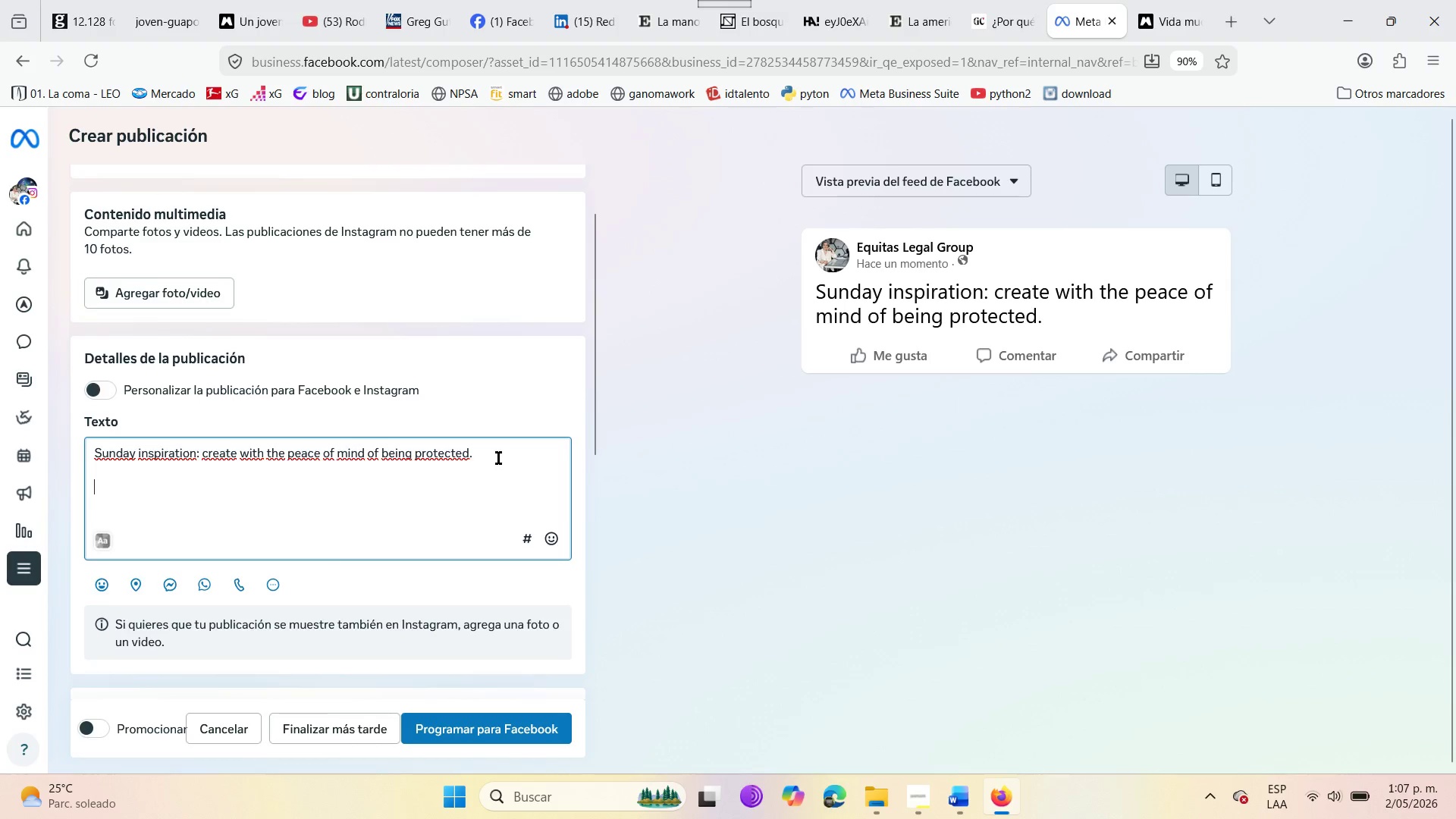 
key(Enter)
 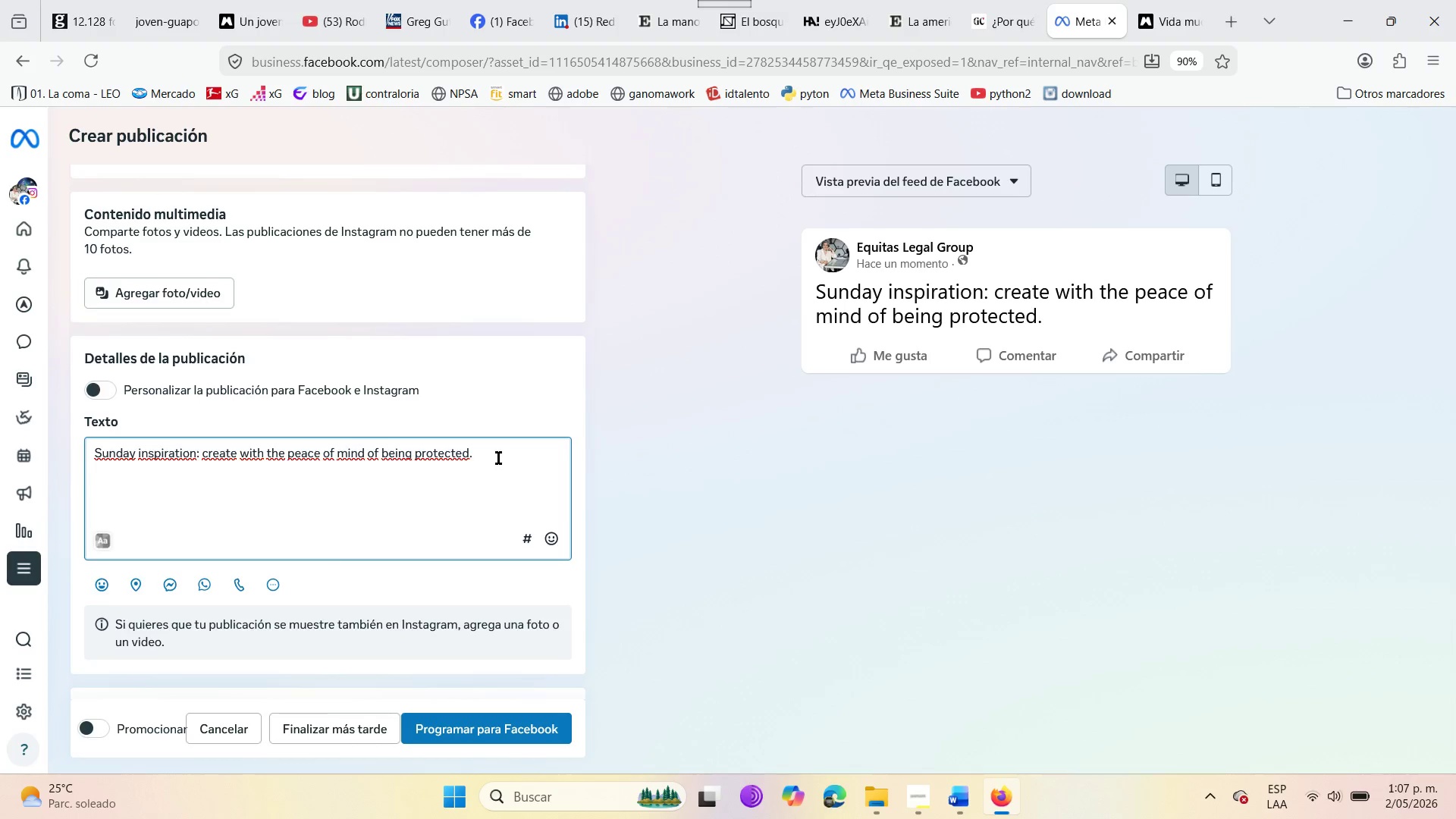 
type(Share your favorite creation from this week below! )
 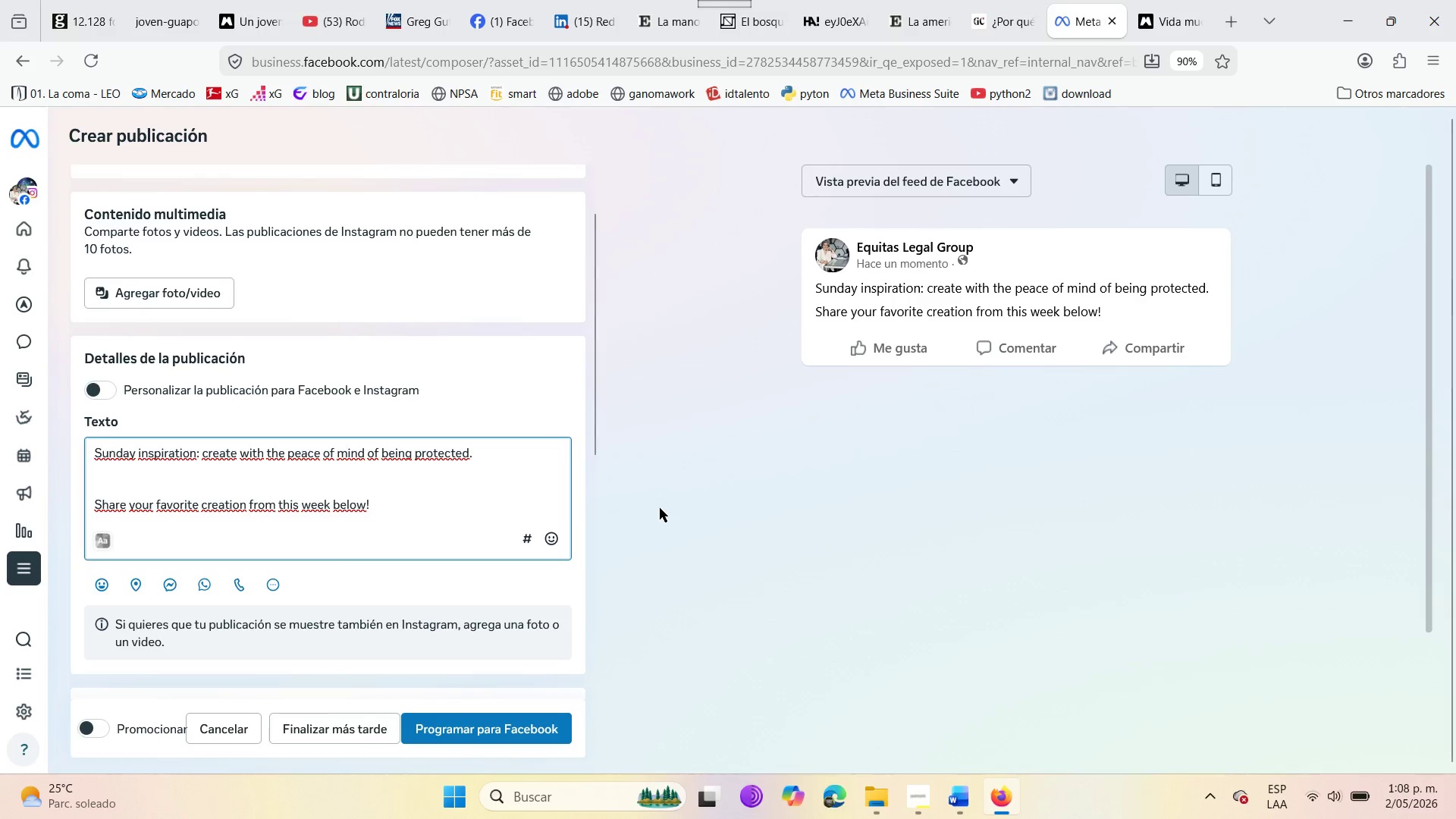 
left_click([550, 551])
 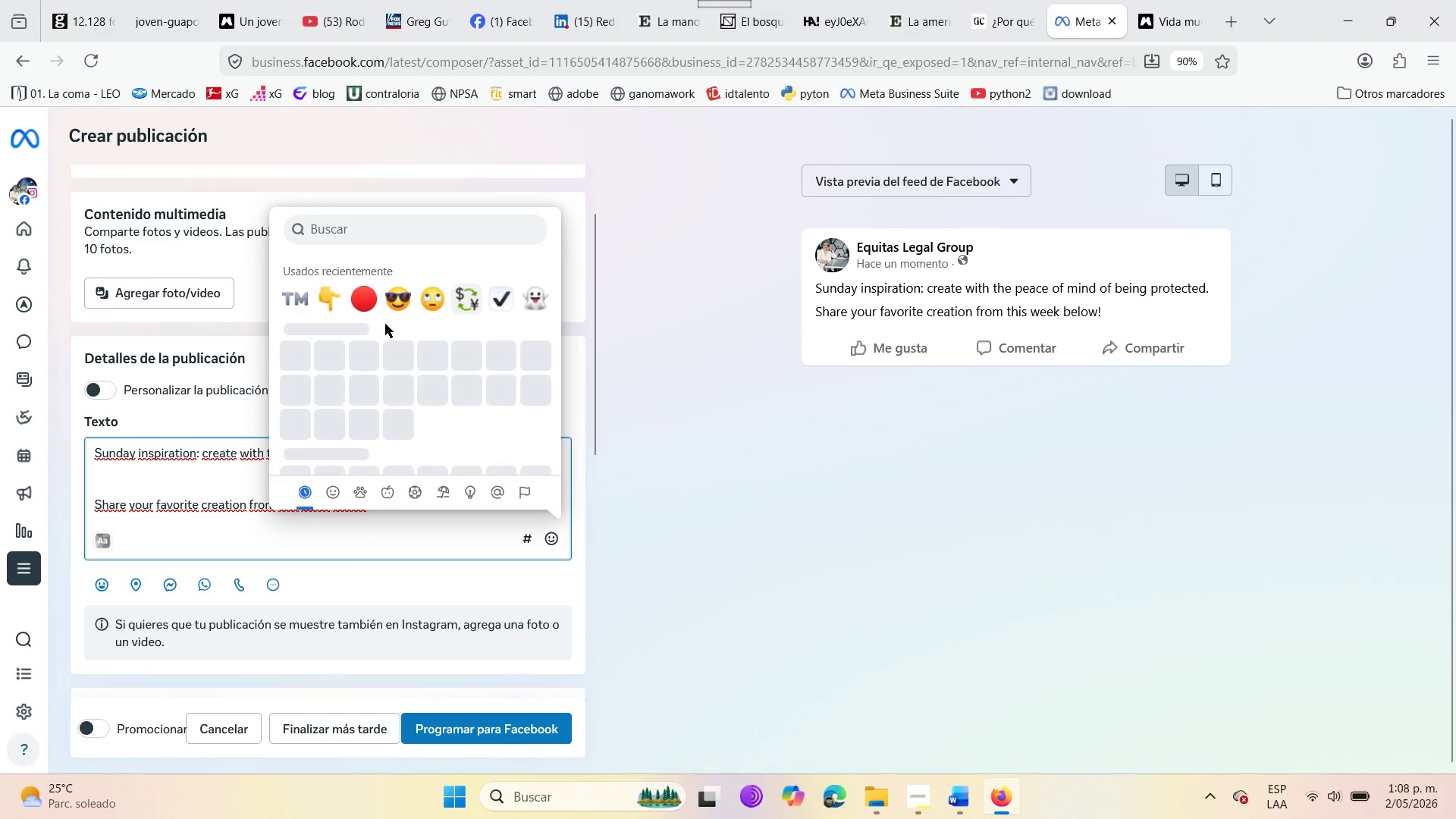 
left_click([333, 292])
 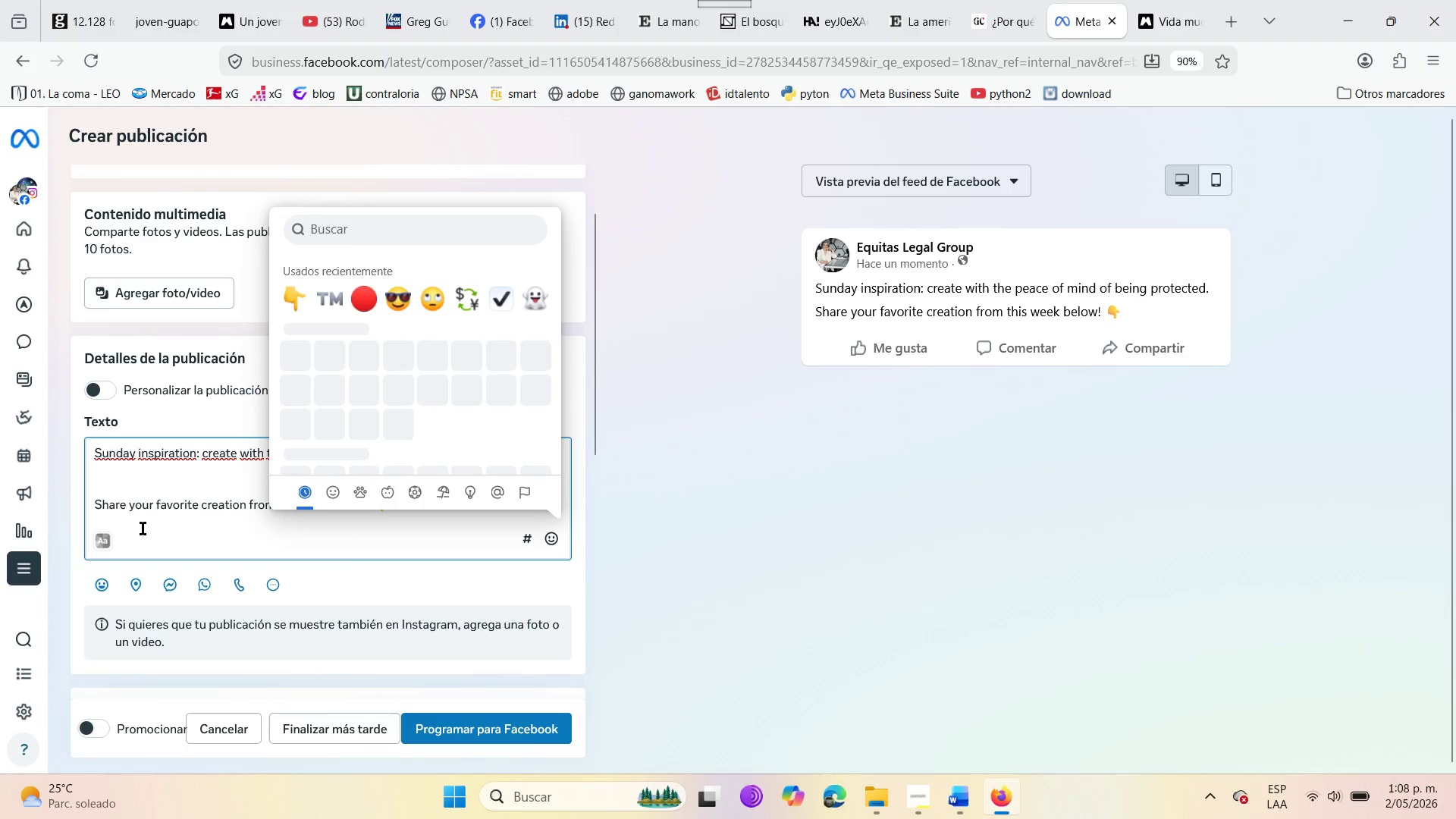 
left_click([143, 529])
 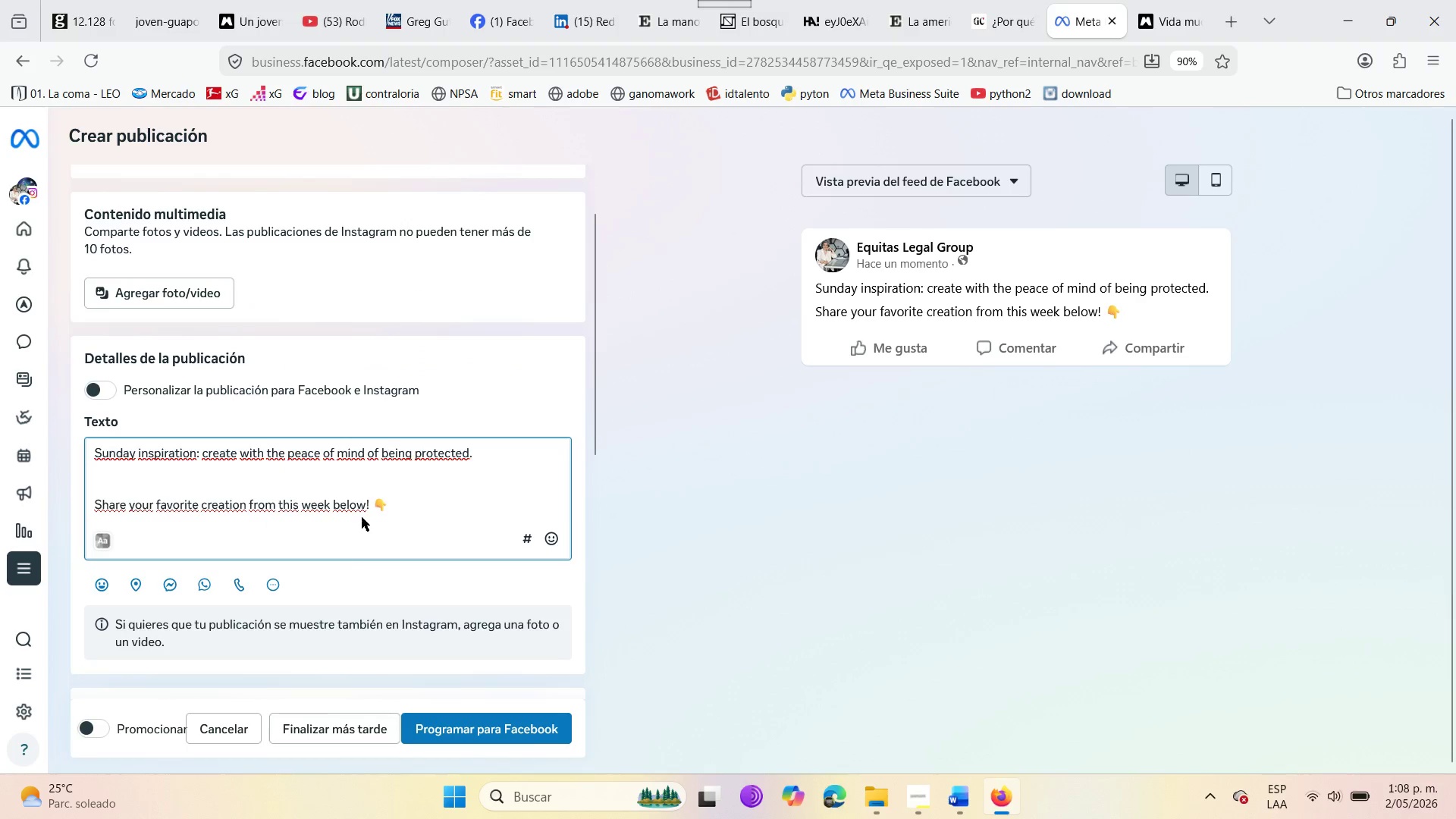 
left_click([411, 499])
 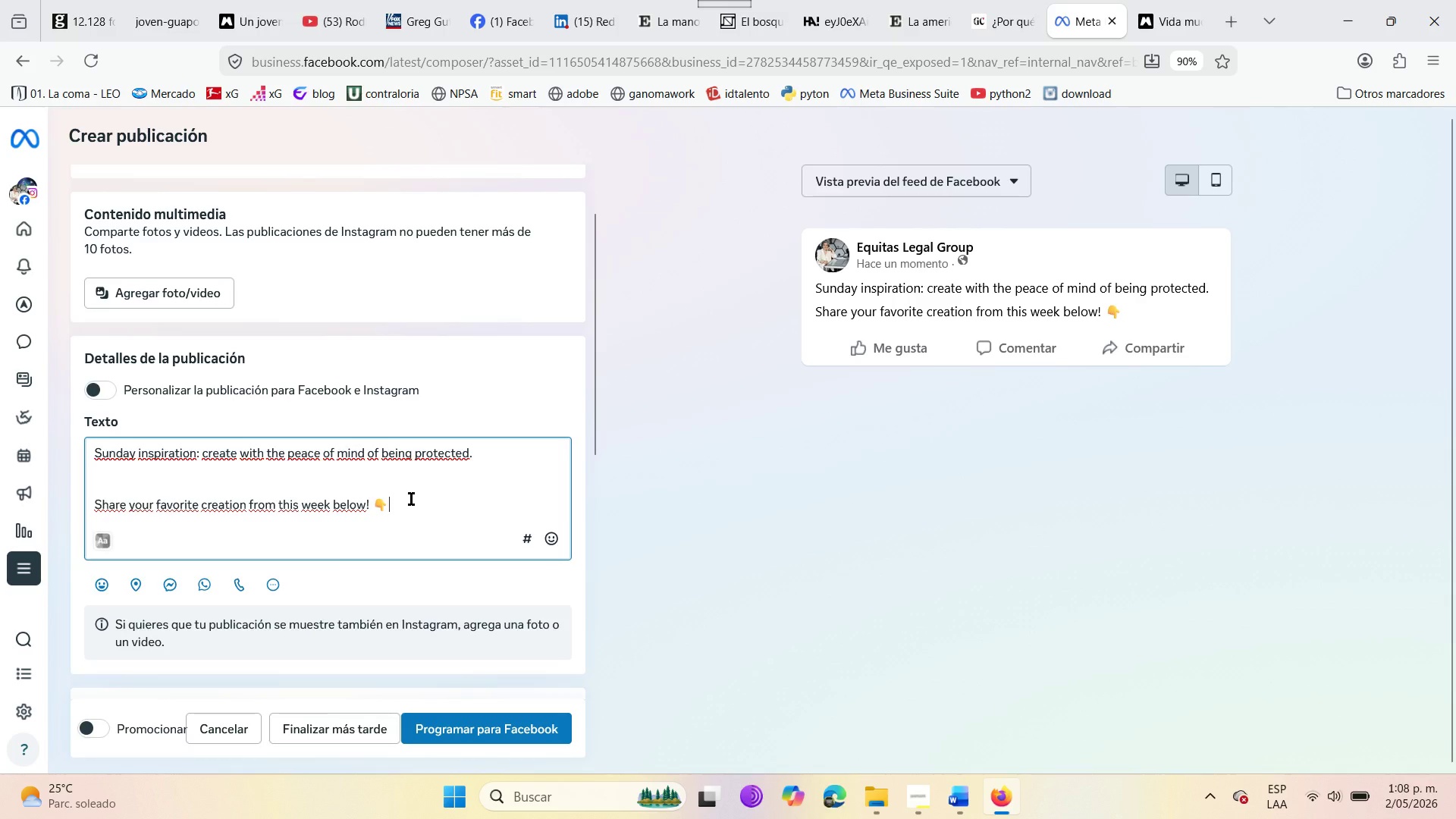 
key(Enter)
 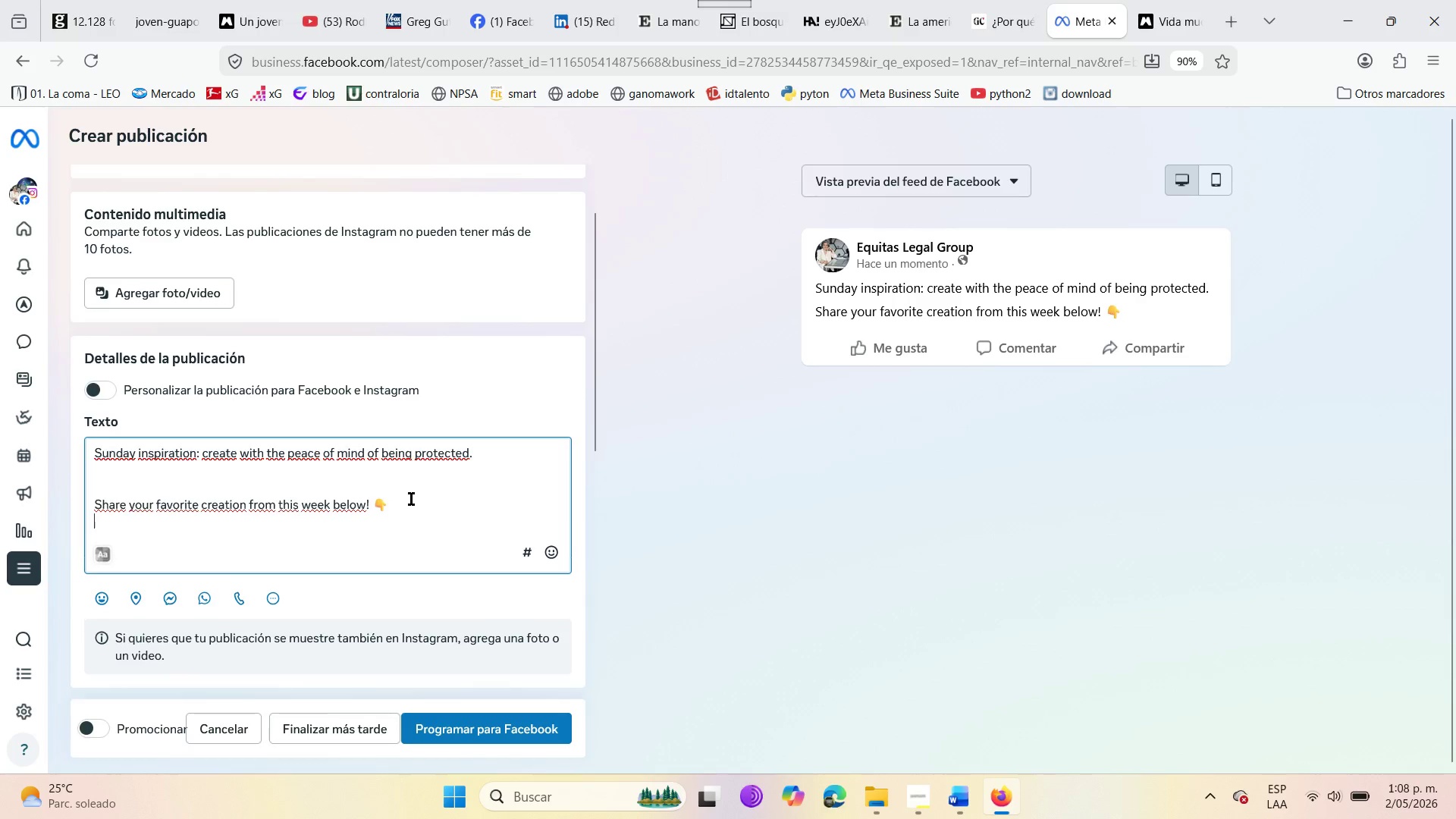 
key(Enter)
 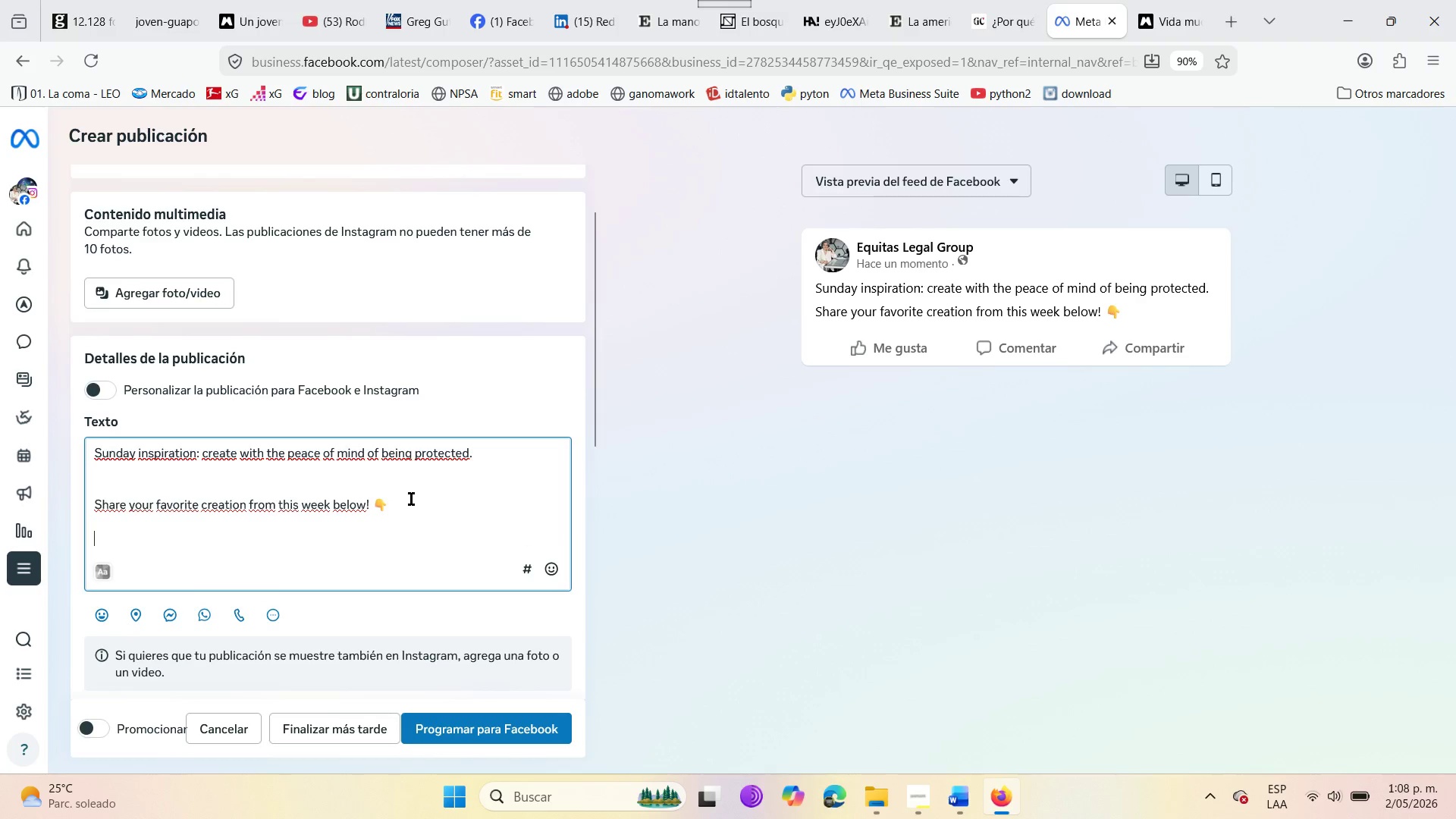 
type(#creativefloe)
key(Backspace)
 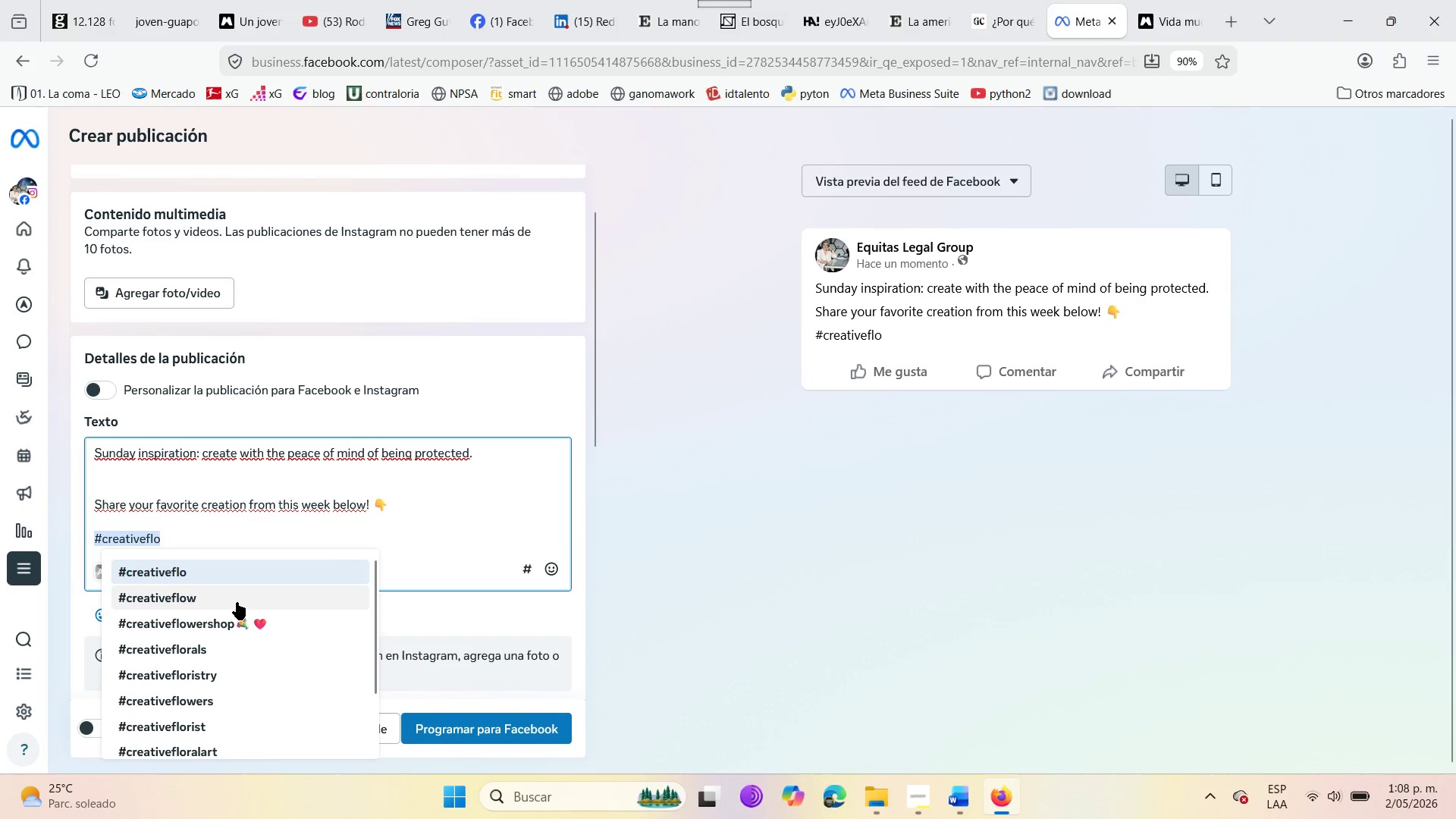 
left_click([237, 602])
 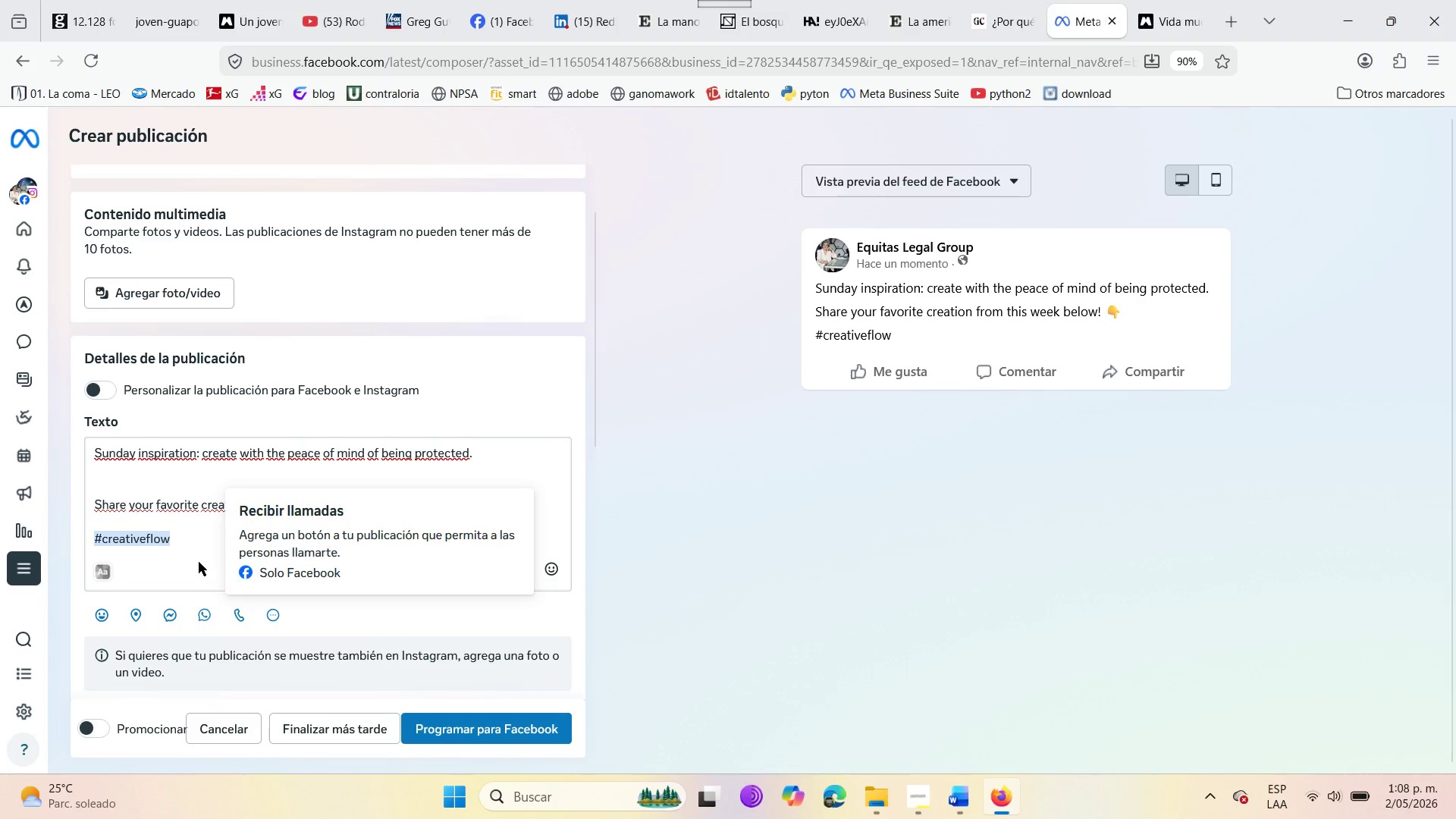 
left_click([199, 534])
 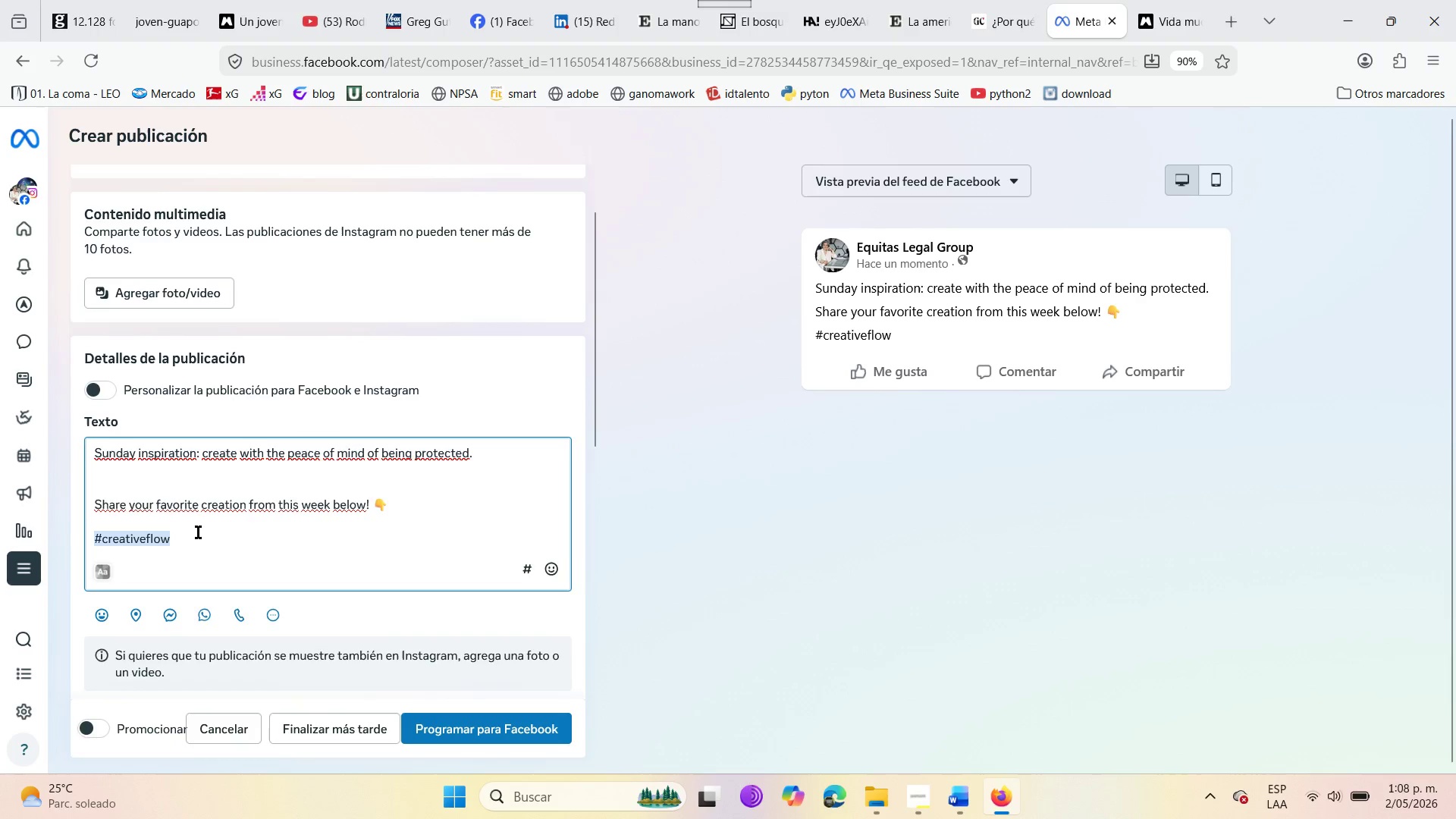 
key(Enter)
 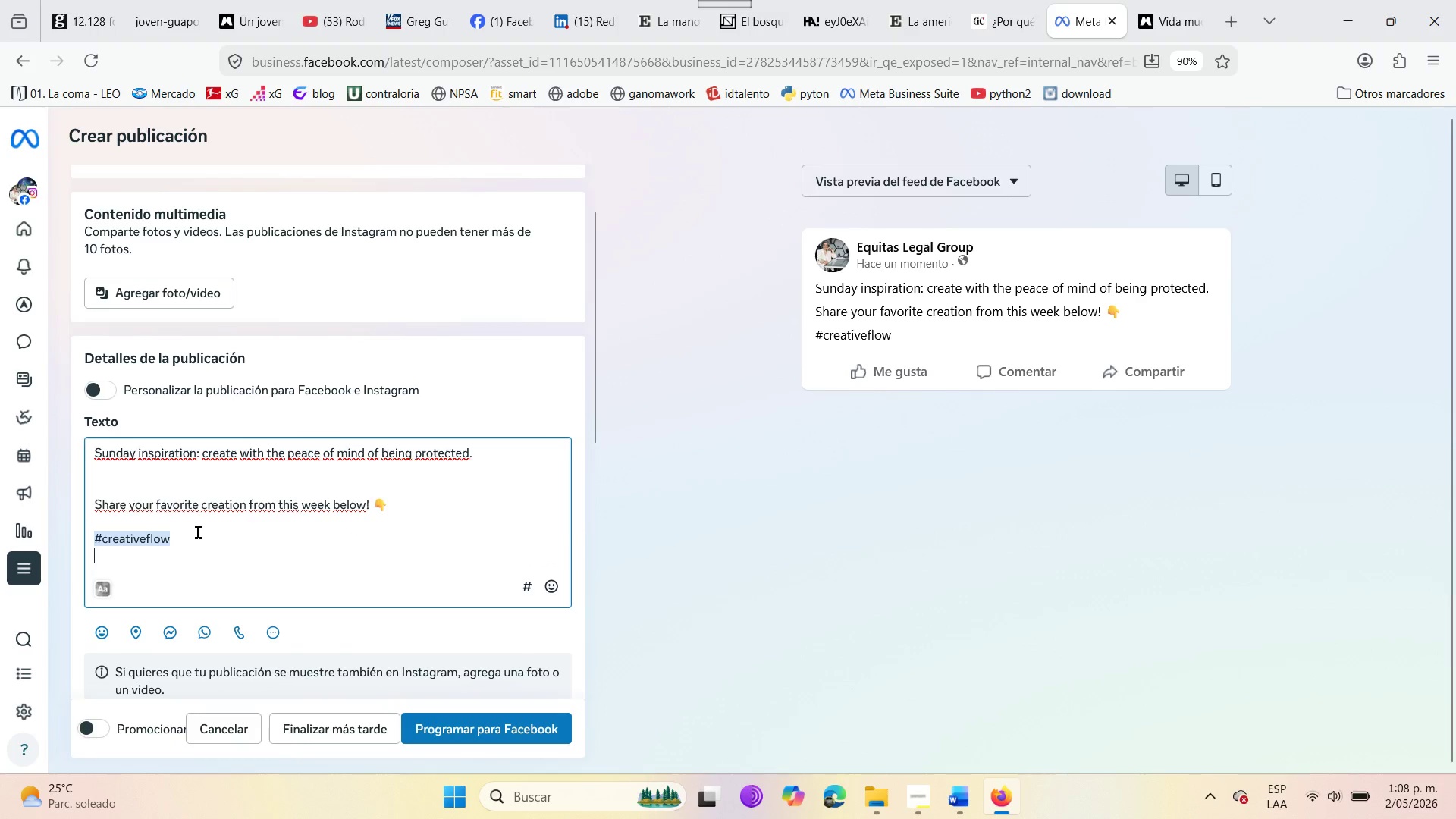 
type(#sunday)
 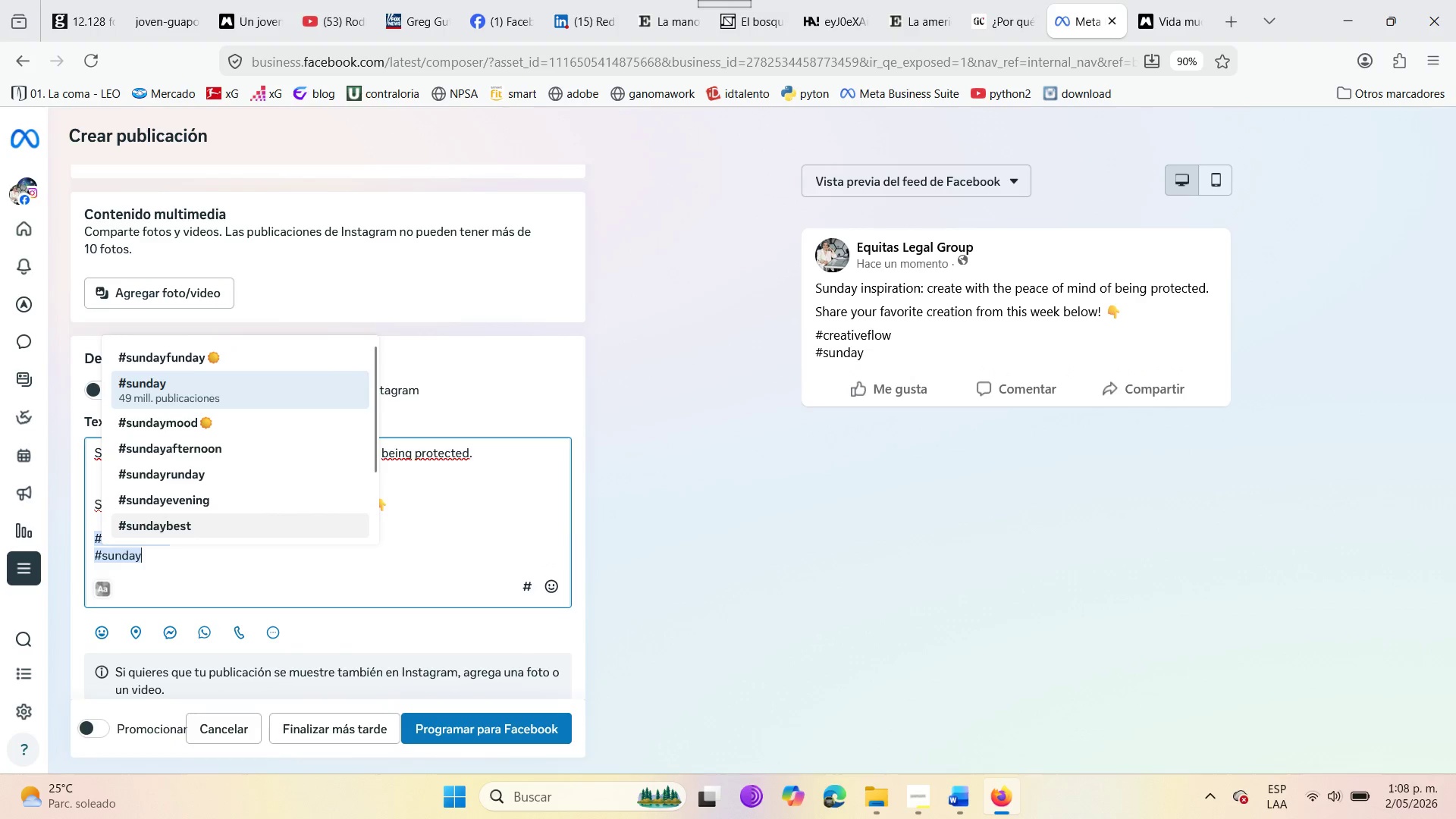 
type(viv)
 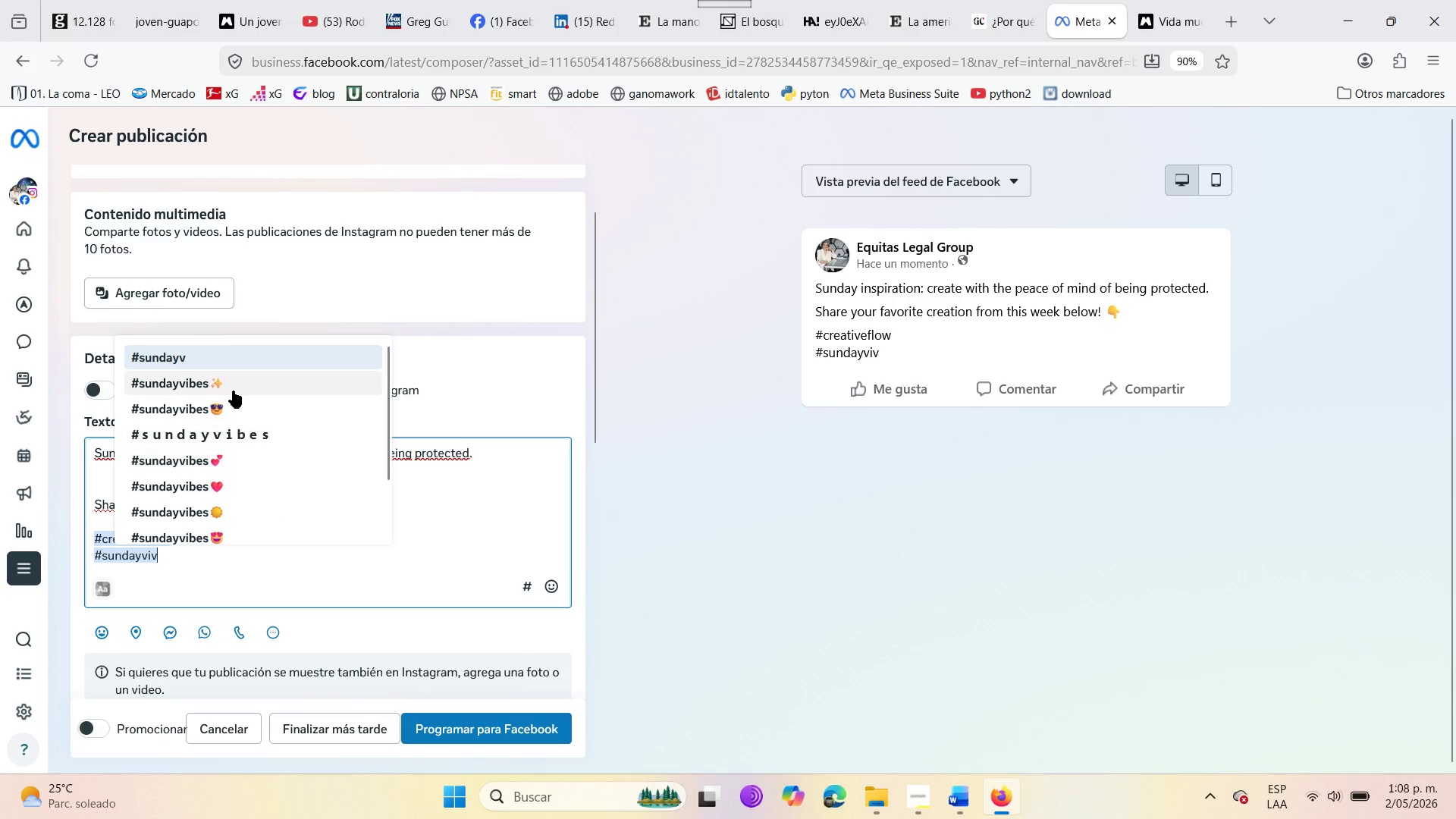 
left_click([201, 381])
 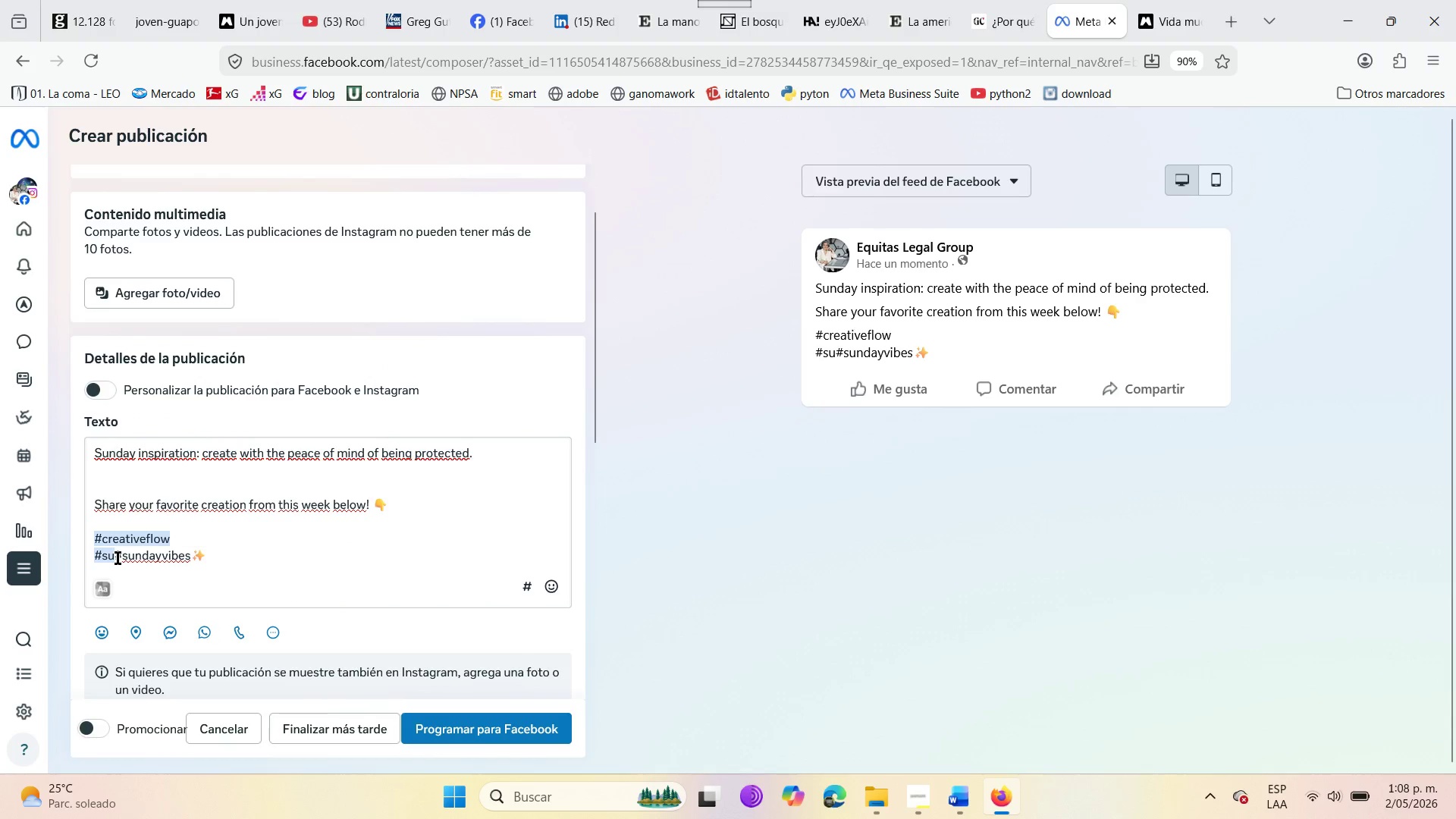 
key(Backspace)
 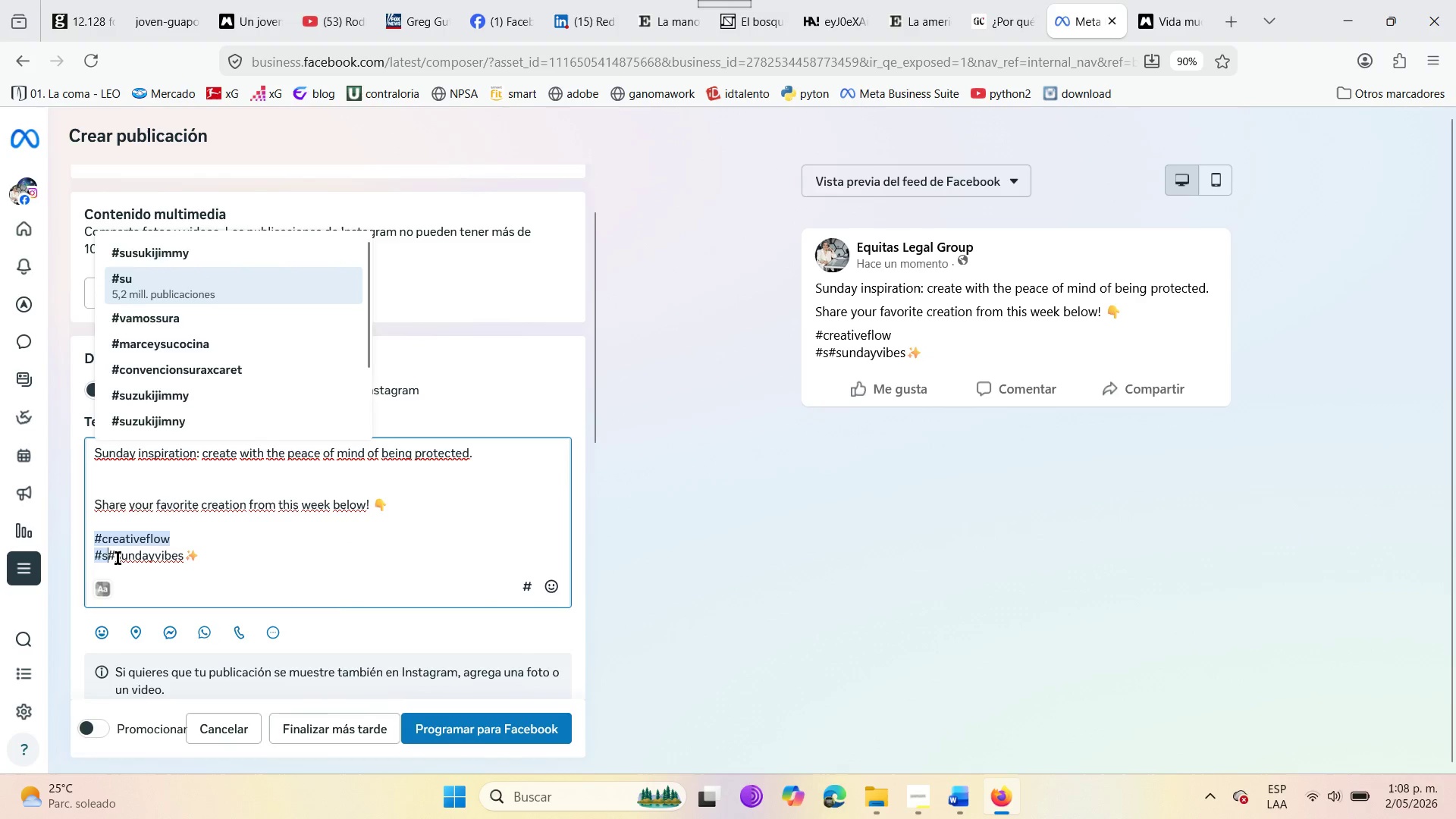 
key(Backspace)
 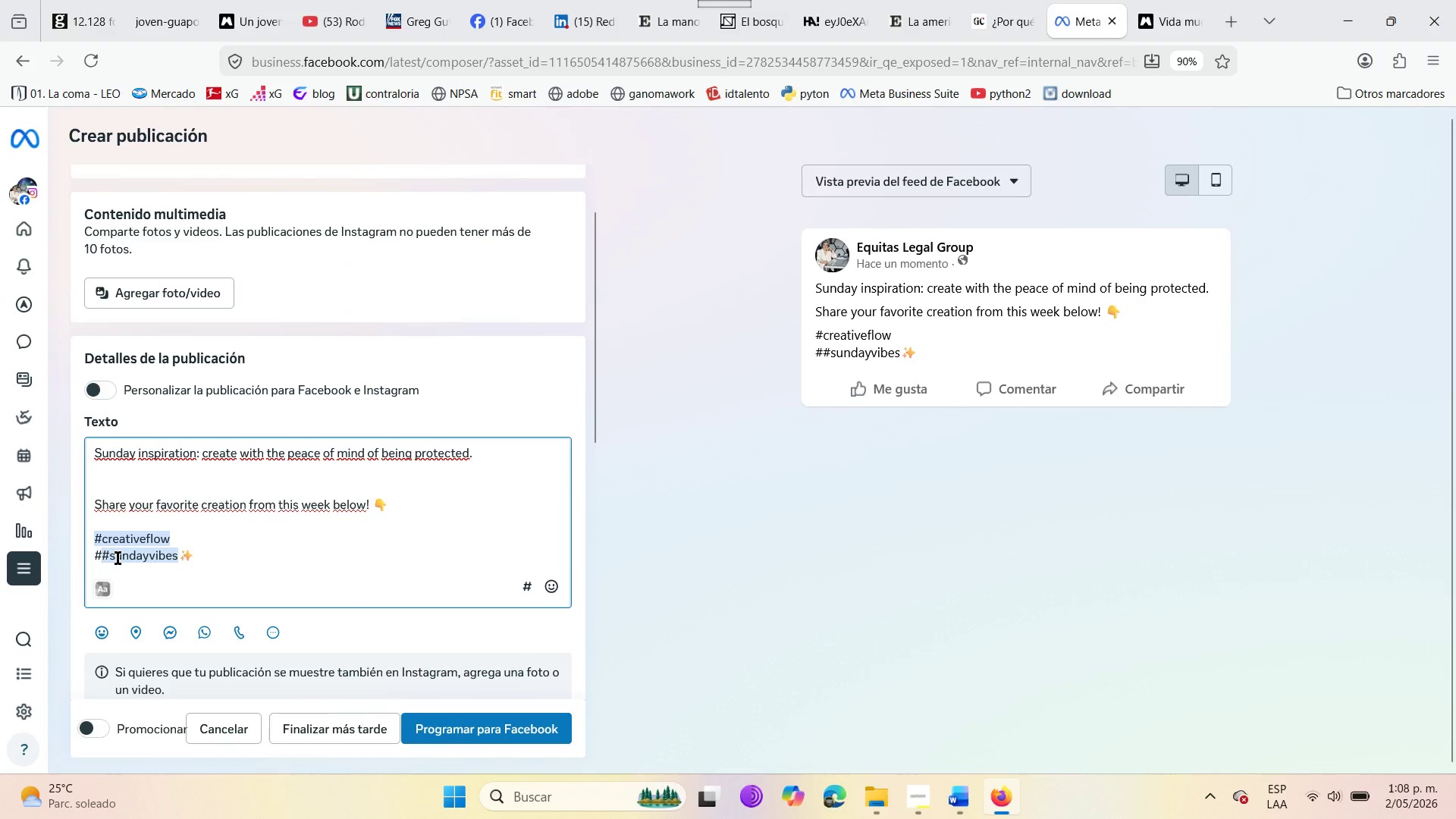 
key(Backspace)
 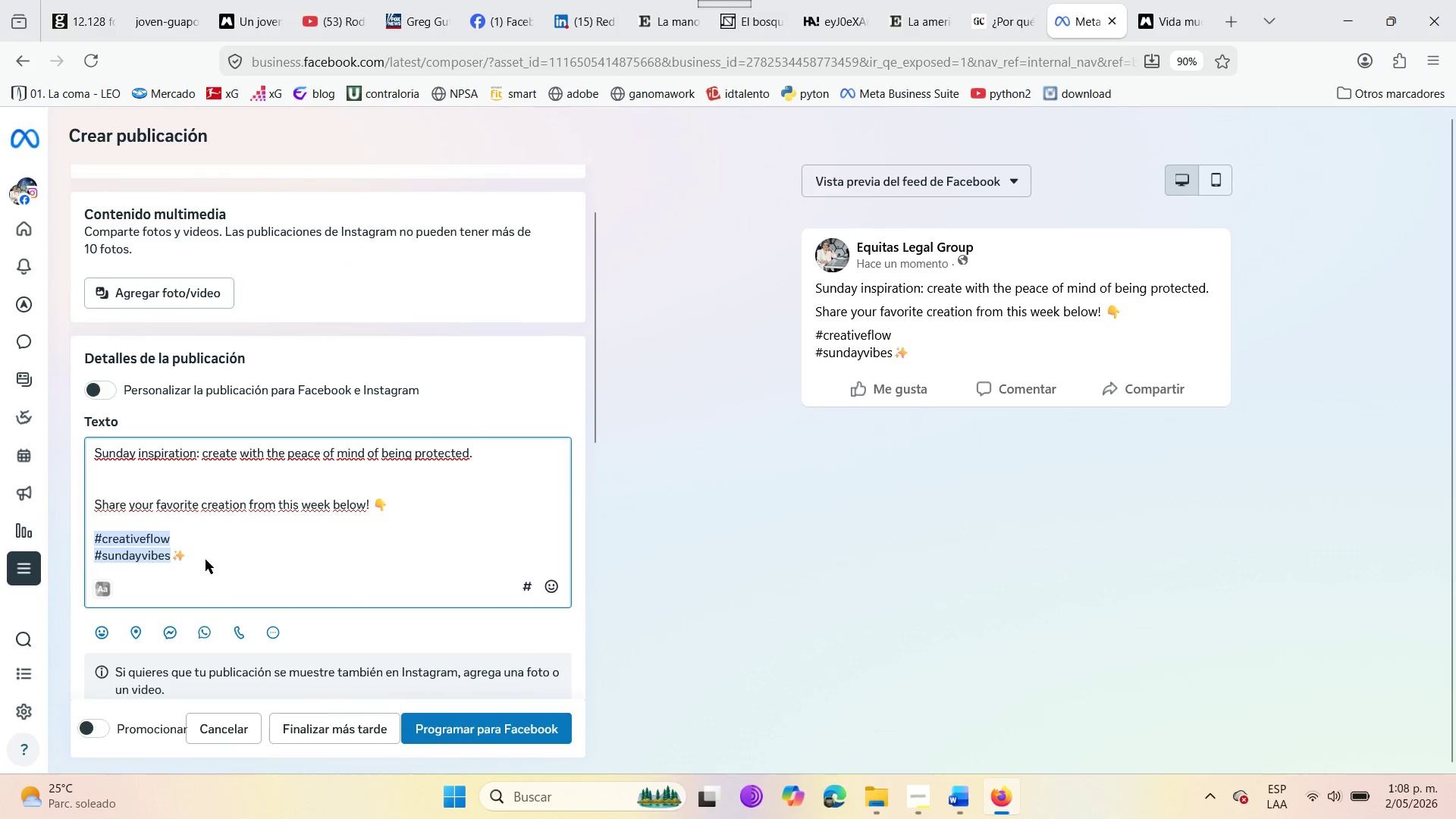 
left_click([199, 553])
 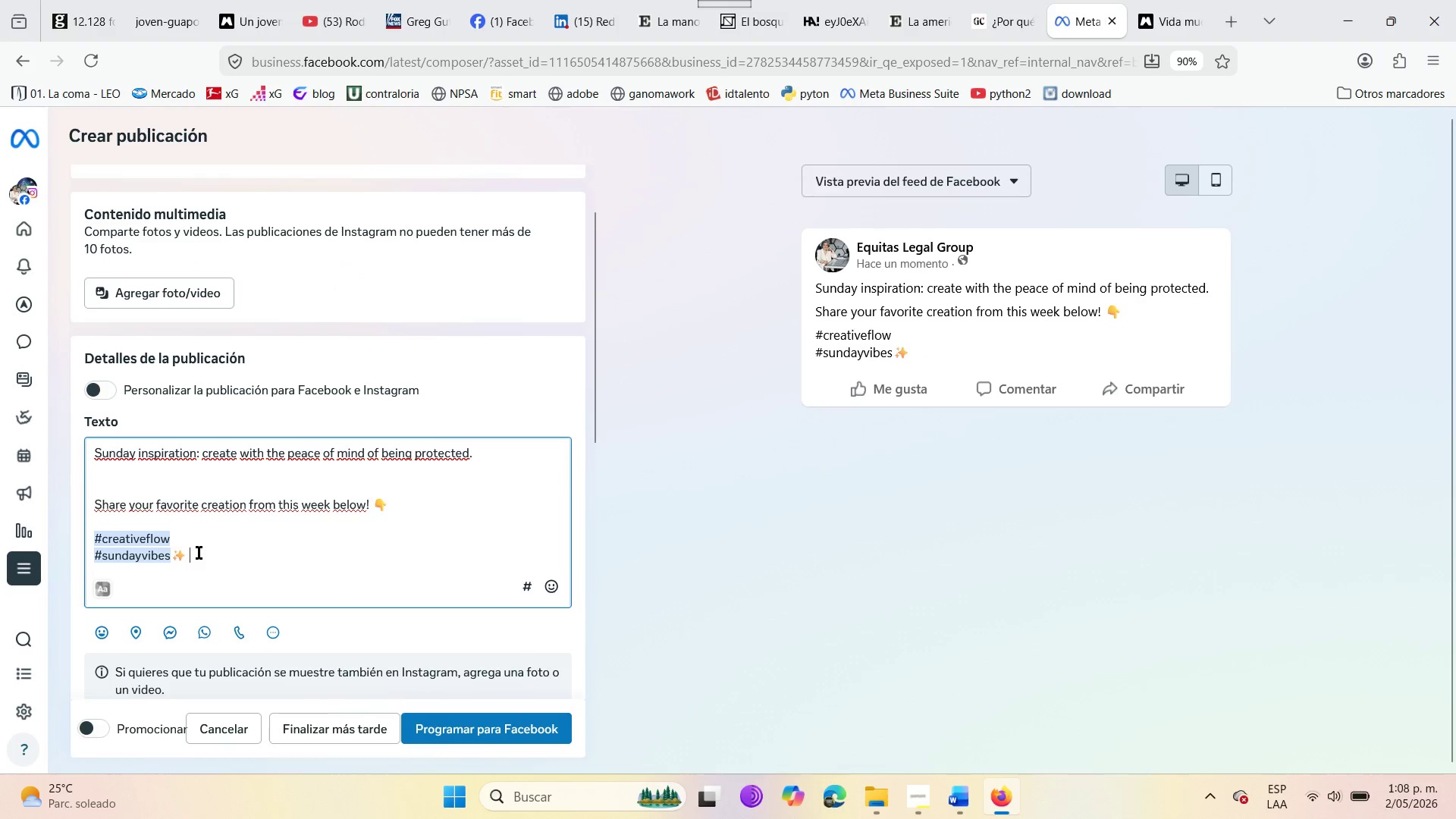 
key(Enter)
 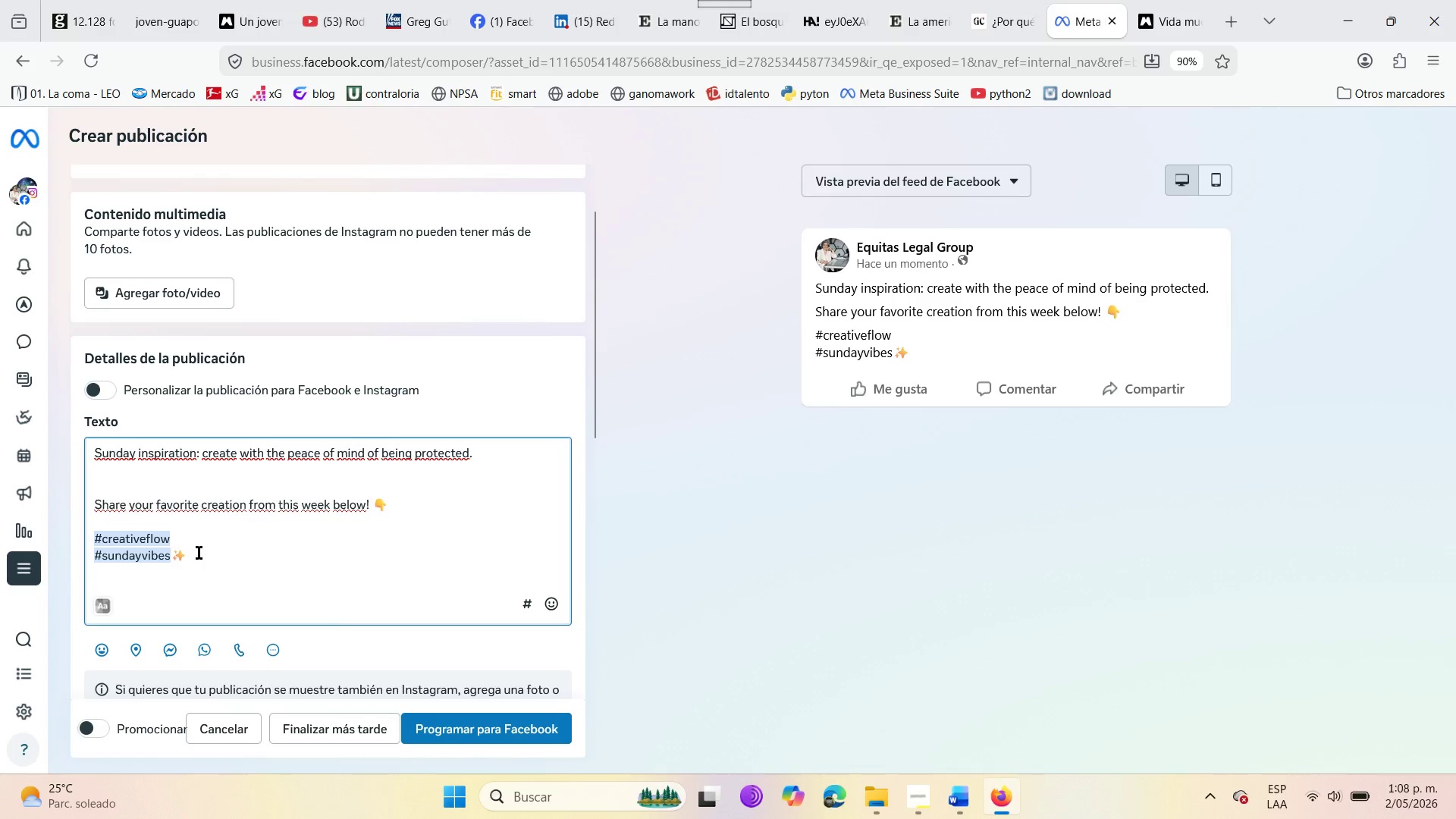 
type(#miunf)
key(Backspace)
key(Backspace)
key(Backspace)
type(ndset)
 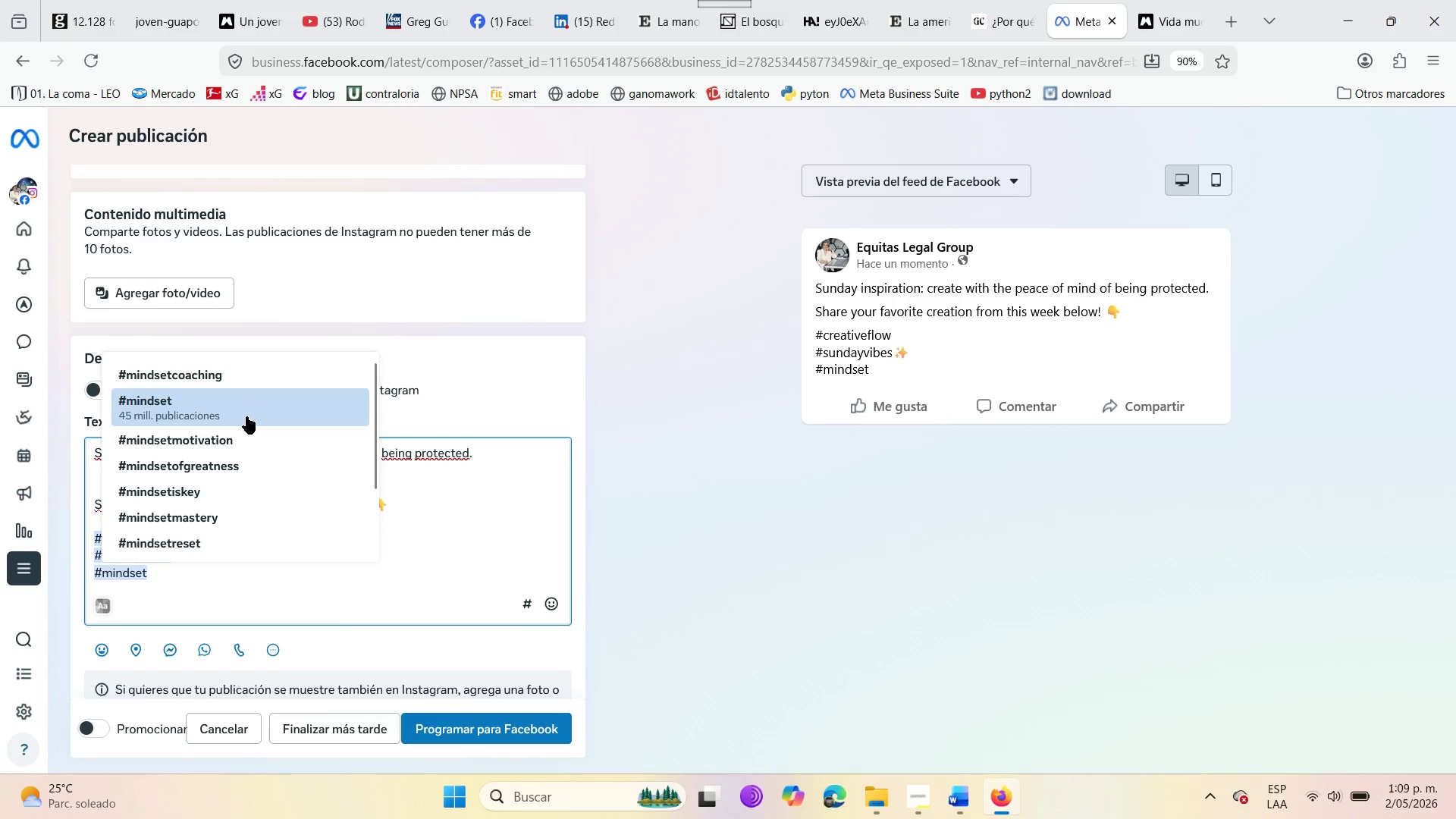 
wait(5.67)
 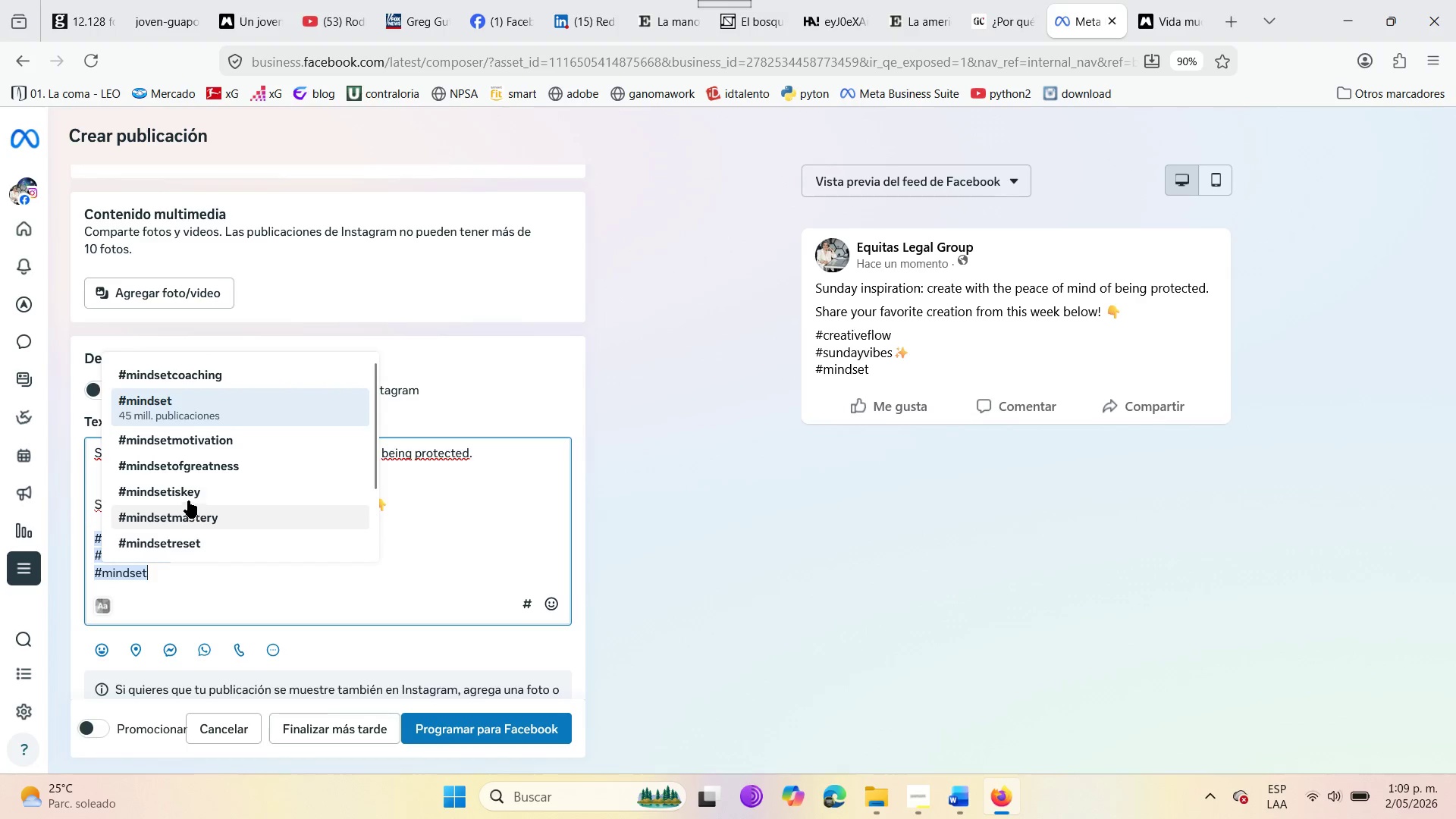 
left_click([246, 416])
 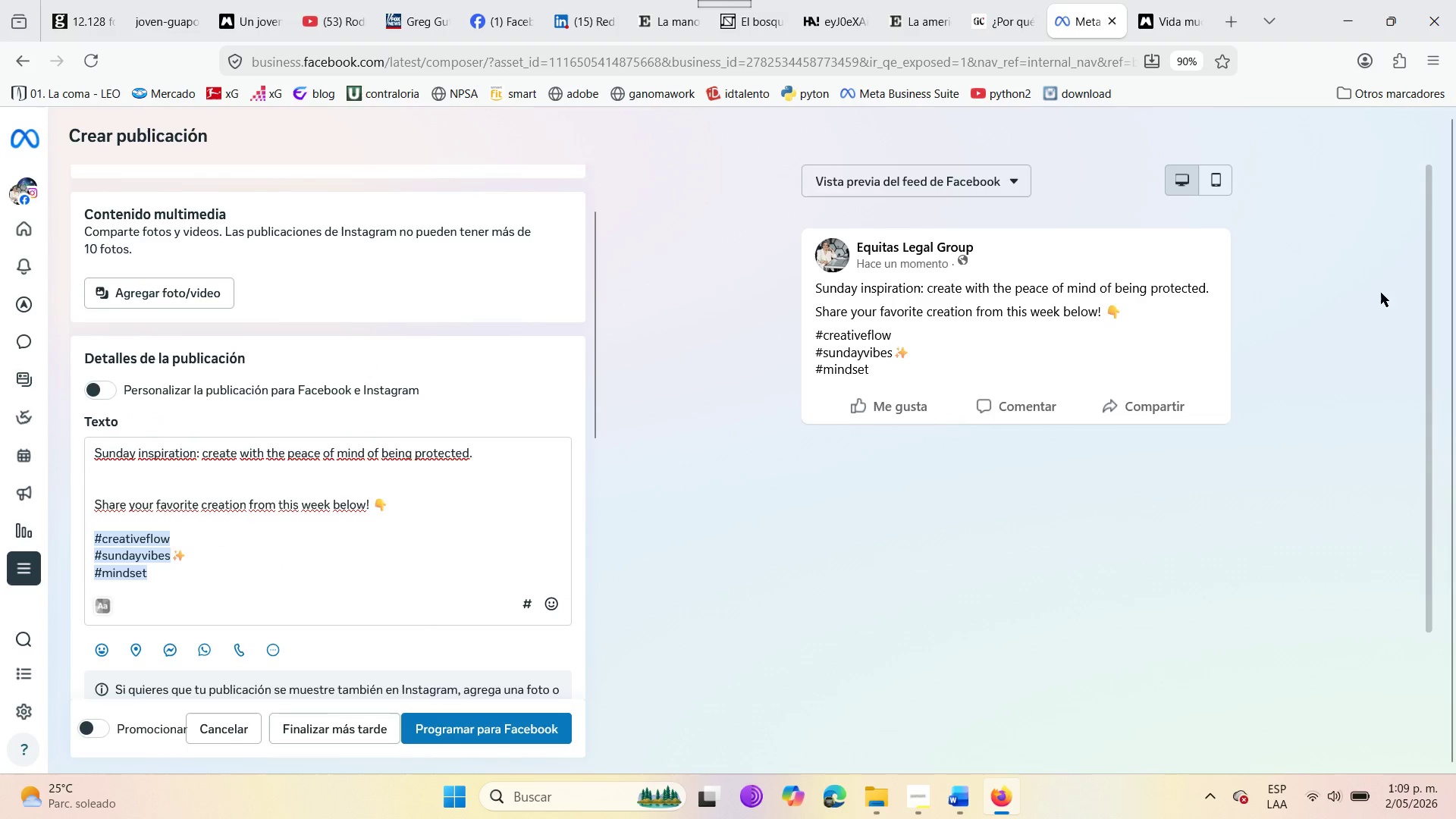 
wait(5.45)
 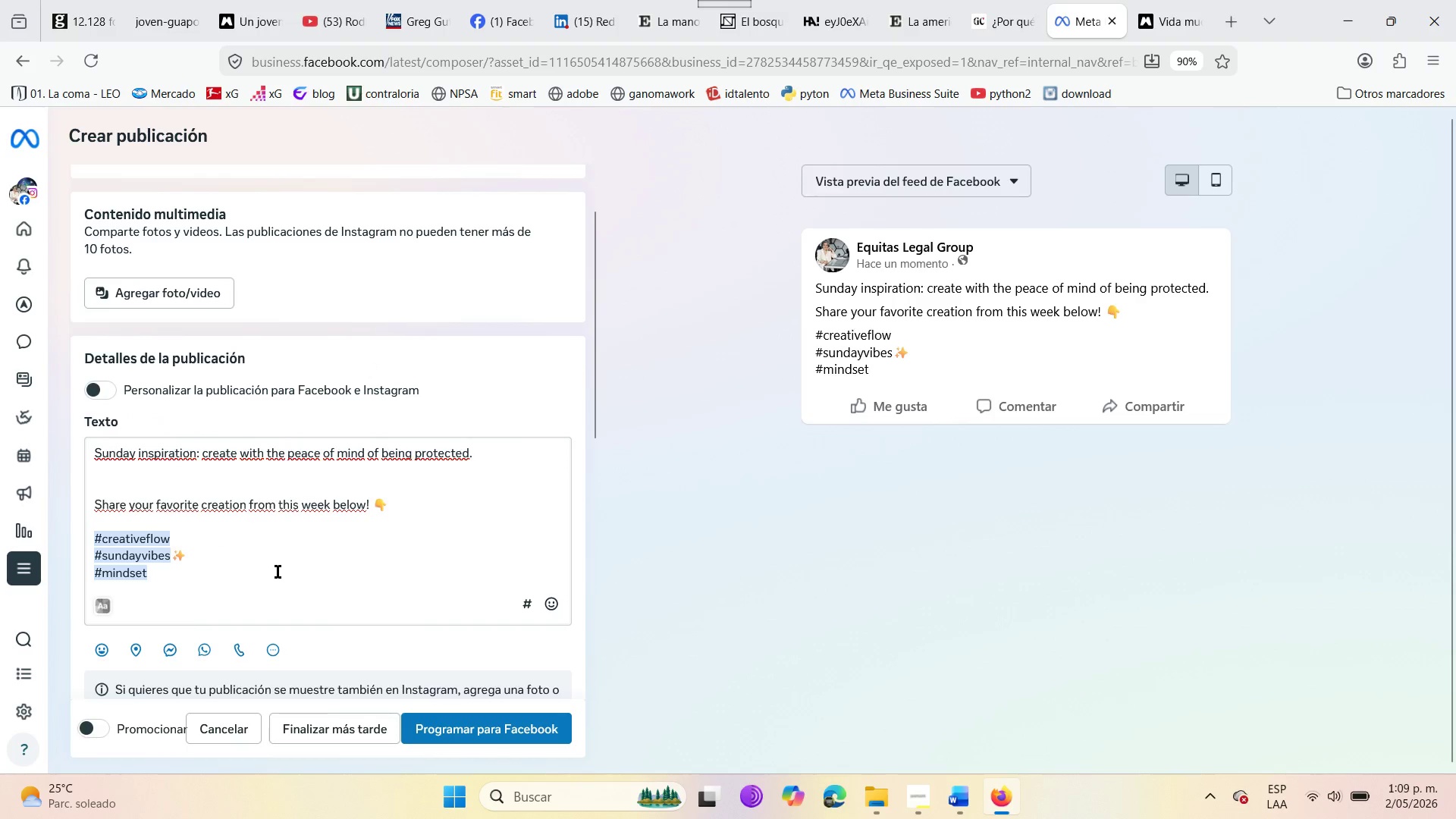 
left_click([140, 305])
 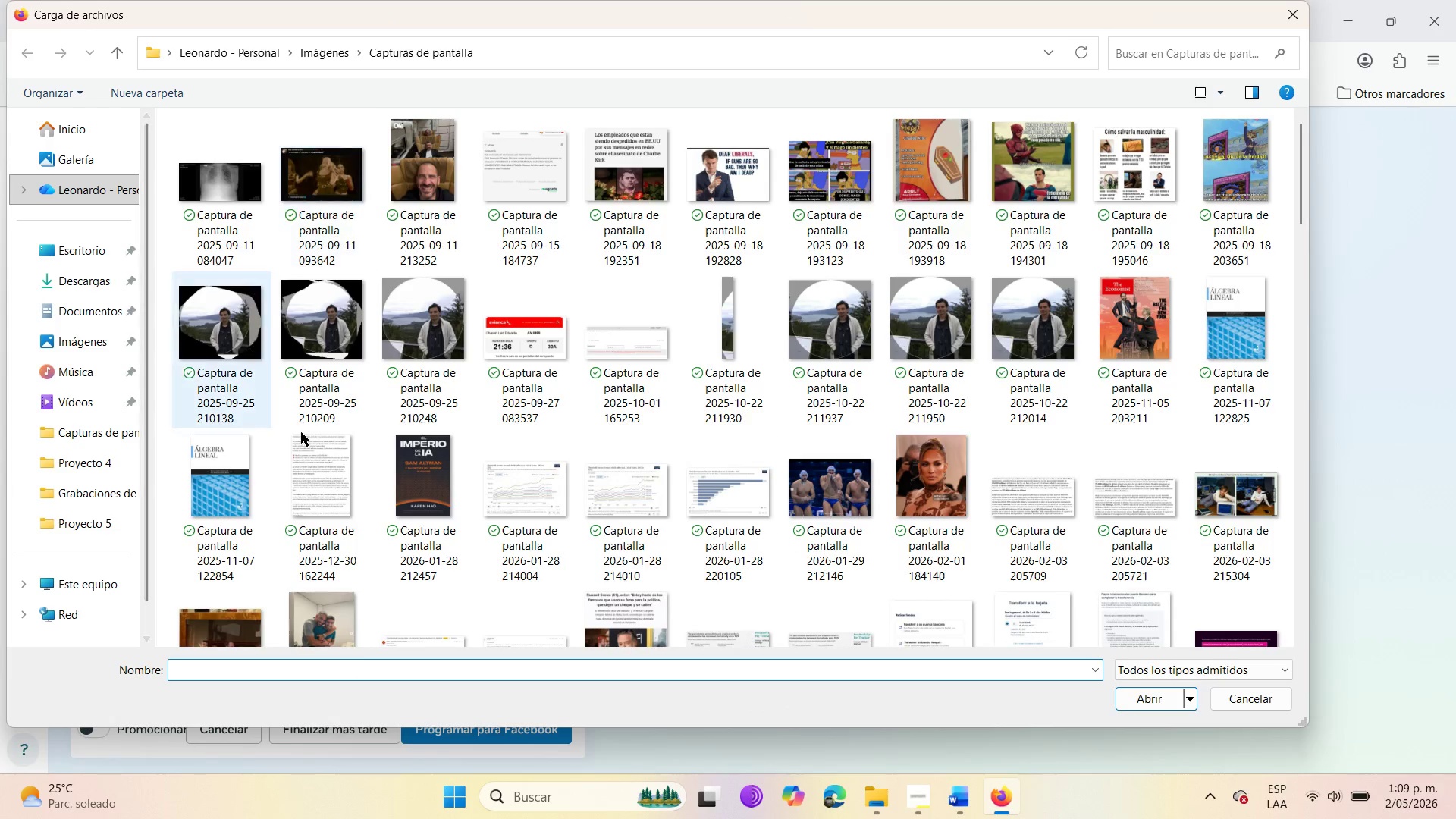 
left_click_drag(start_coordinate=[1301, 169], to_coordinate=[1294, 634])
 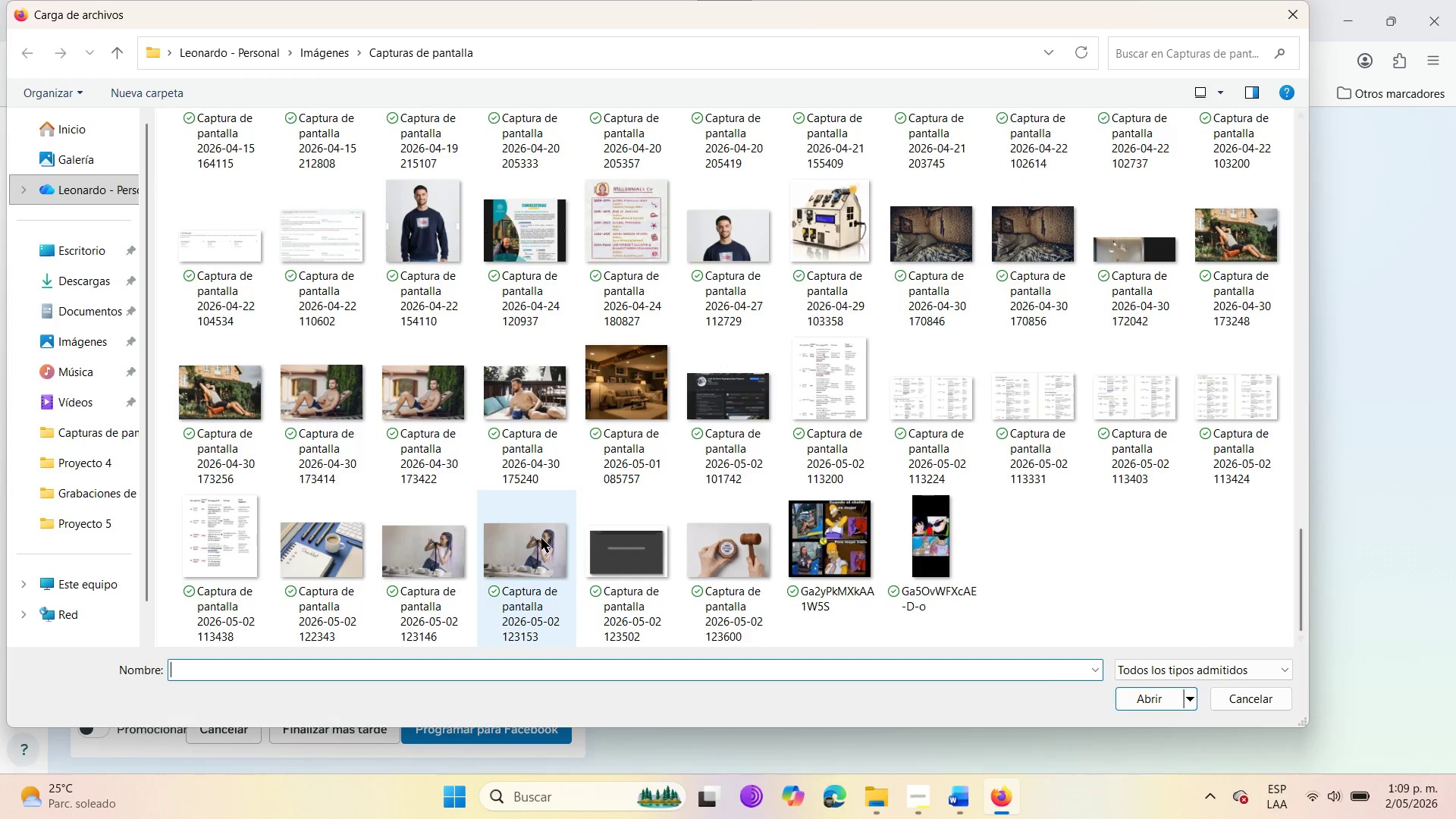 
left_click([557, 550])
 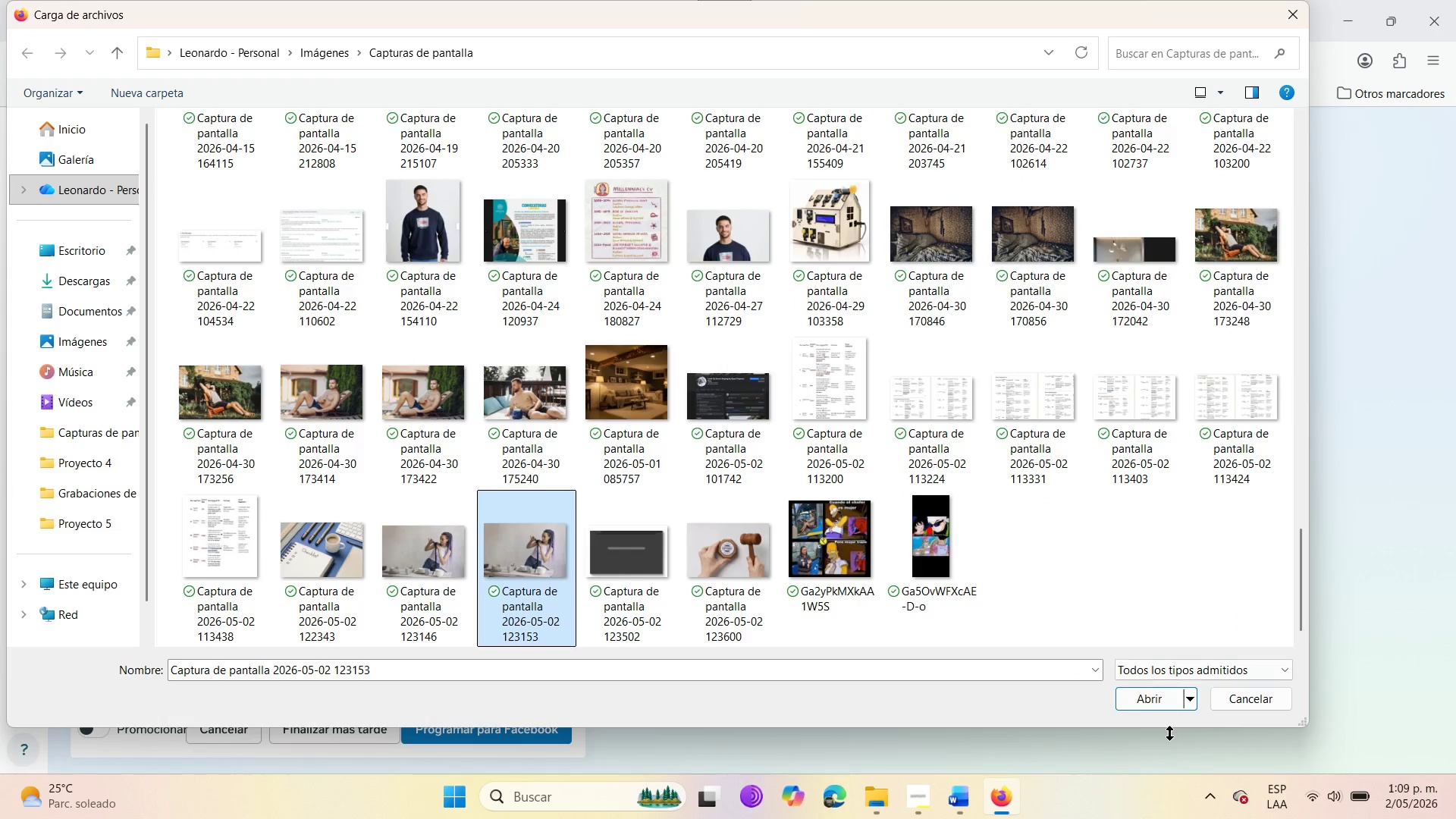 
left_click([1153, 700])
 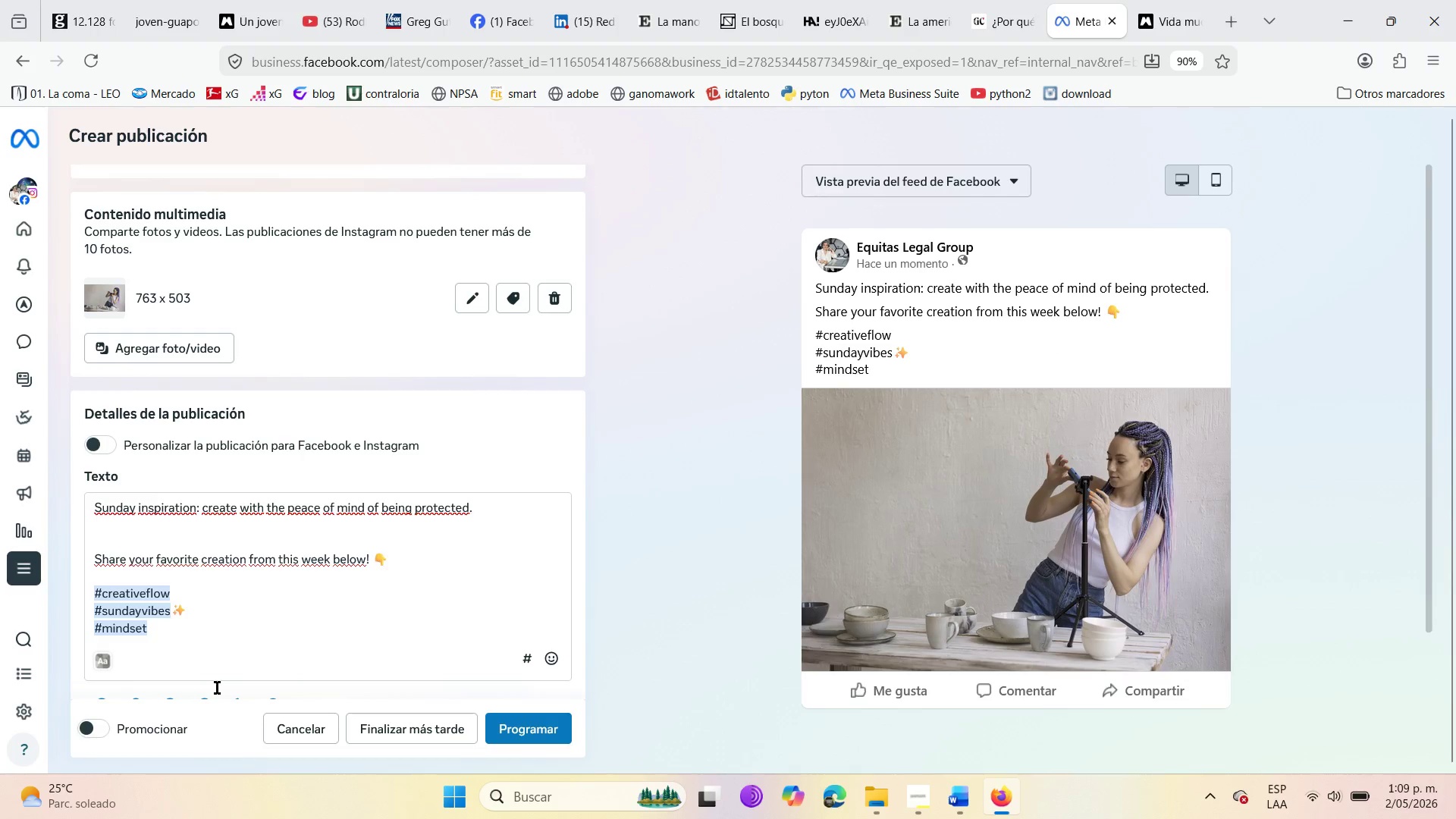 
wait(12.59)
 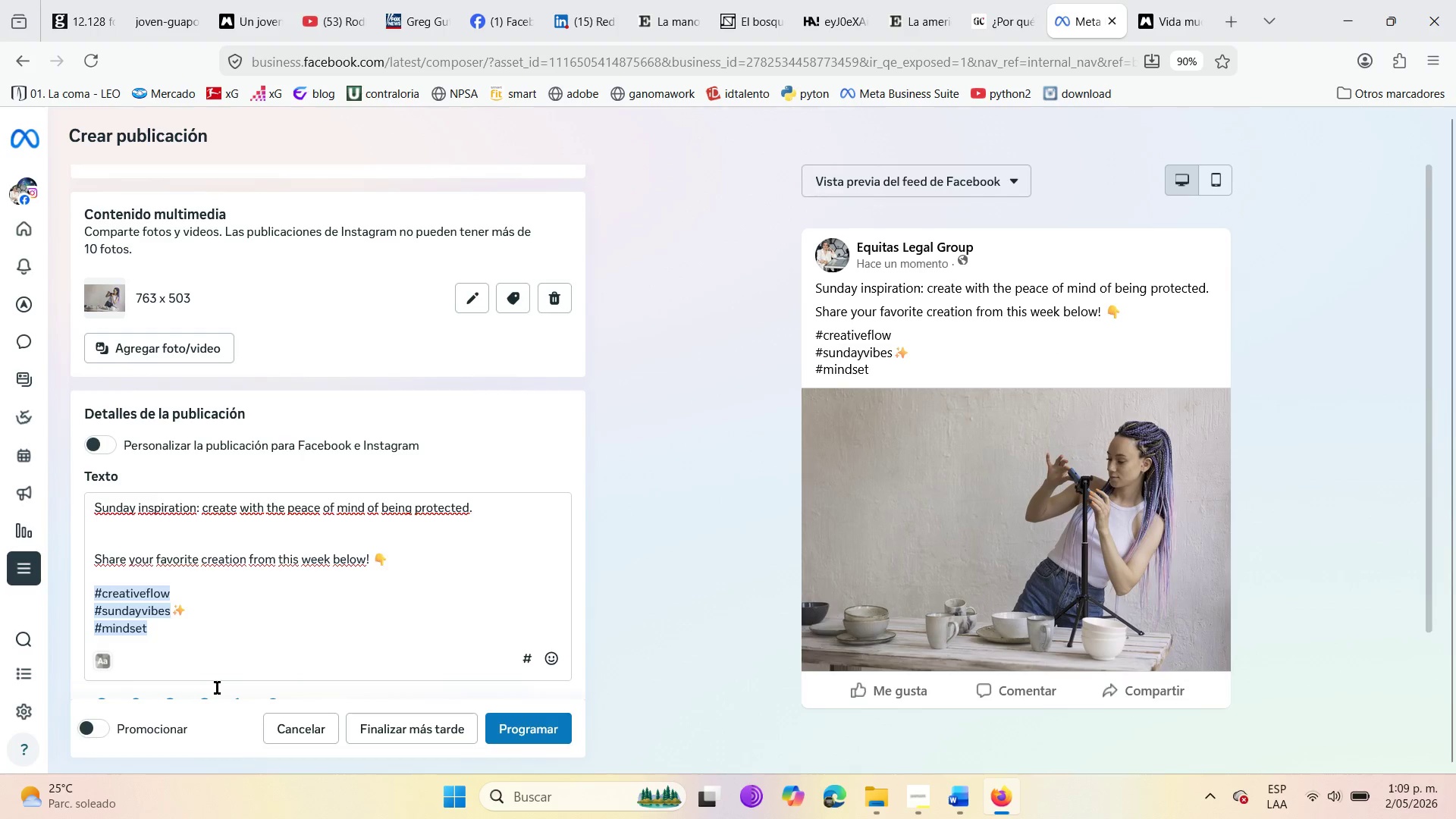 
scroll: coordinate [805, 511], scroll_direction: down, amount: 1.0
 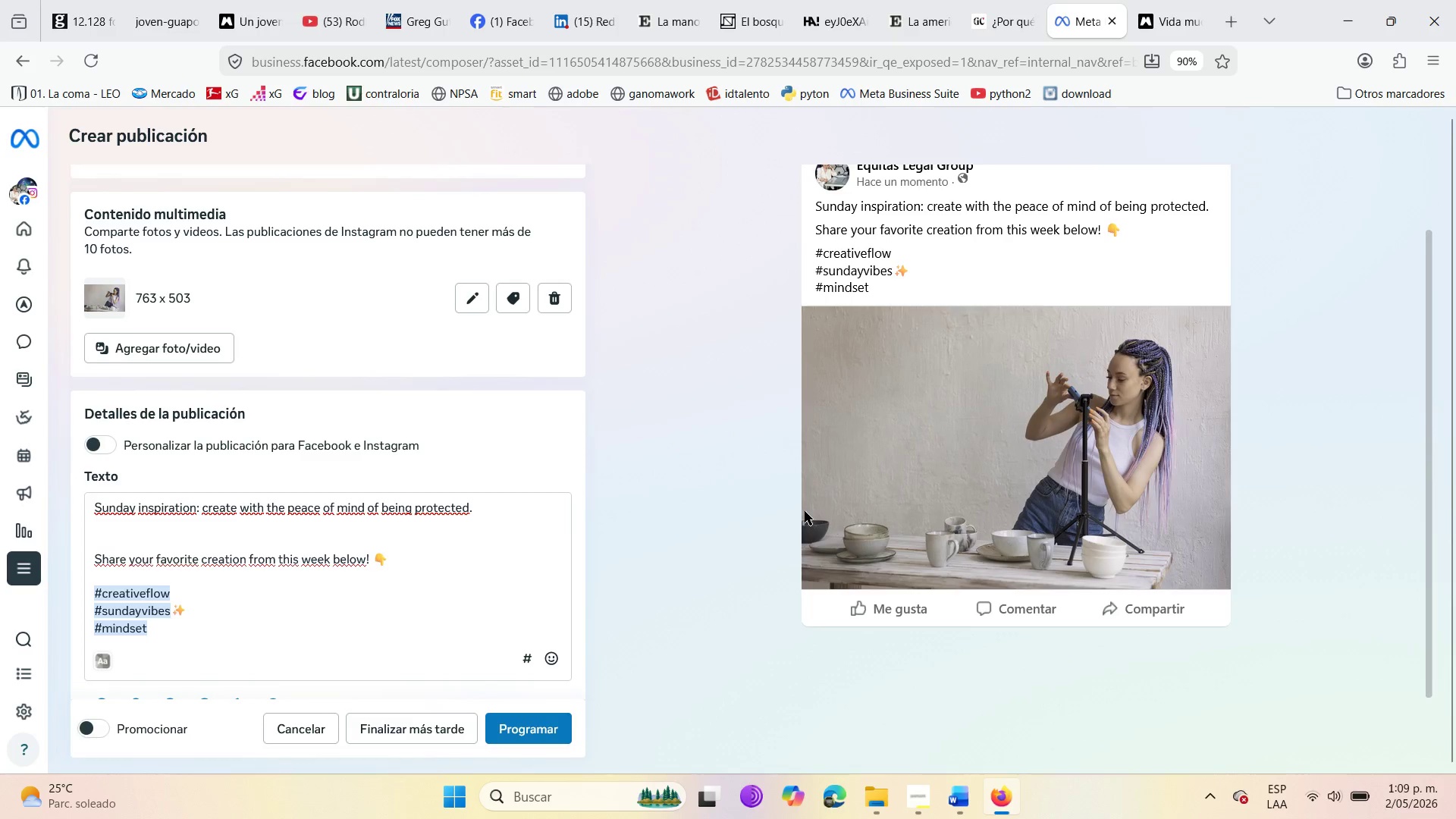 
scroll: coordinate [326, 270], scroll_direction: up, amount: 8.0
 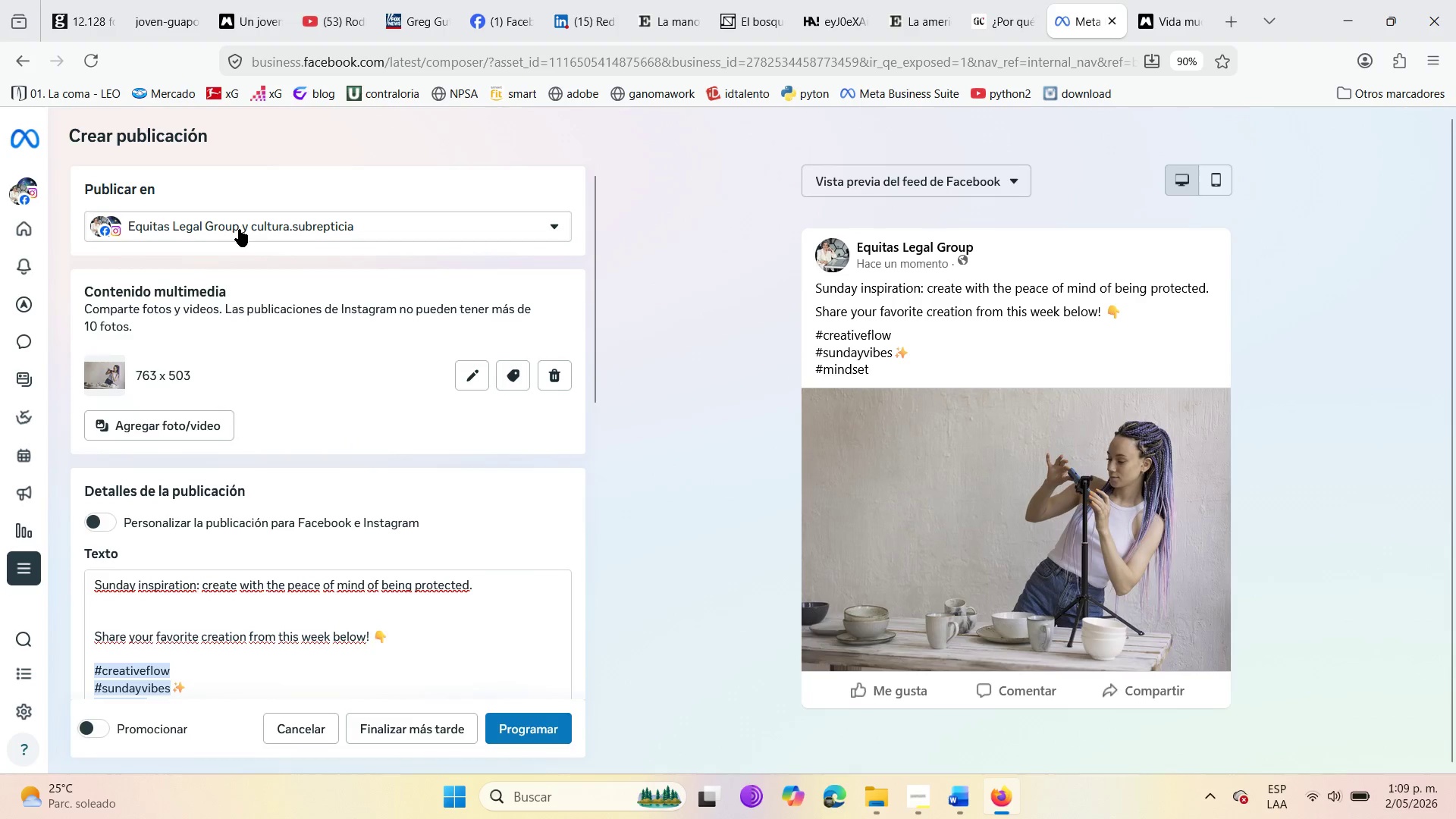 
left_click([239, 229])
 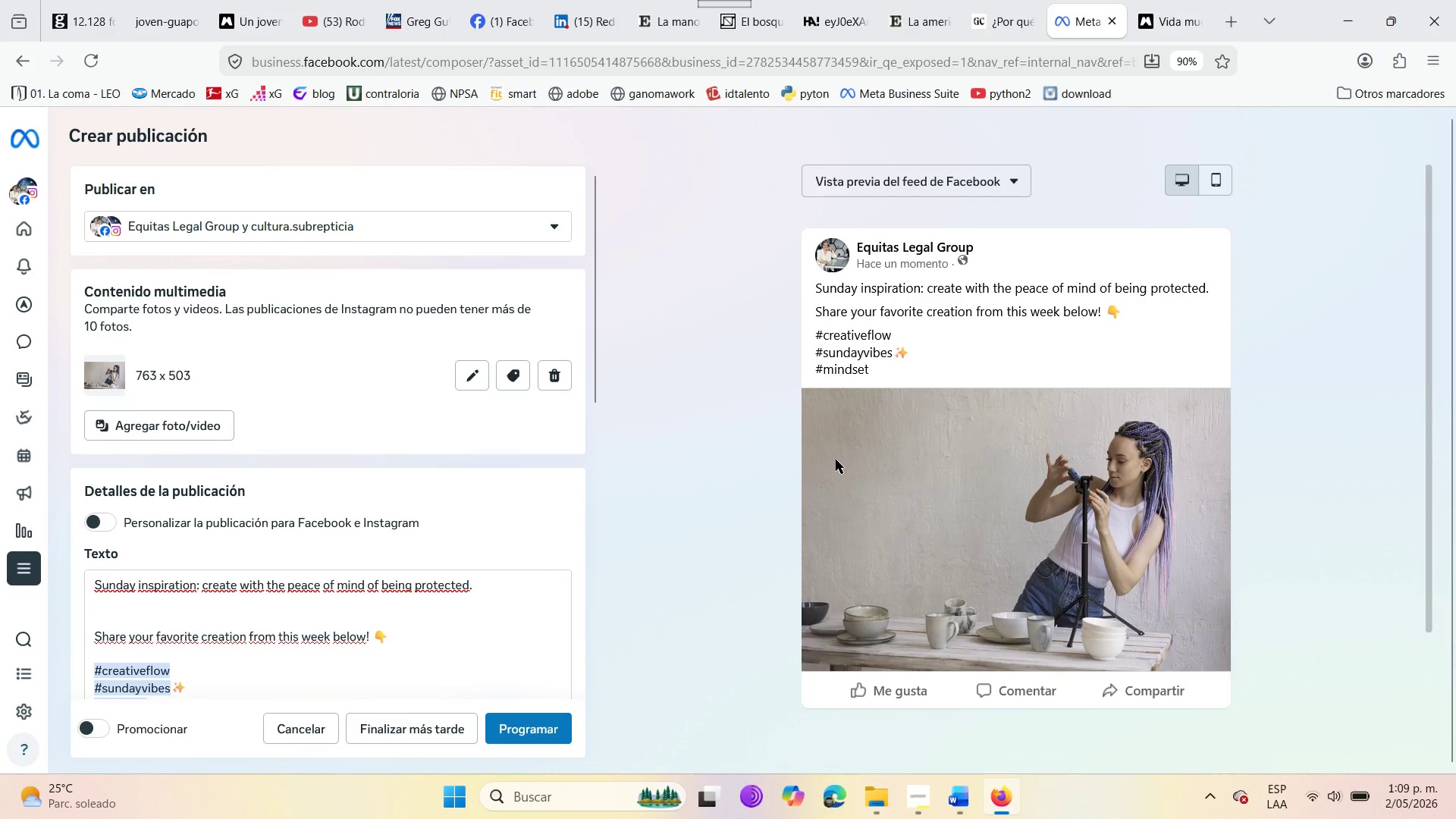 
scroll: coordinate [363, 588], scroll_direction: down, amount: 3.0
 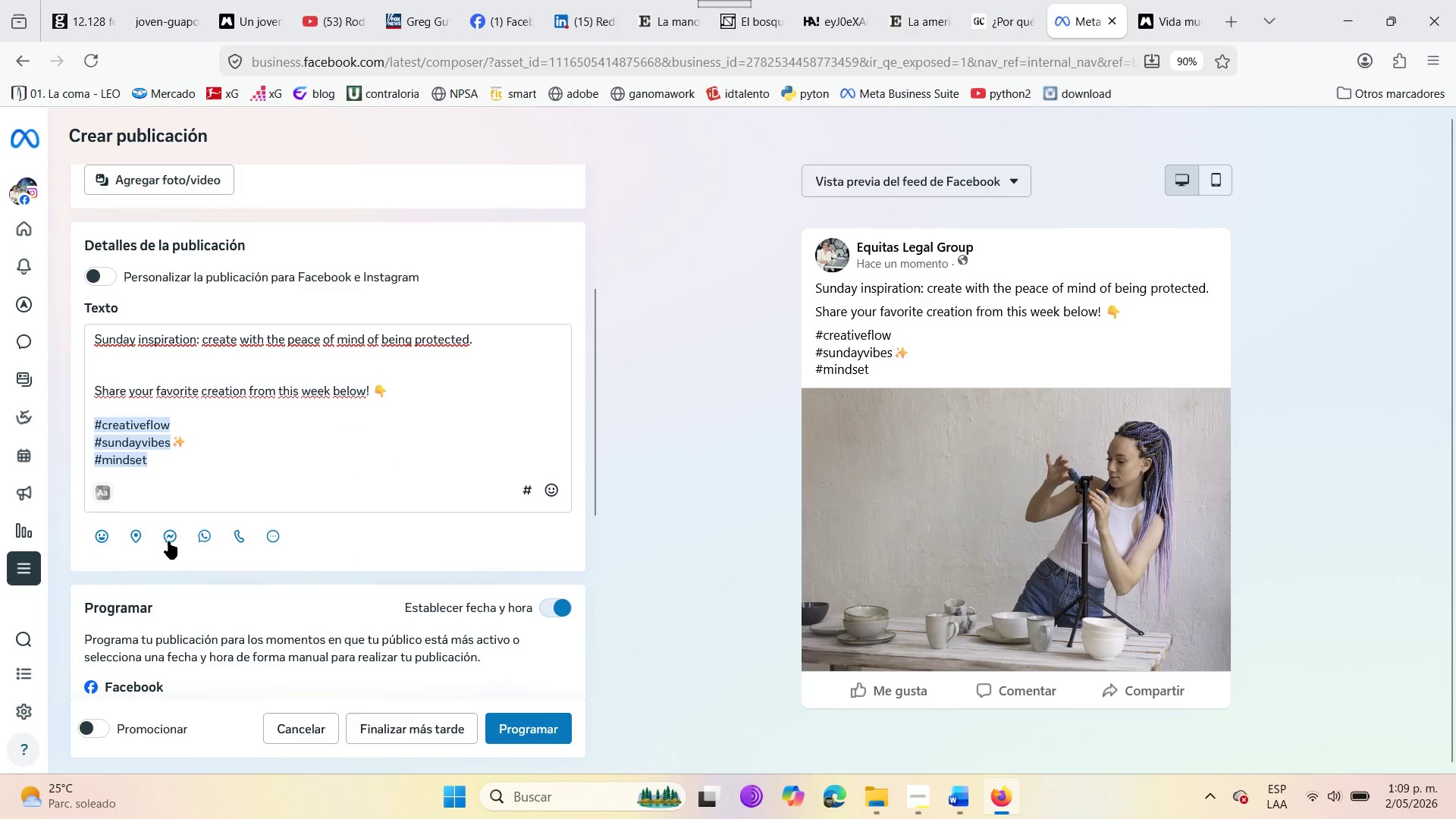 
left_click([166, 539])
 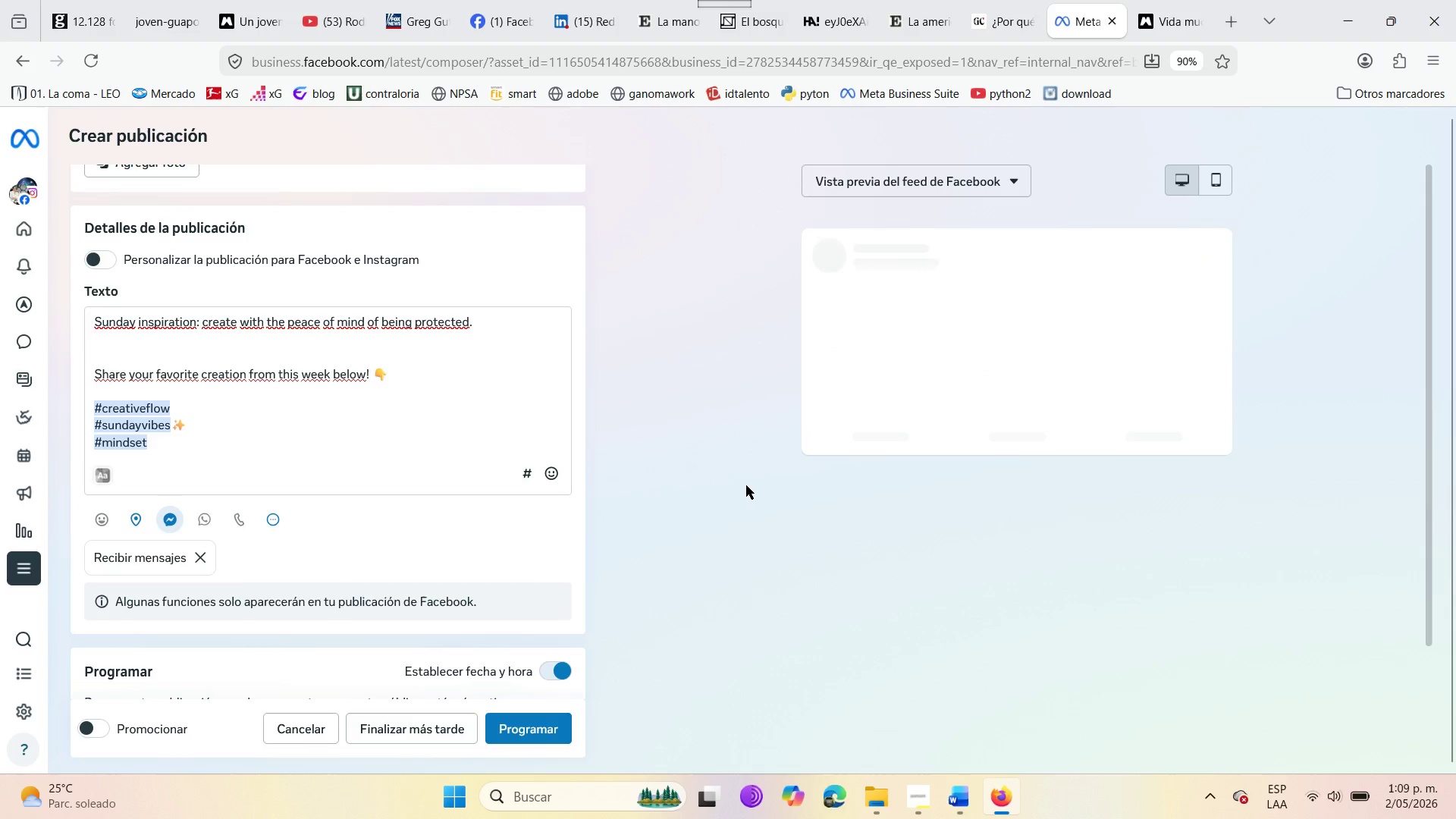 
wait(6.78)
 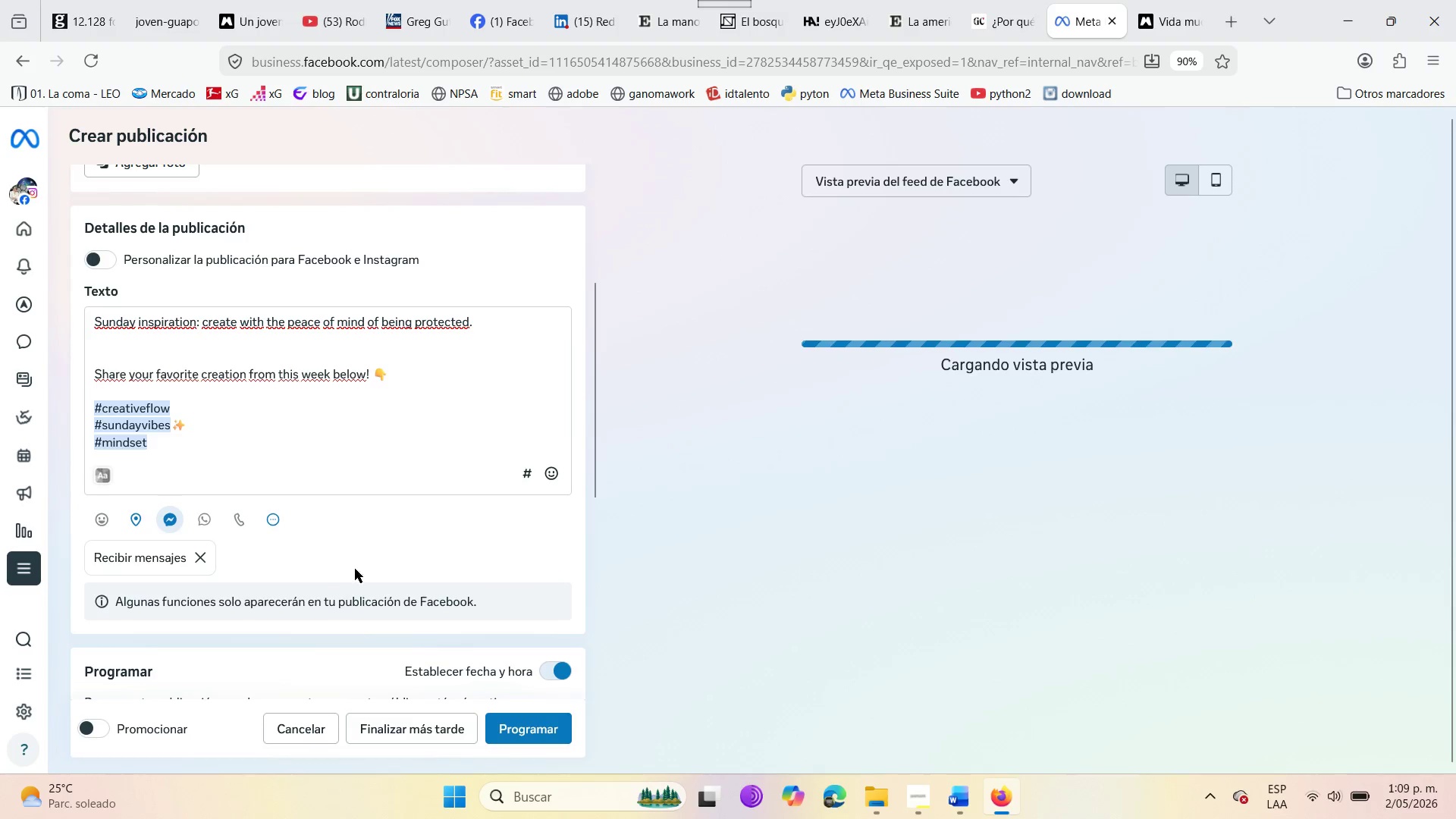 
scroll: coordinate [981, 599], scroll_direction: down, amount: 5.0
 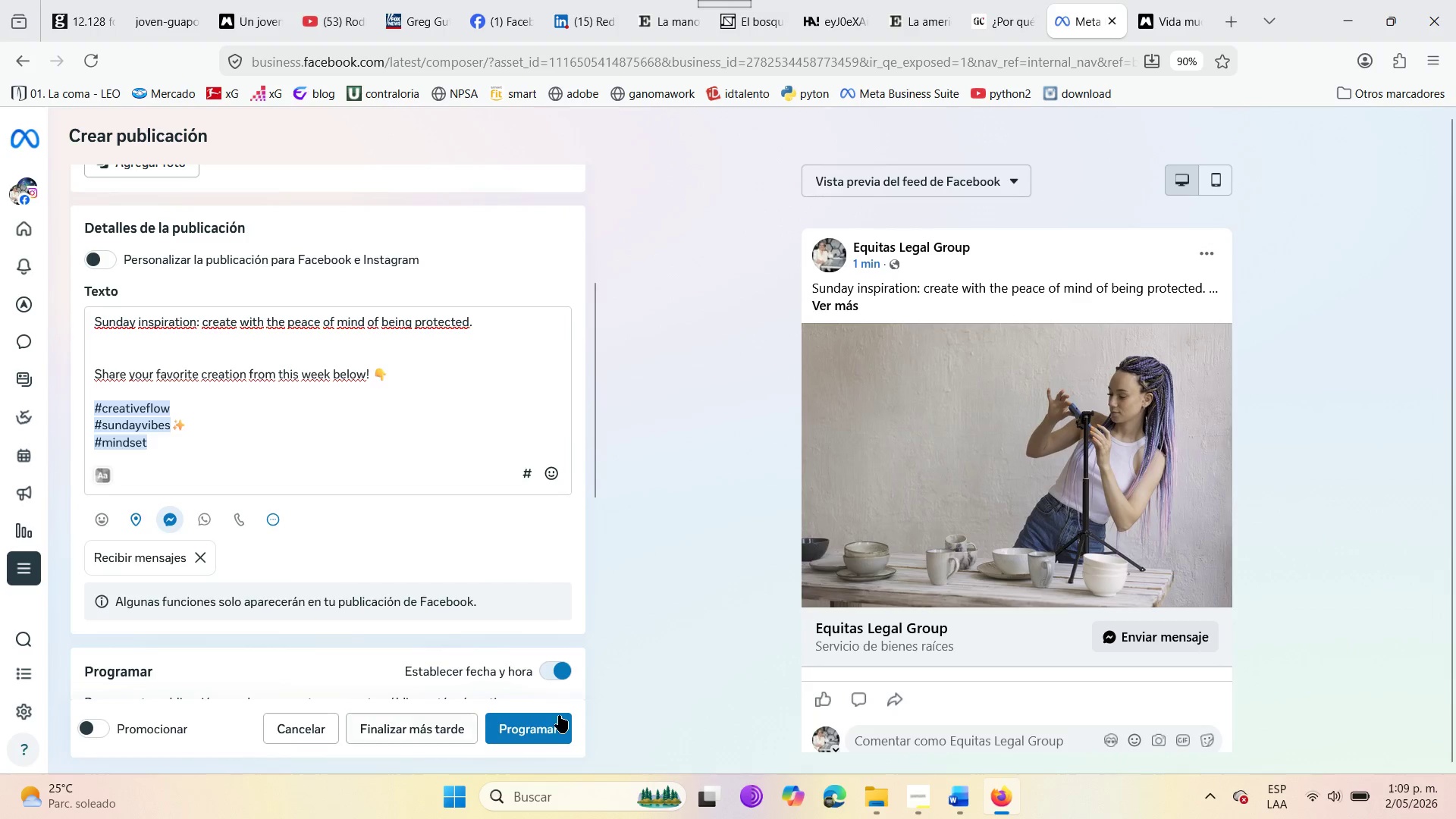 
left_click([557, 719])
 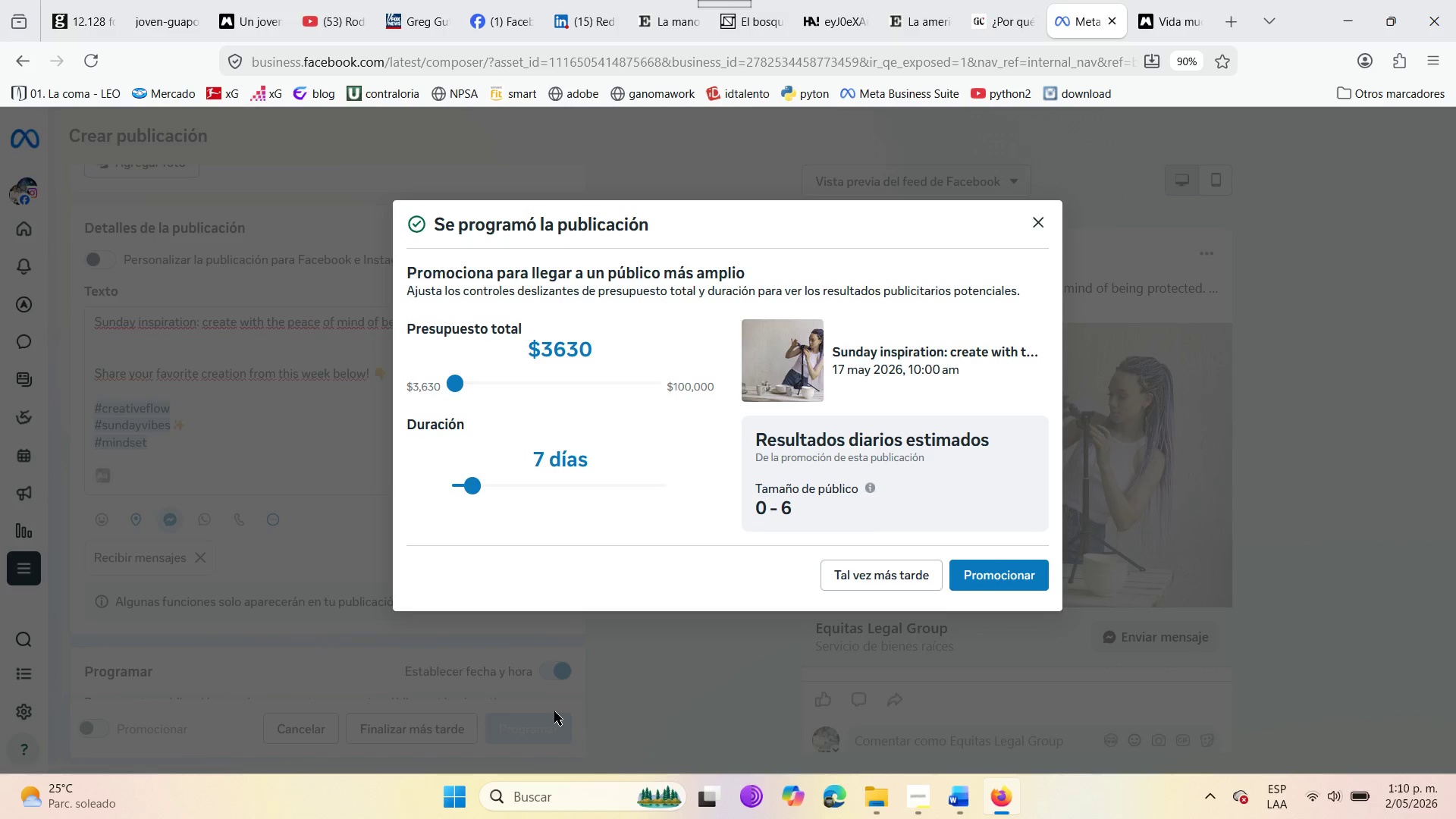 
wait(22.05)
 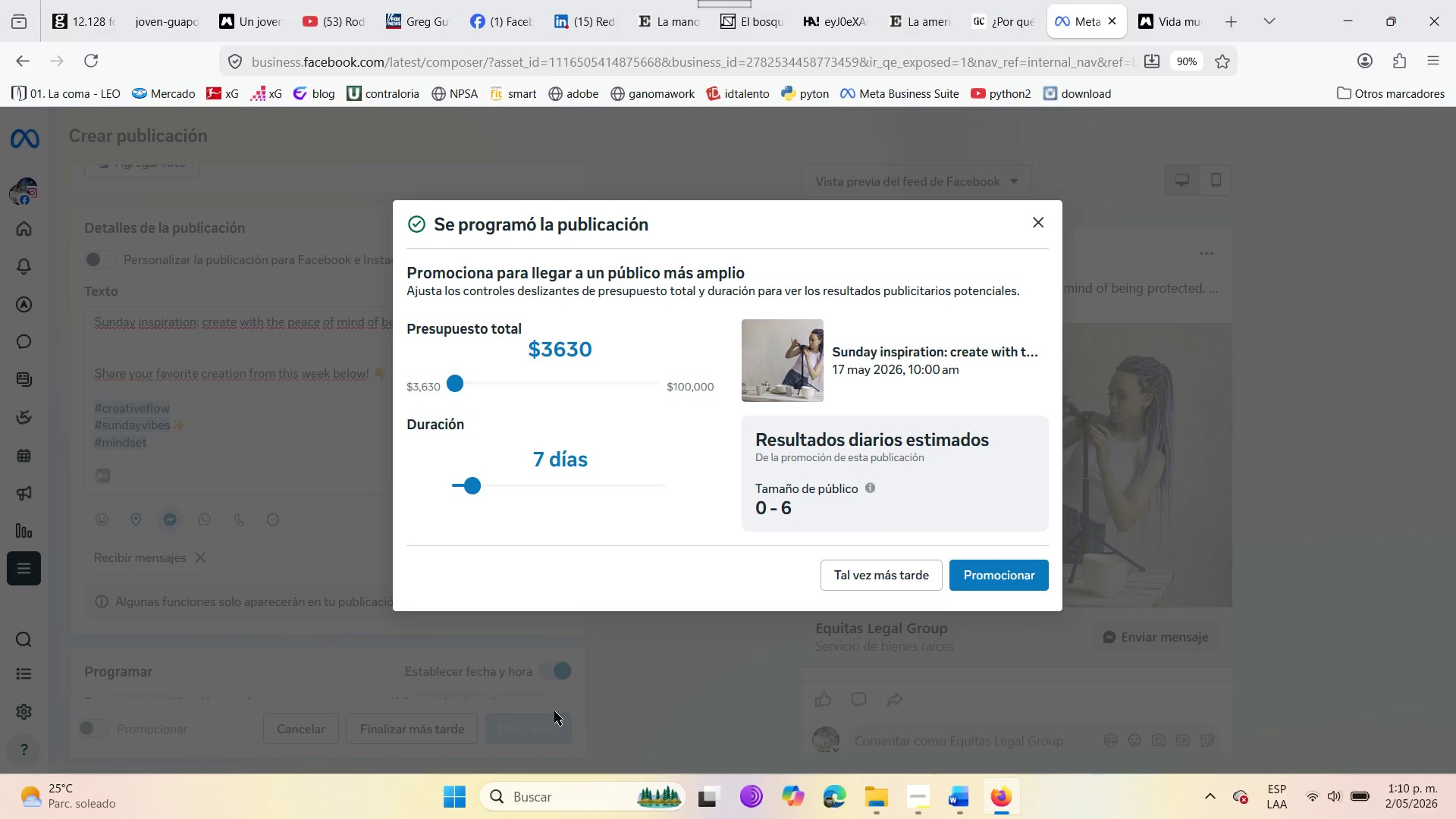 
left_click([1028, 229])
 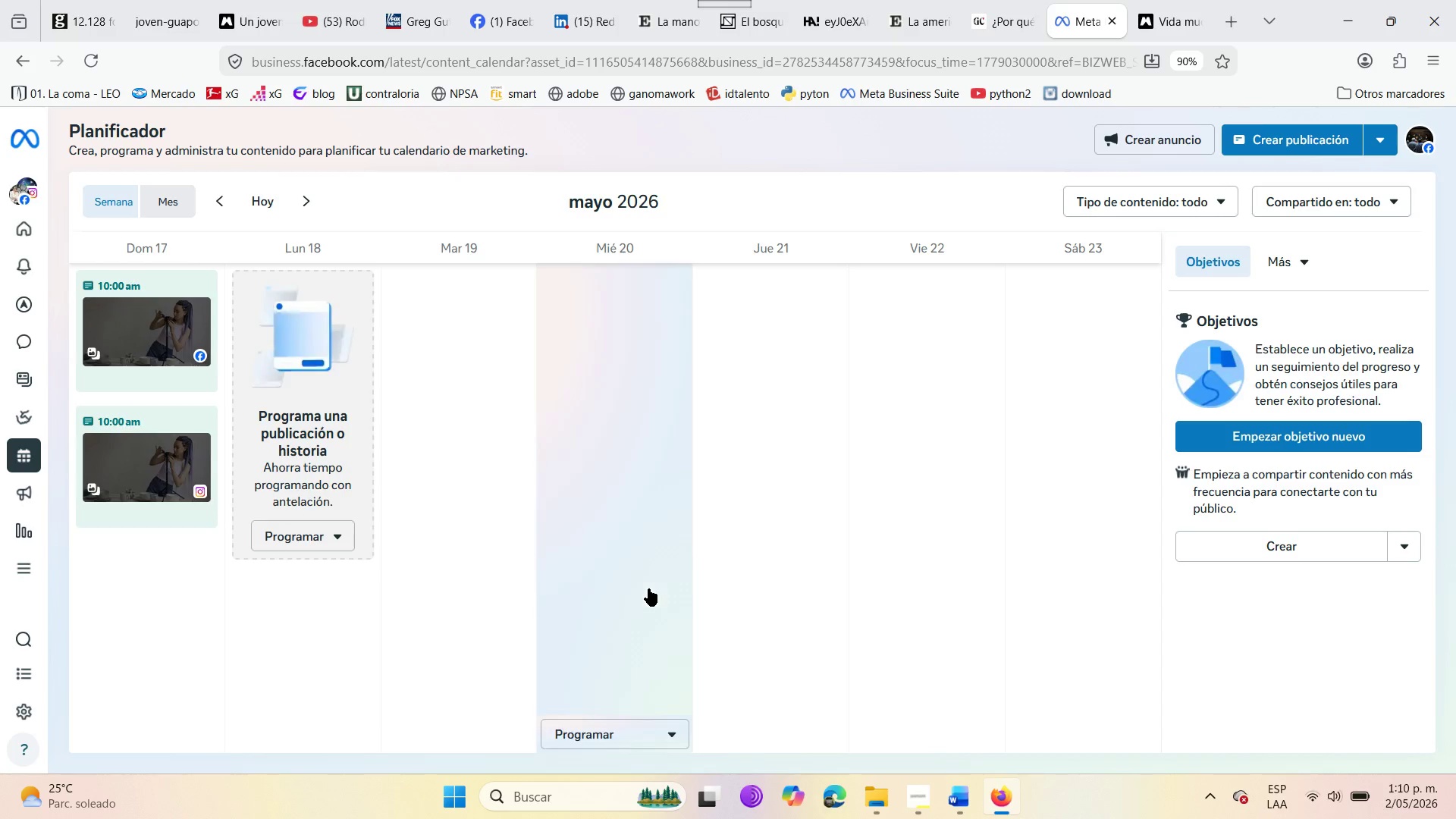 
wait(27.52)
 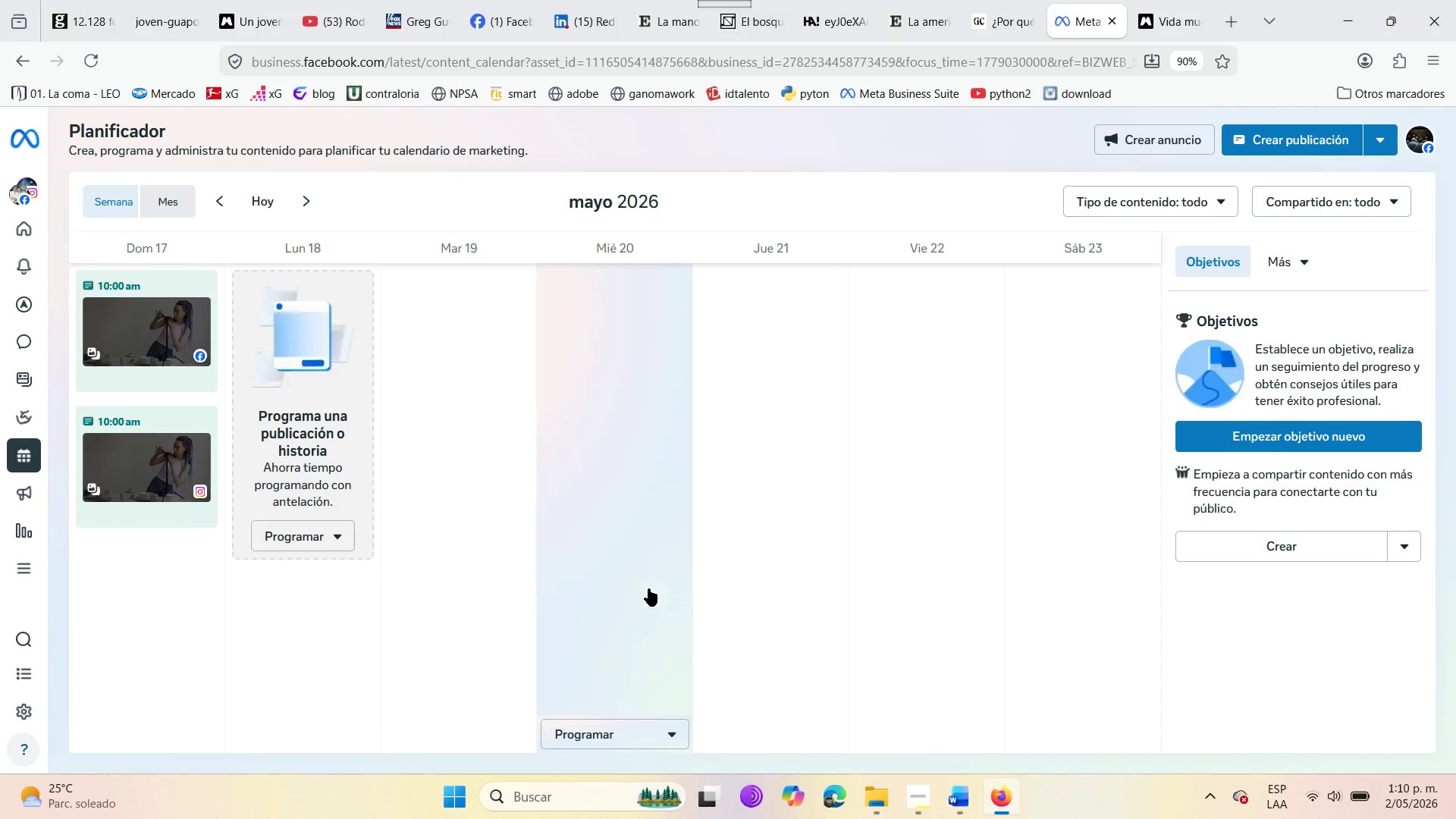 
left_click([280, 544])
 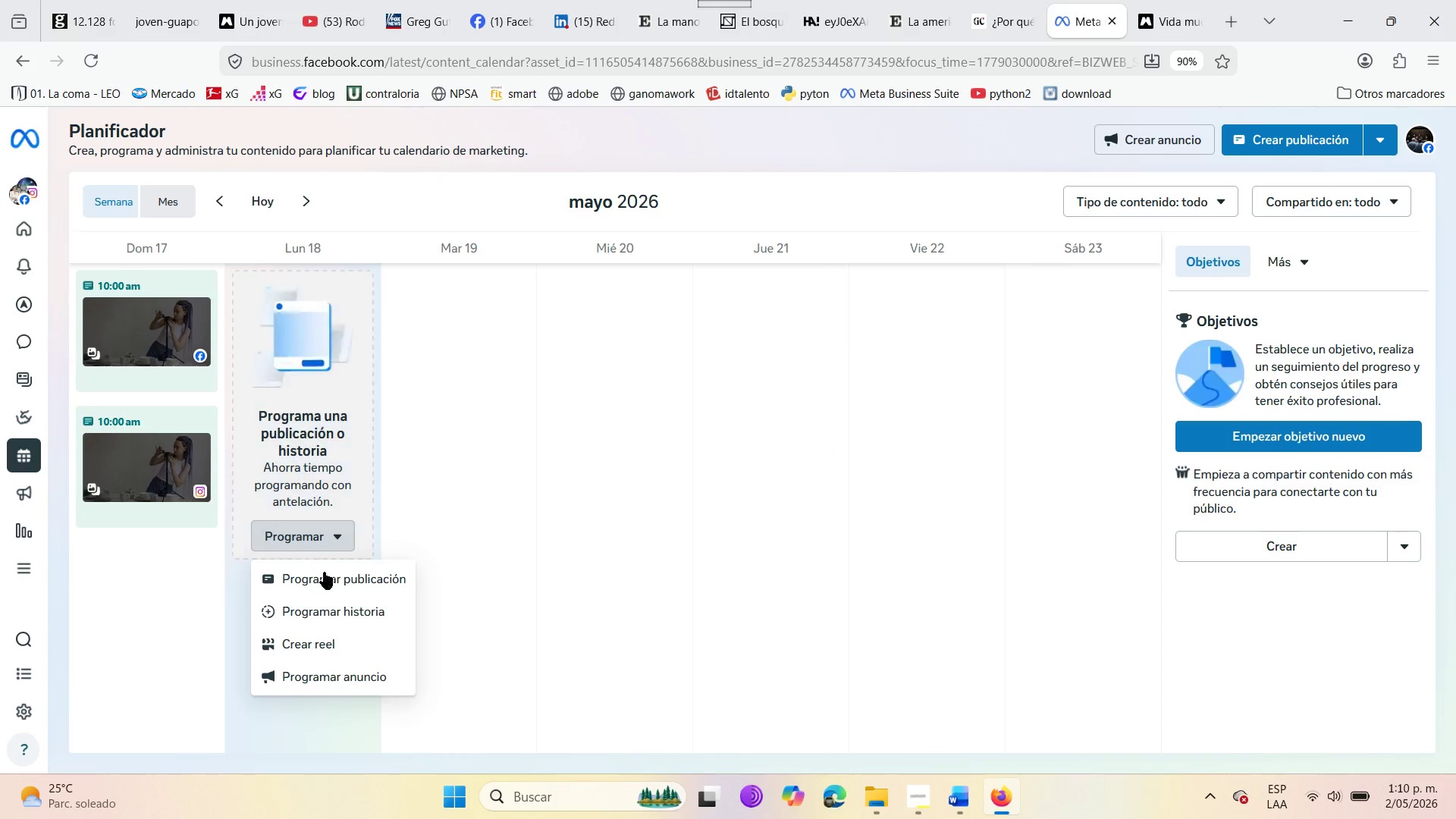 
left_click([333, 581])
 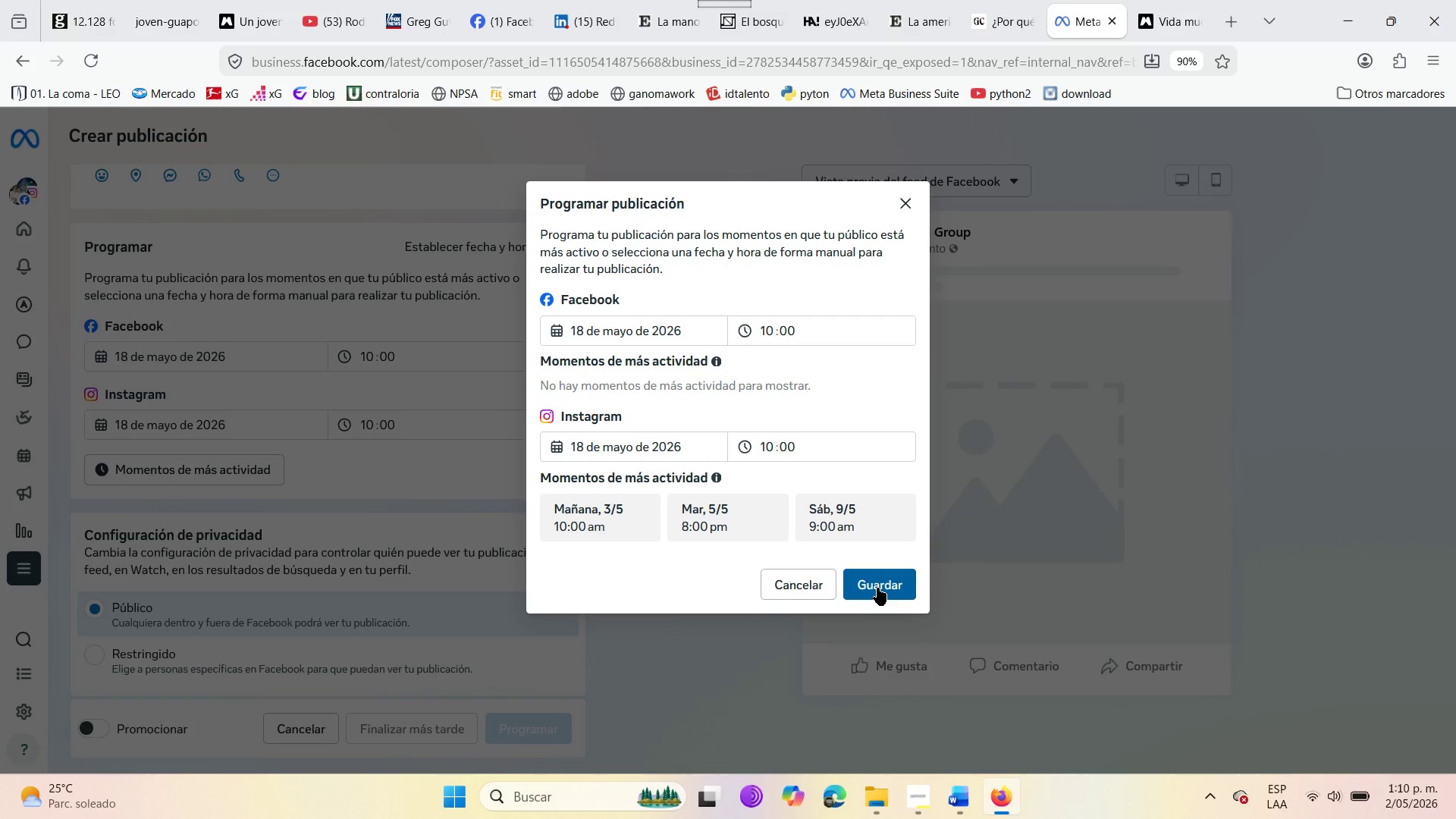 
wait(7.0)
 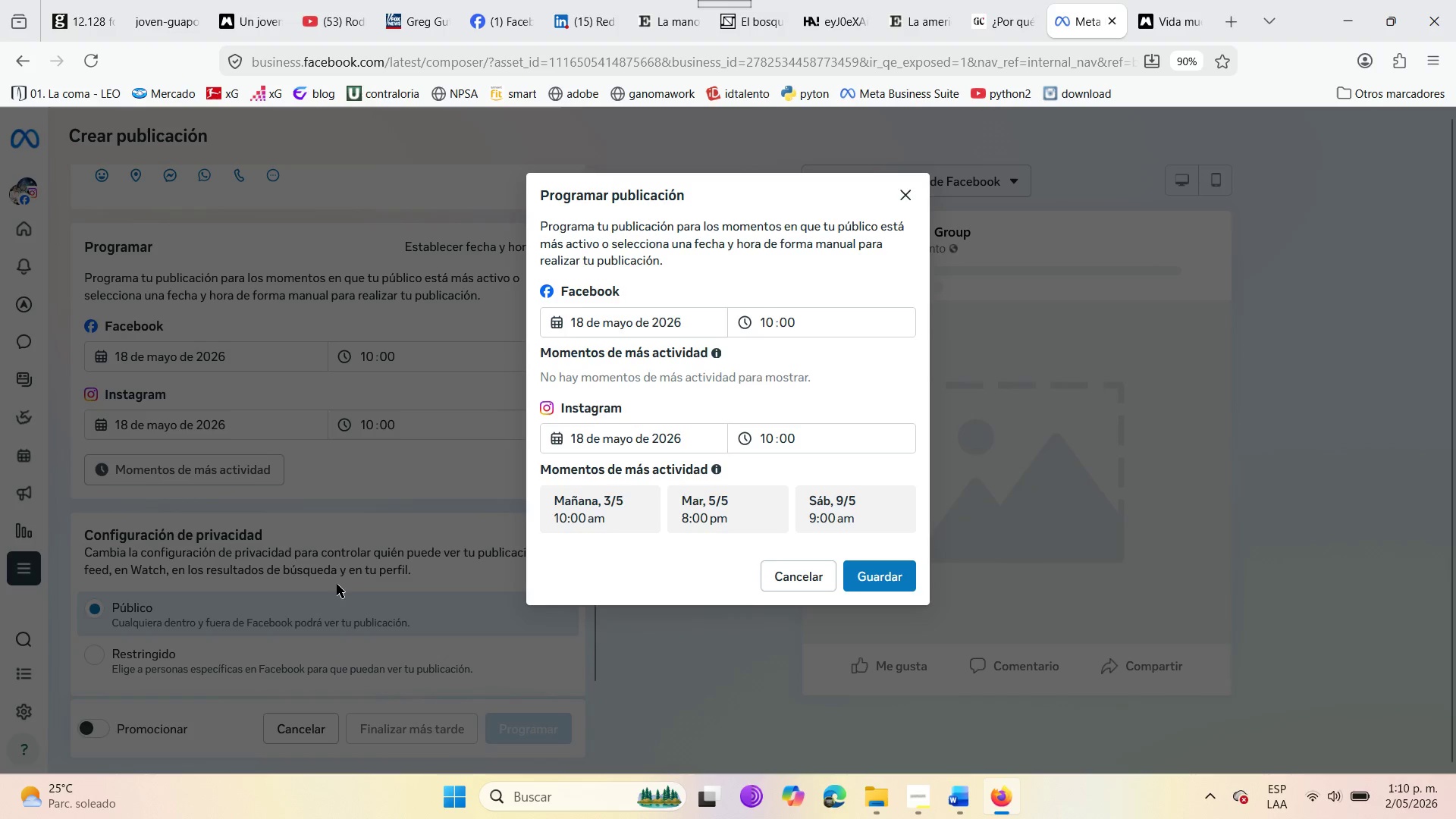 
left_click([877, 588])
 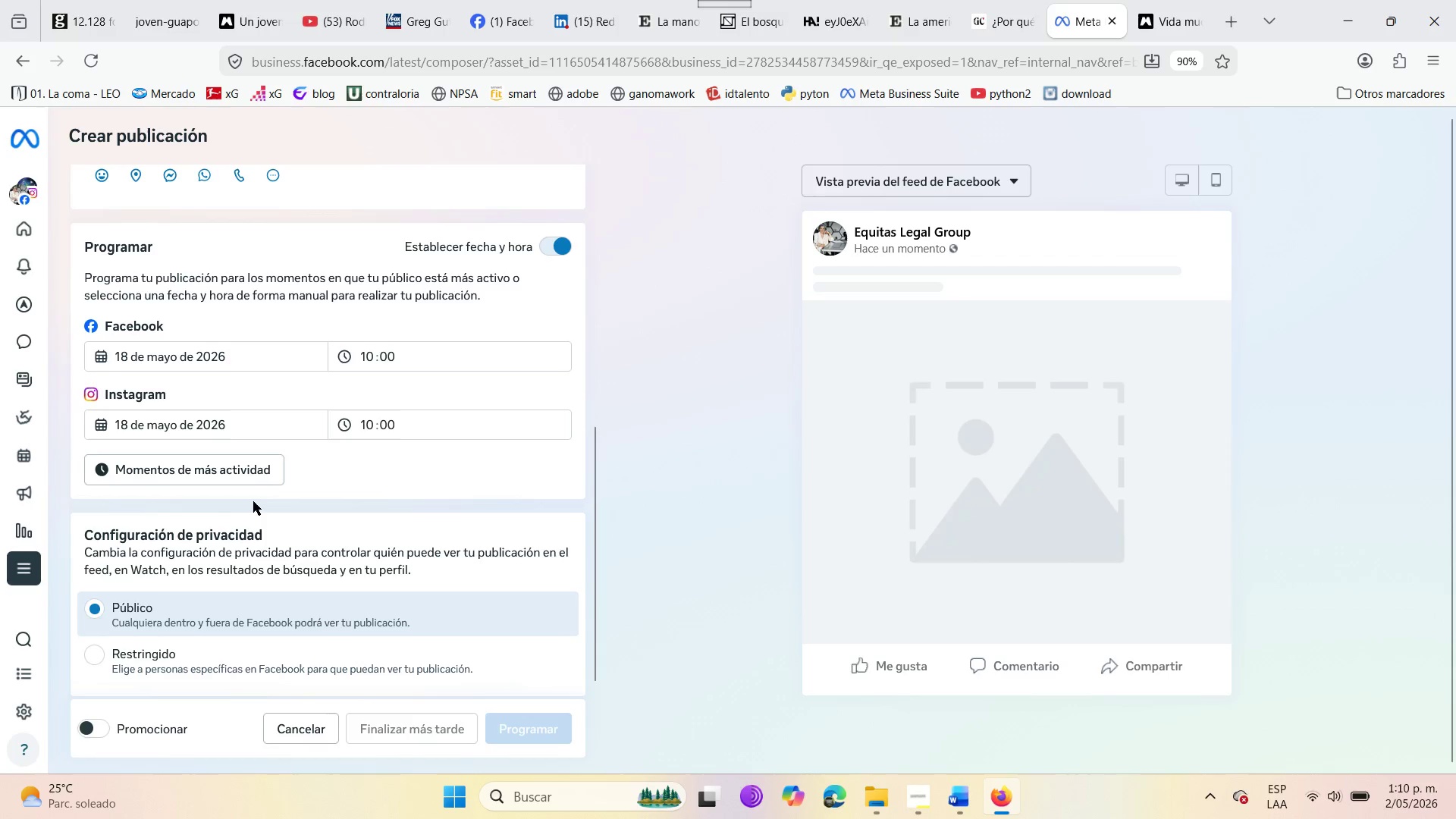 
scroll: coordinate [254, 510], scroll_direction: up, amount: 5.0
 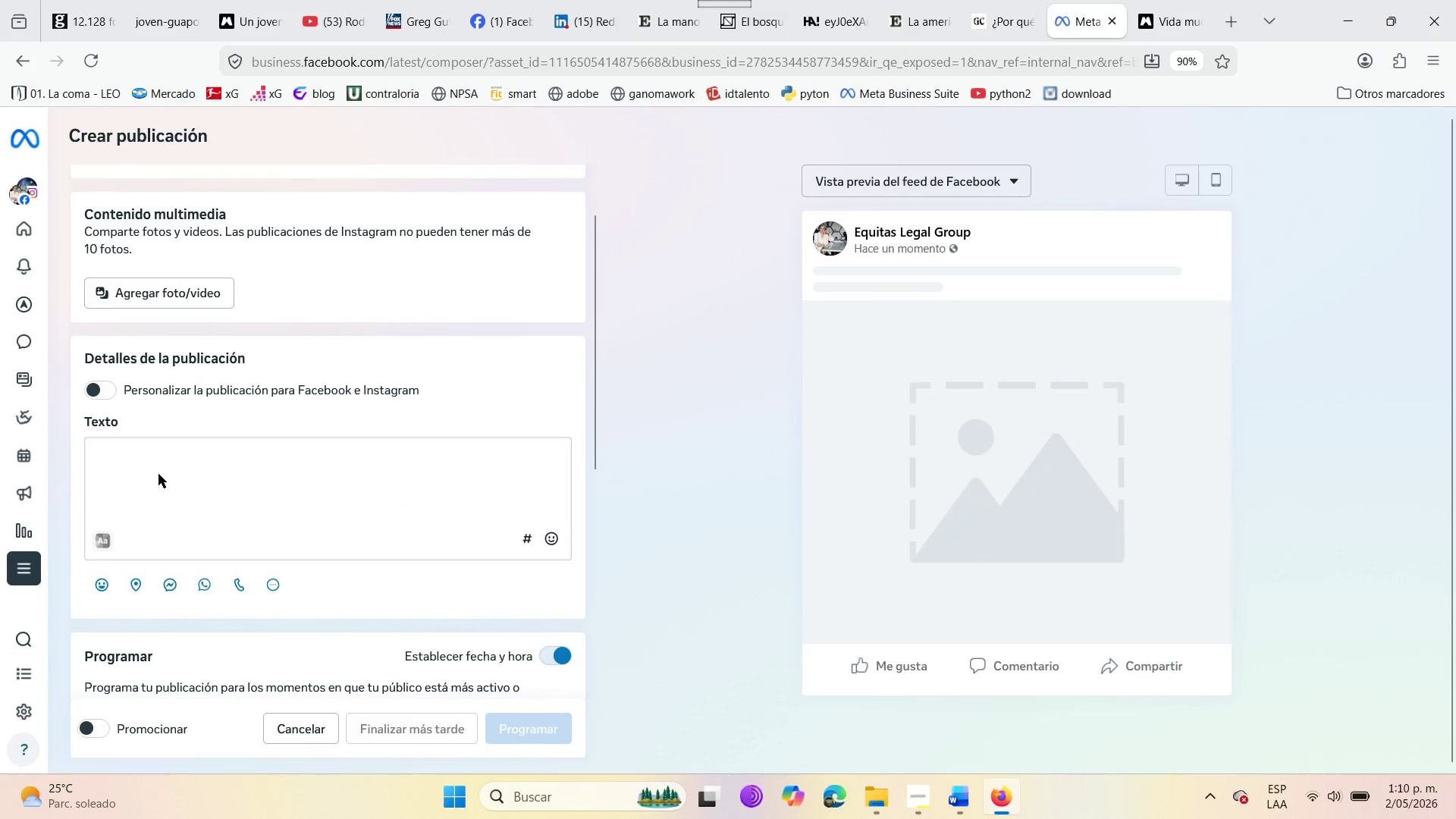 
left_click([158, 474])
 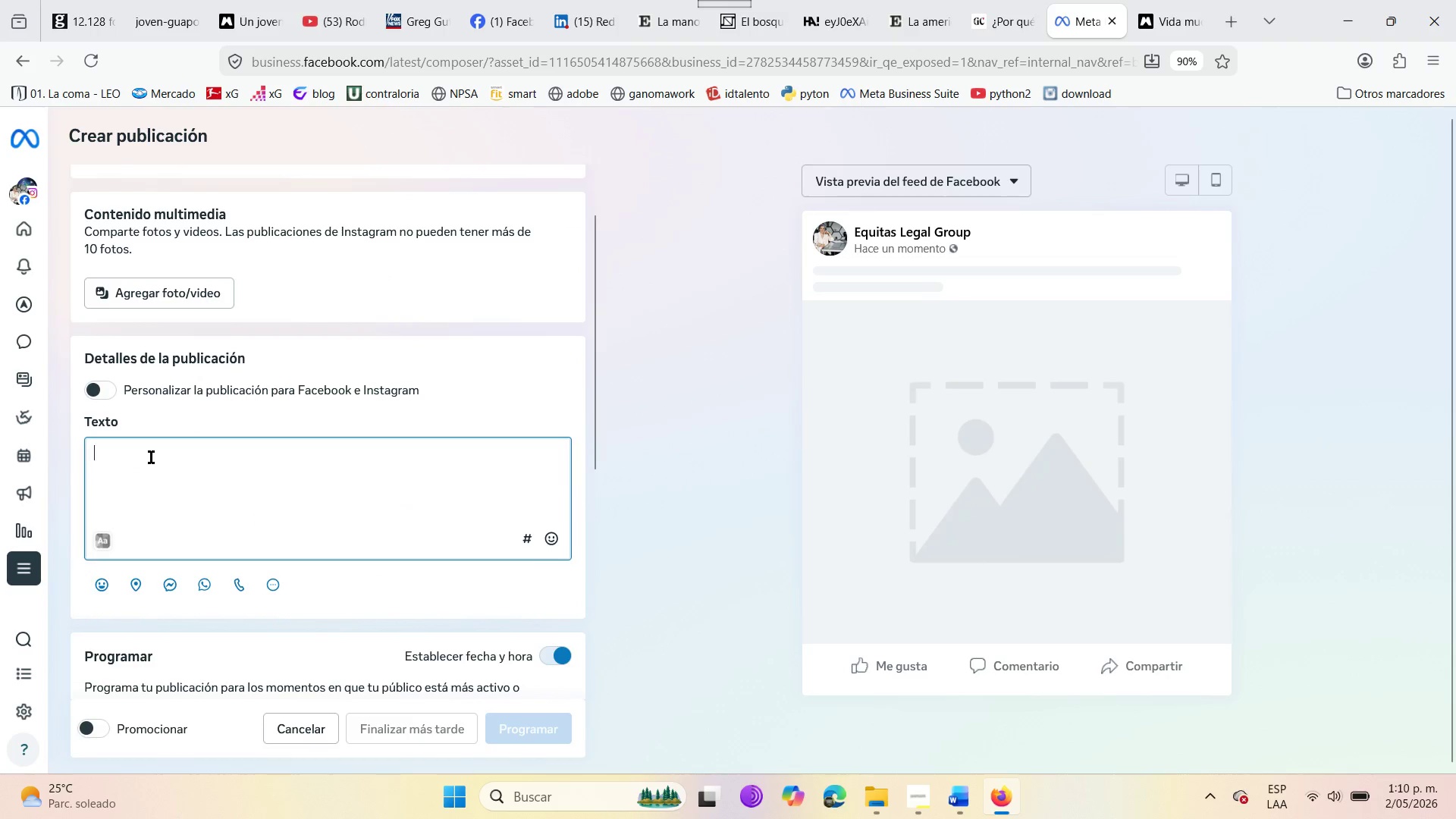 
left_click([151, 457])
 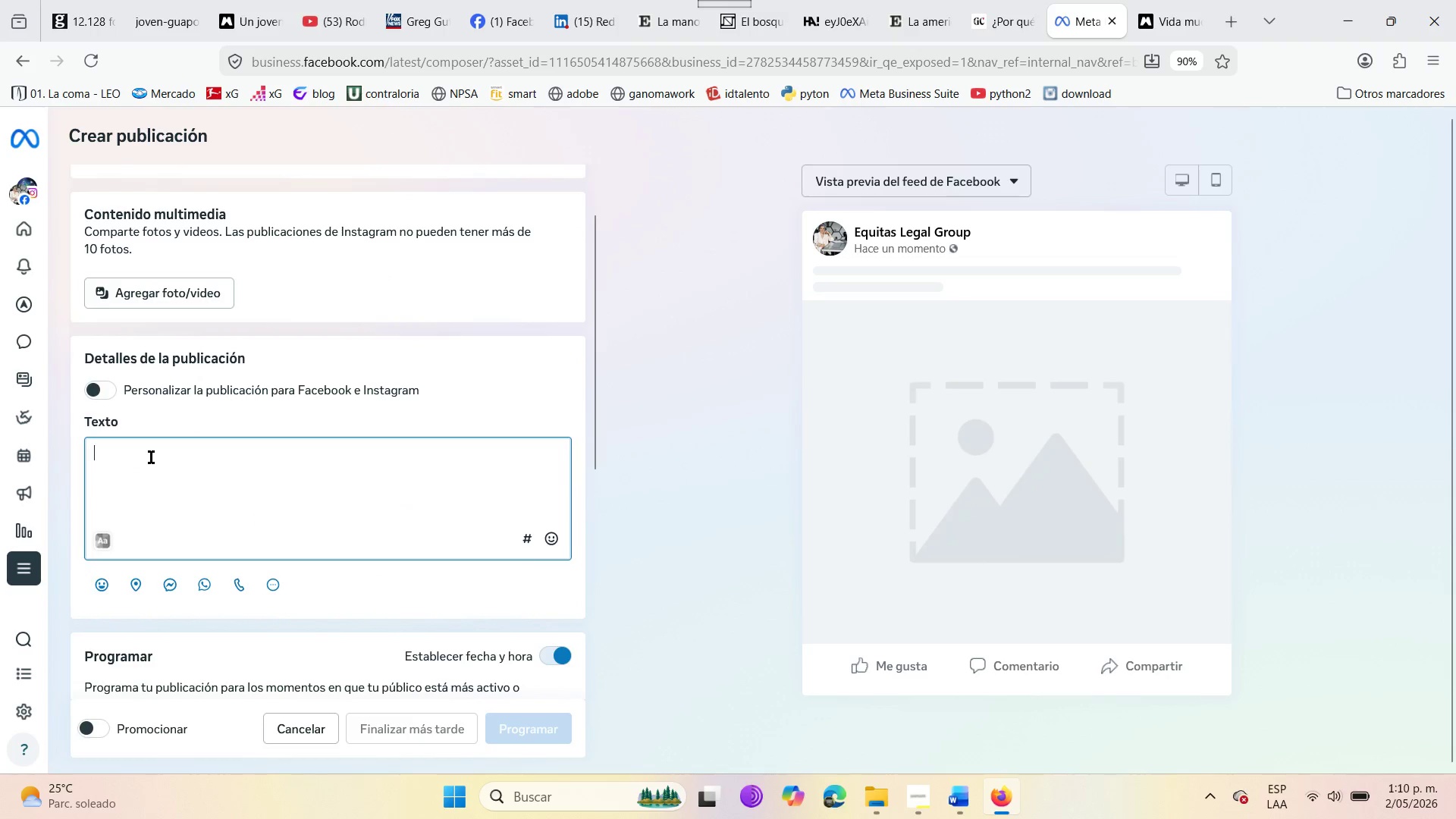 
type(the 30% mith )
key(Backspace)
type(> chaN)
key(Backspace)
key(Backspace)
key(Backspace)
type(hanging an image @just a little doesn[t make it your )
key(Backspace)
type(. )
 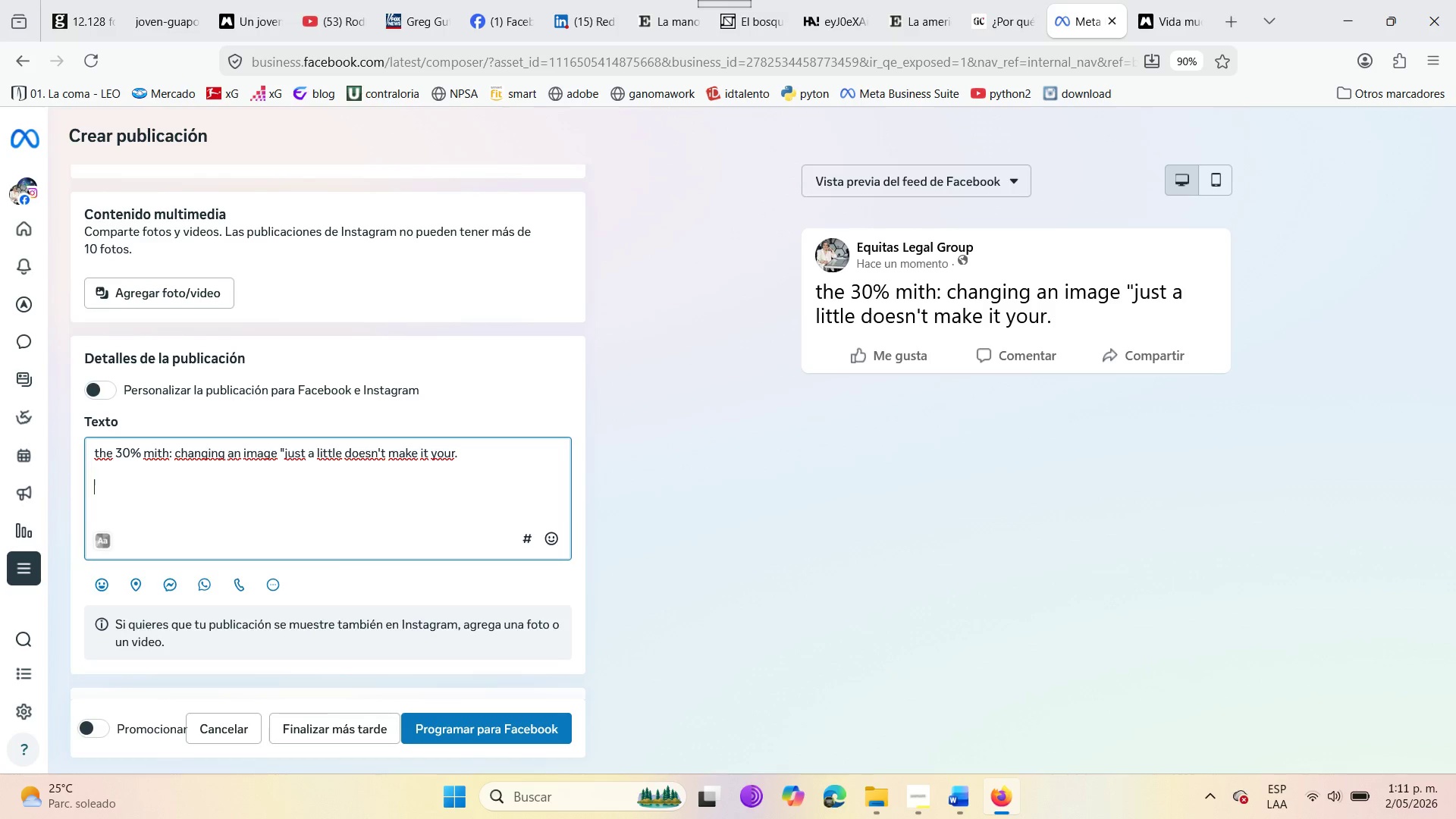 
 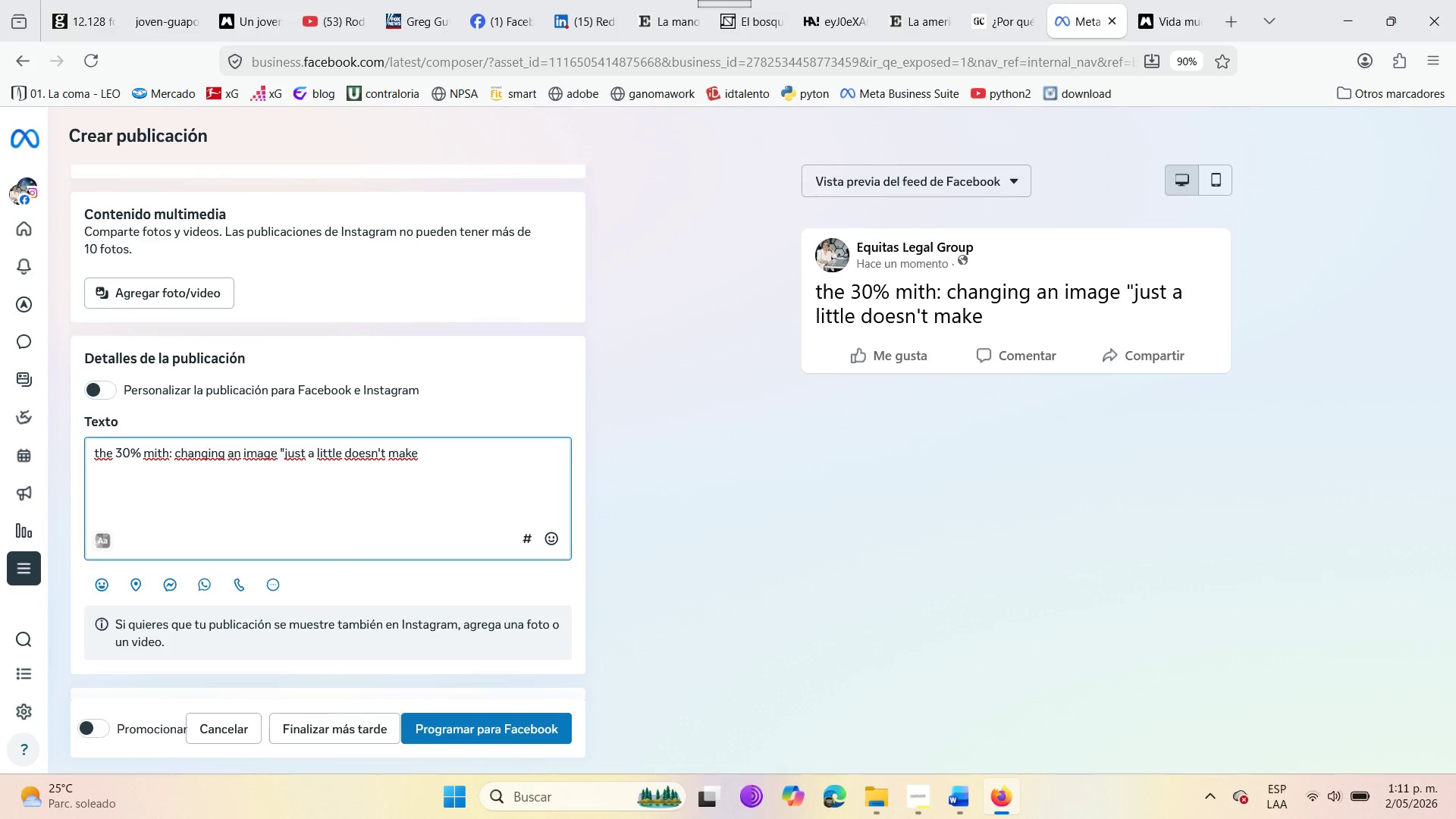 
key(Enter)
 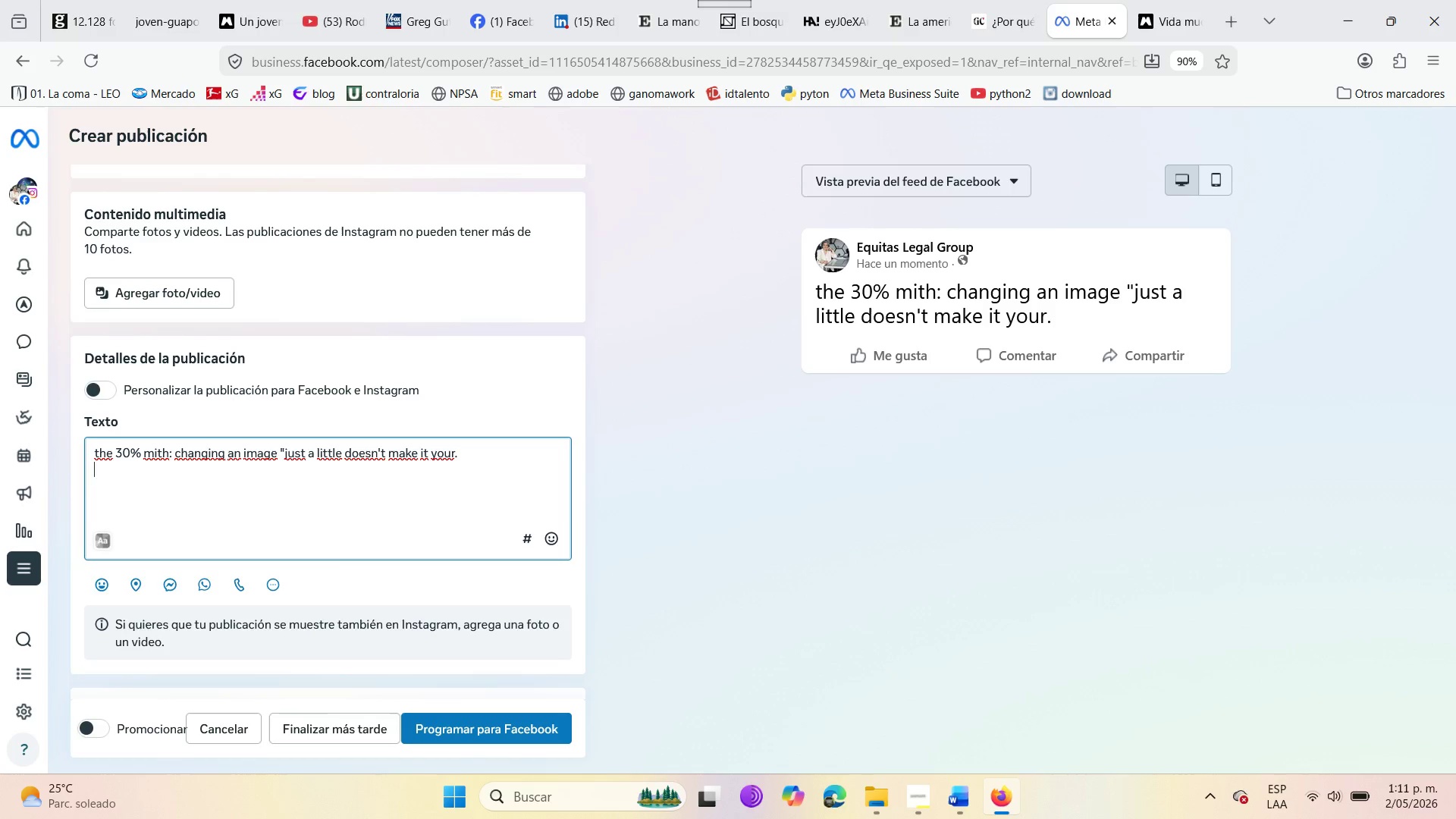 
key(Enter)
 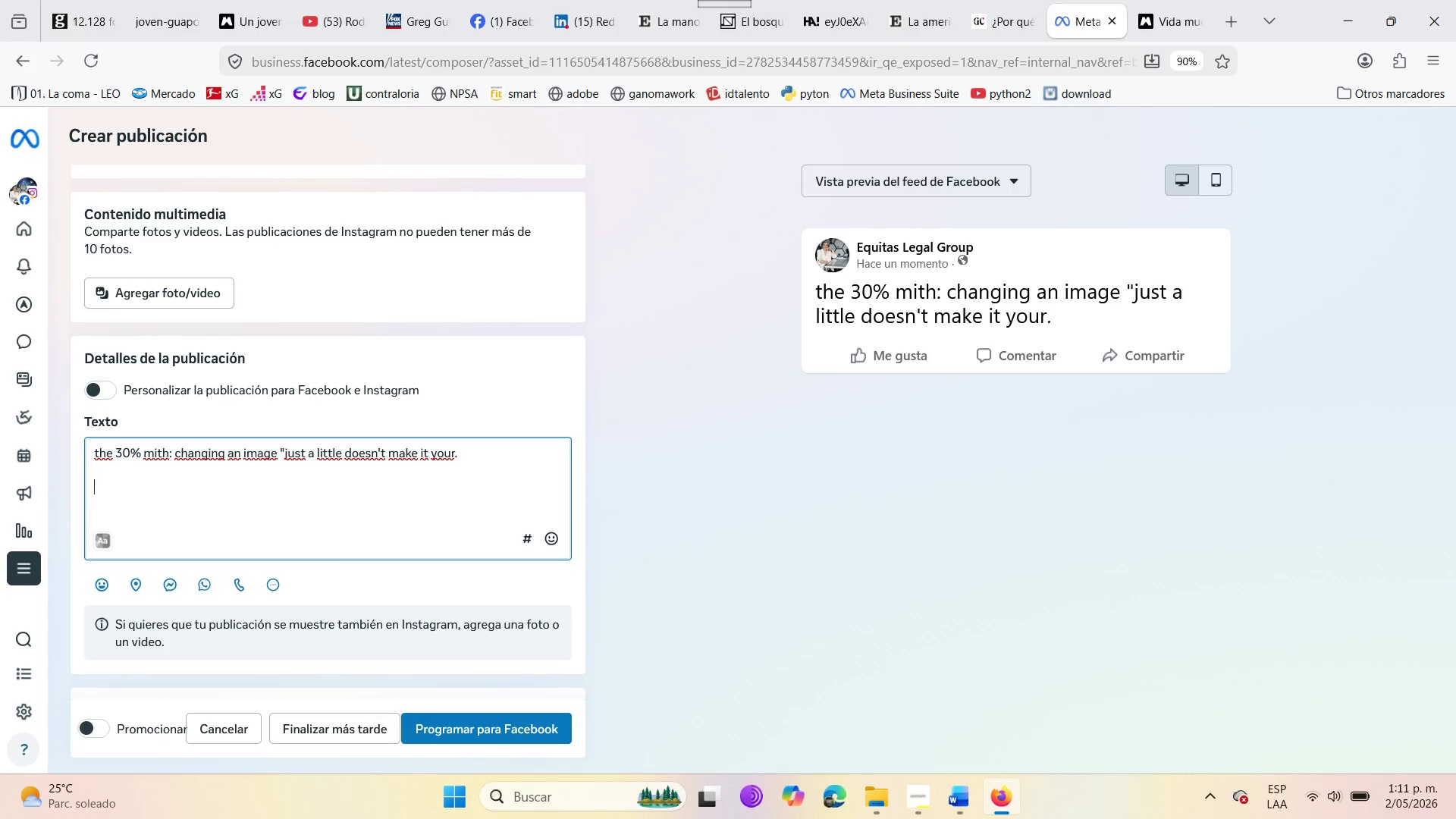 
key(Enter)
 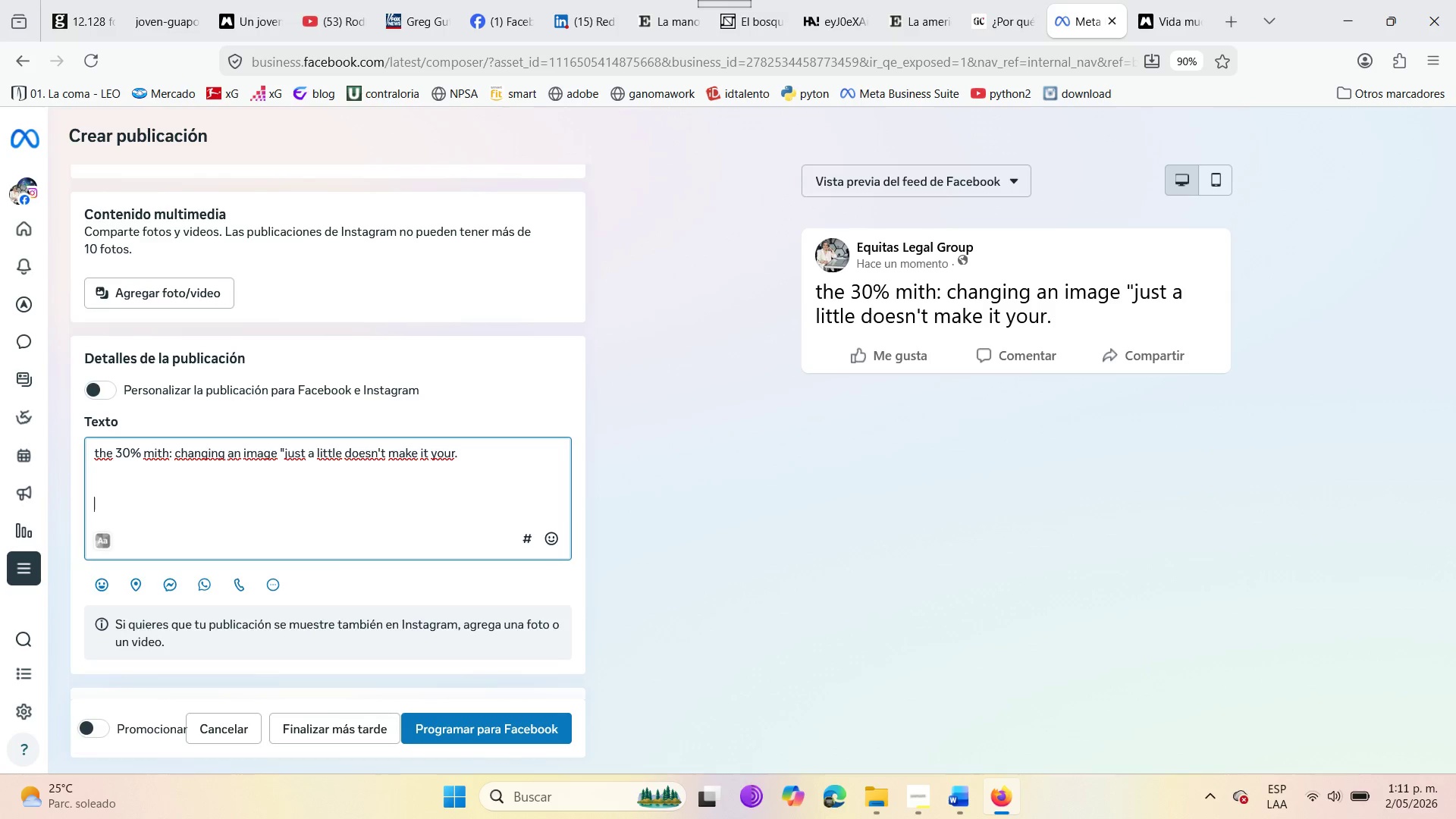 
type(Save this post to avoid copyright claims )
key(Backspace)
type(. )
 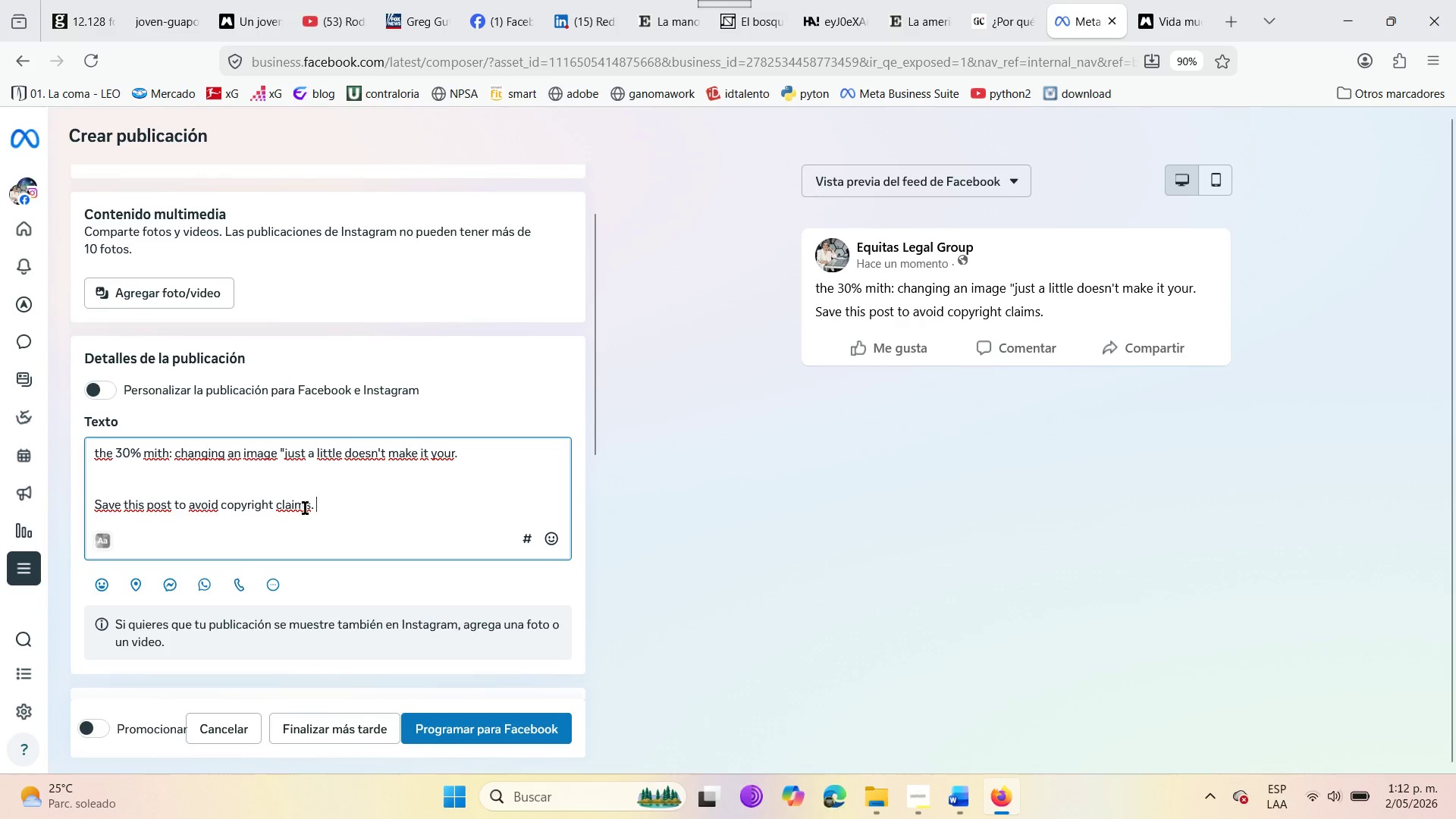 
mouse_move([329, 540])
 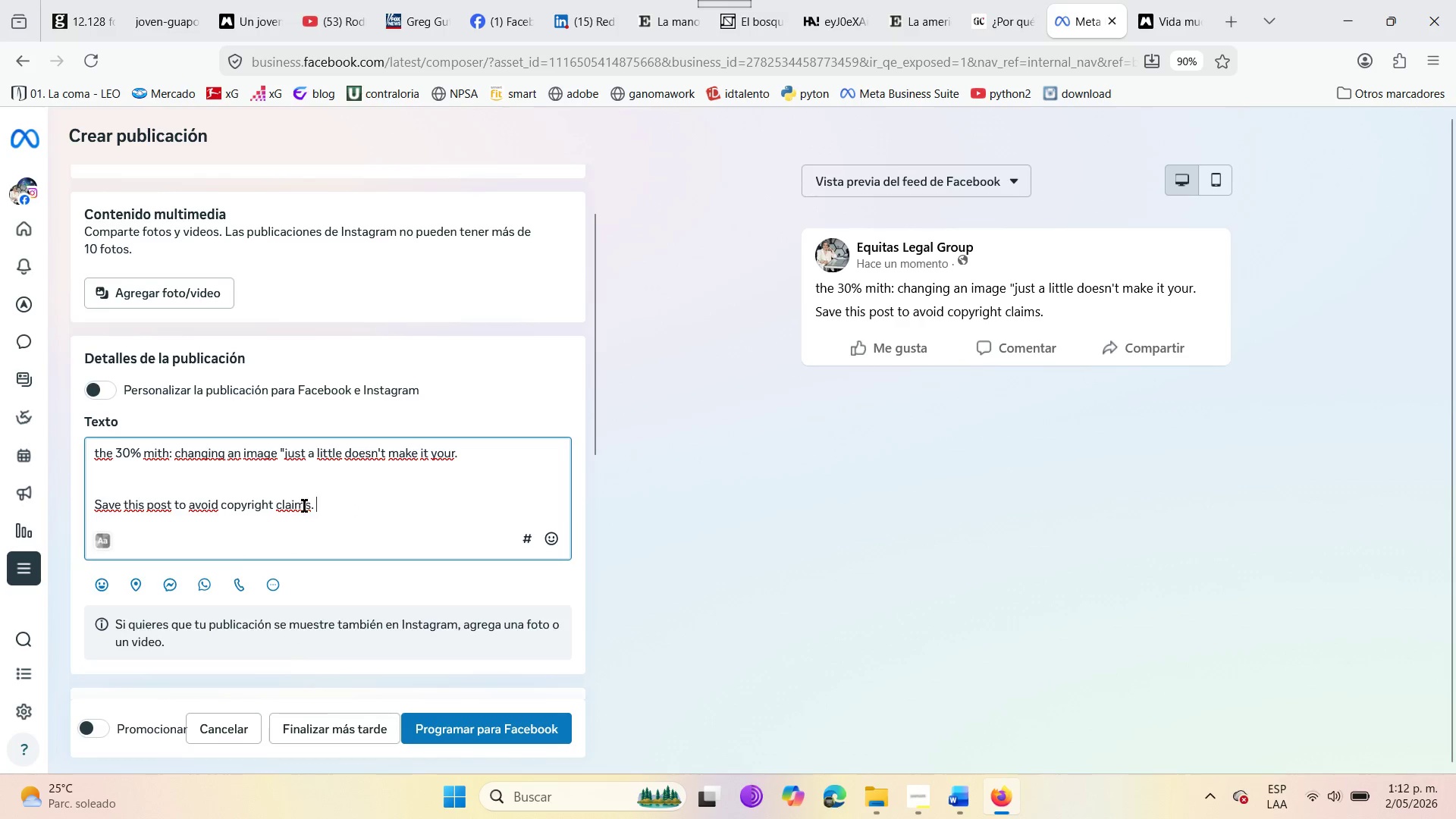 
wait(5.11)
 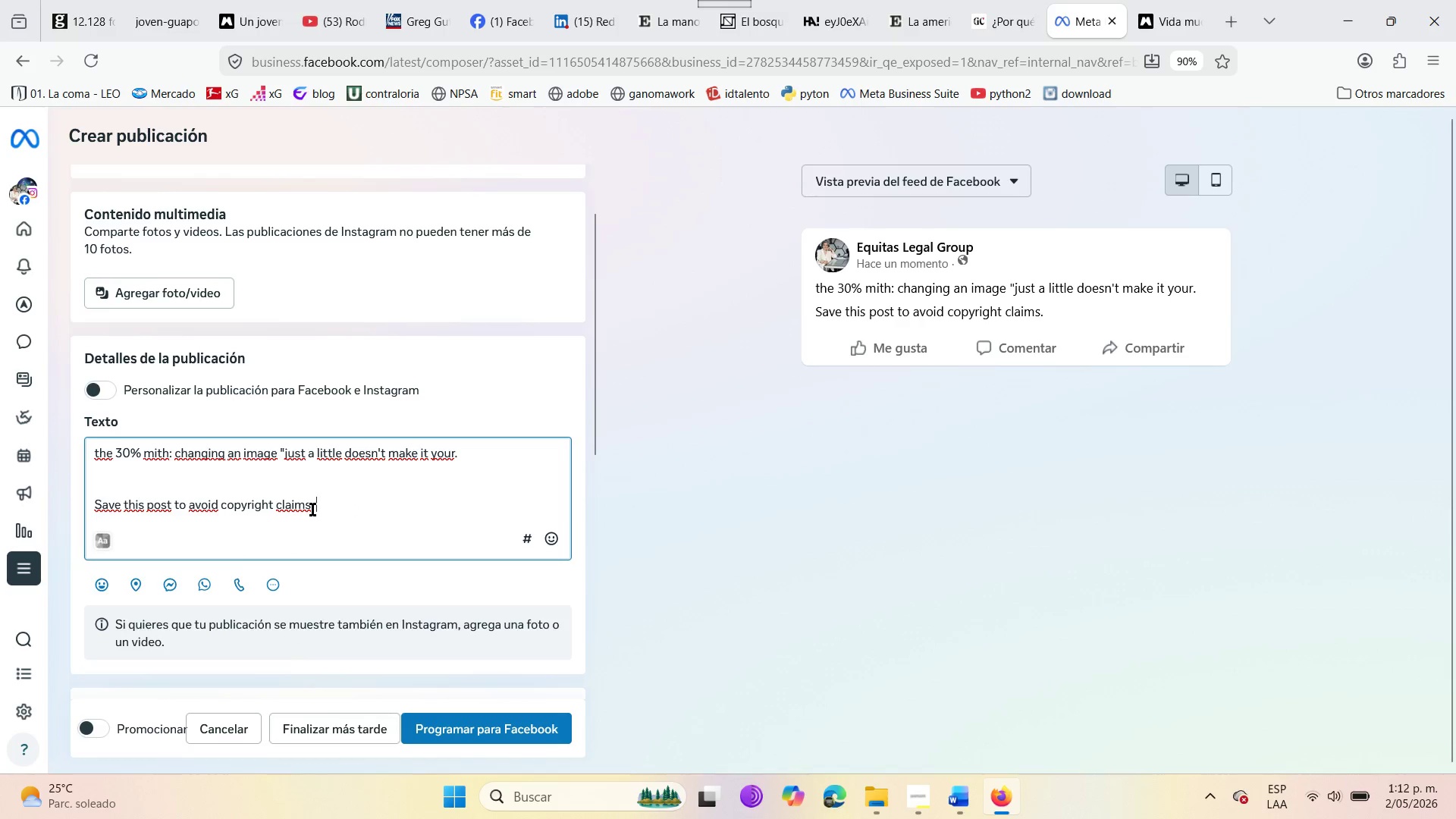 
left_click([309, 504])
 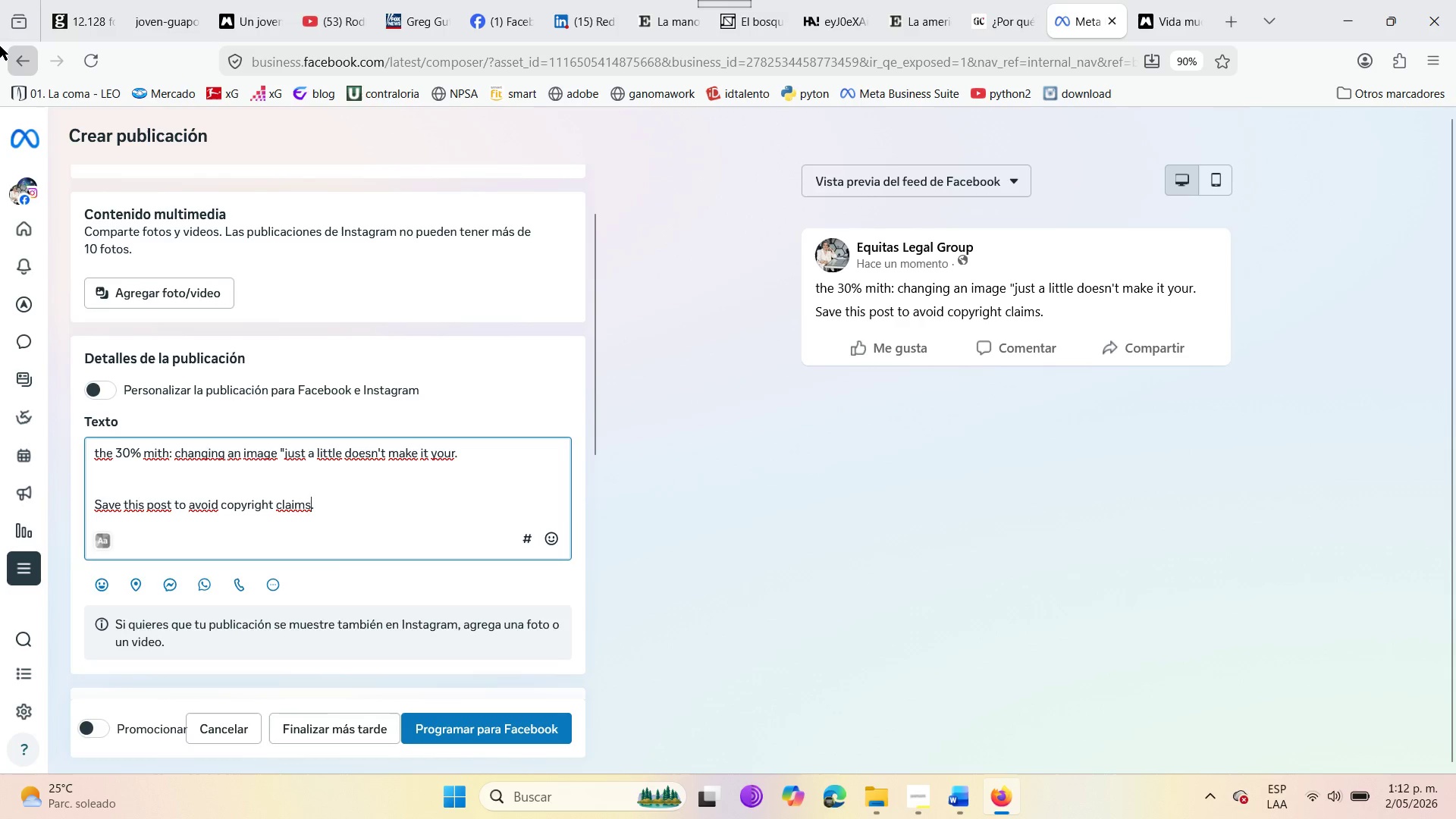 
key(Space)
 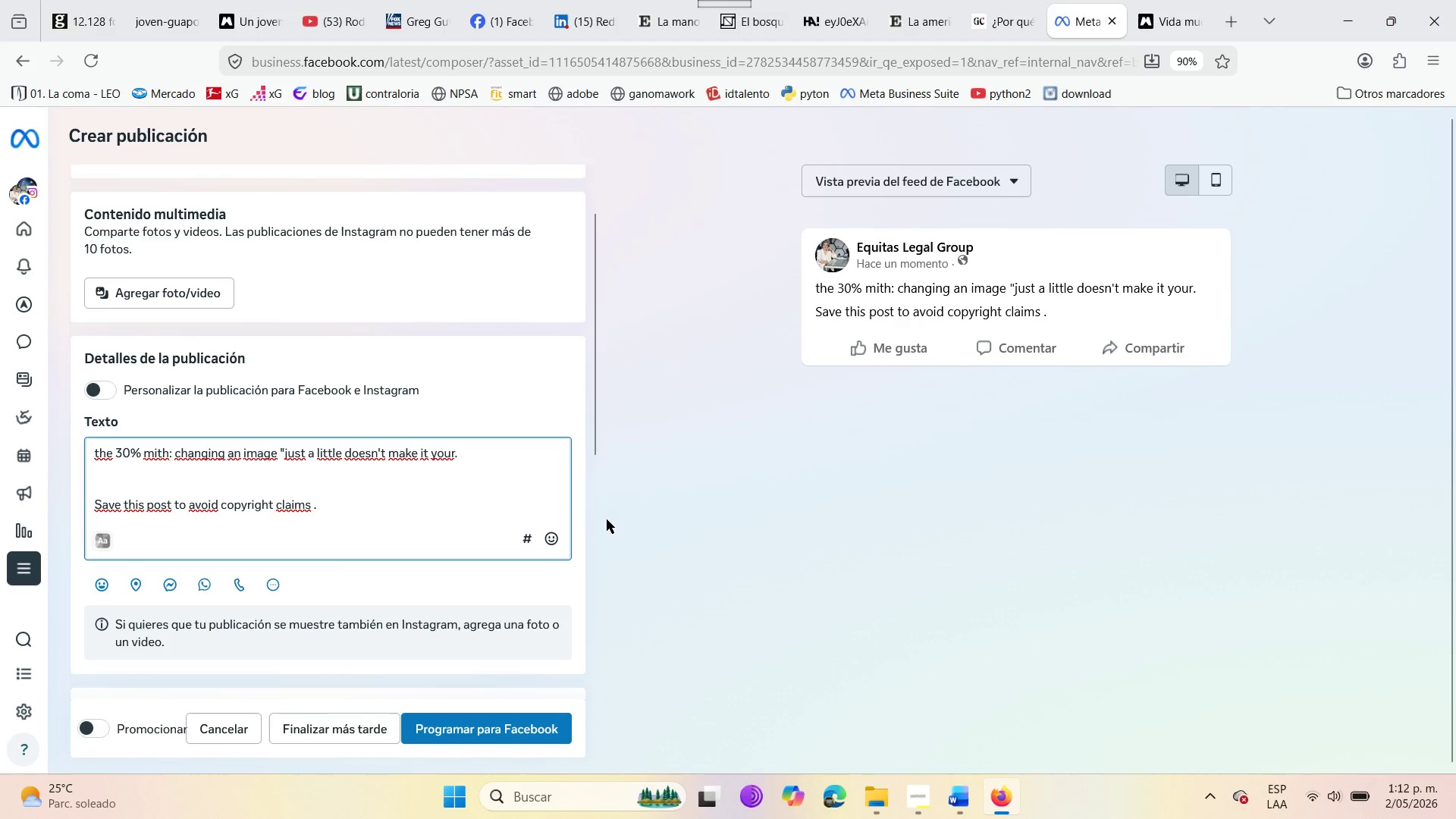 
left_click([555, 542])
 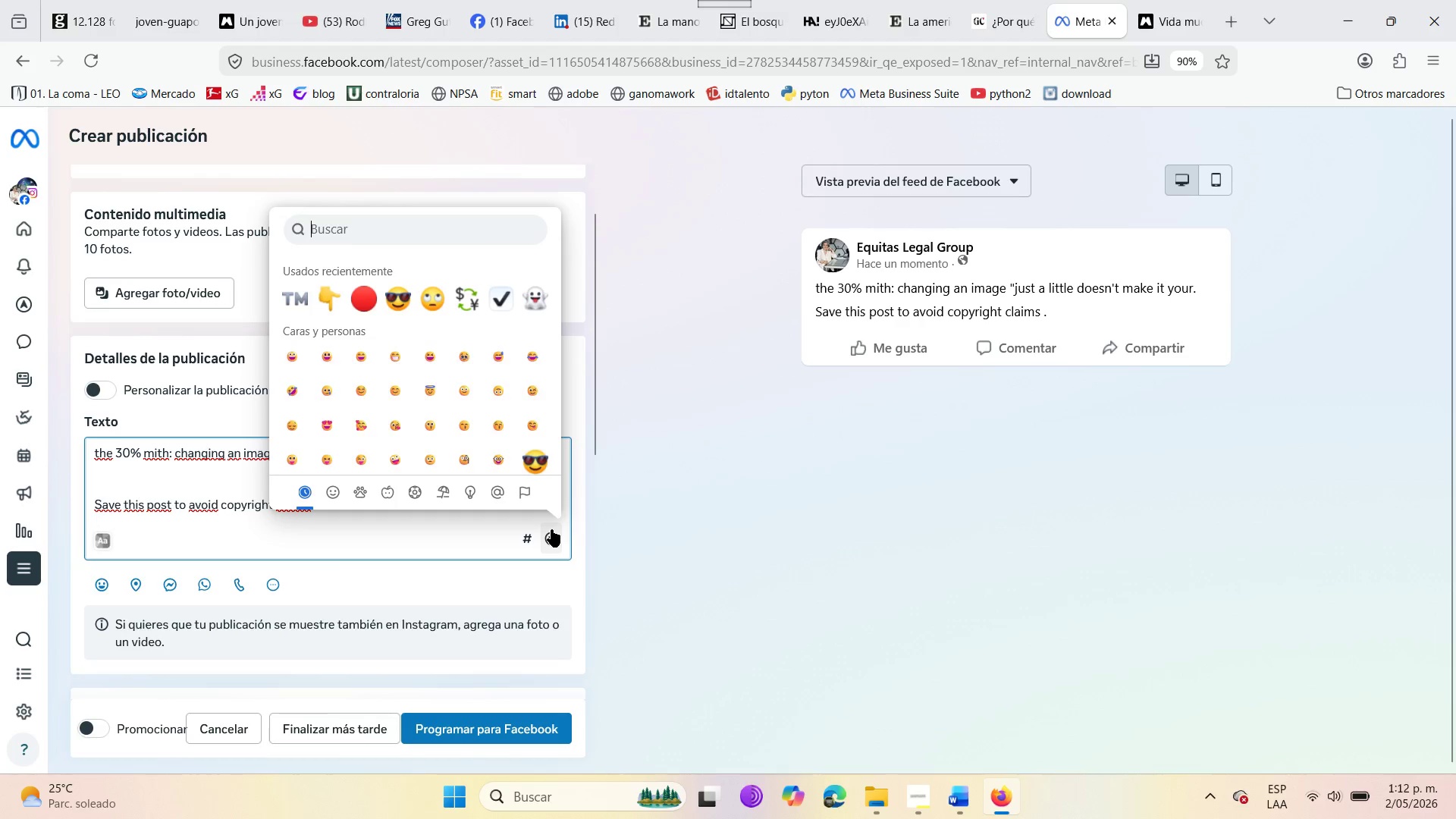 
left_click([379, 219])
 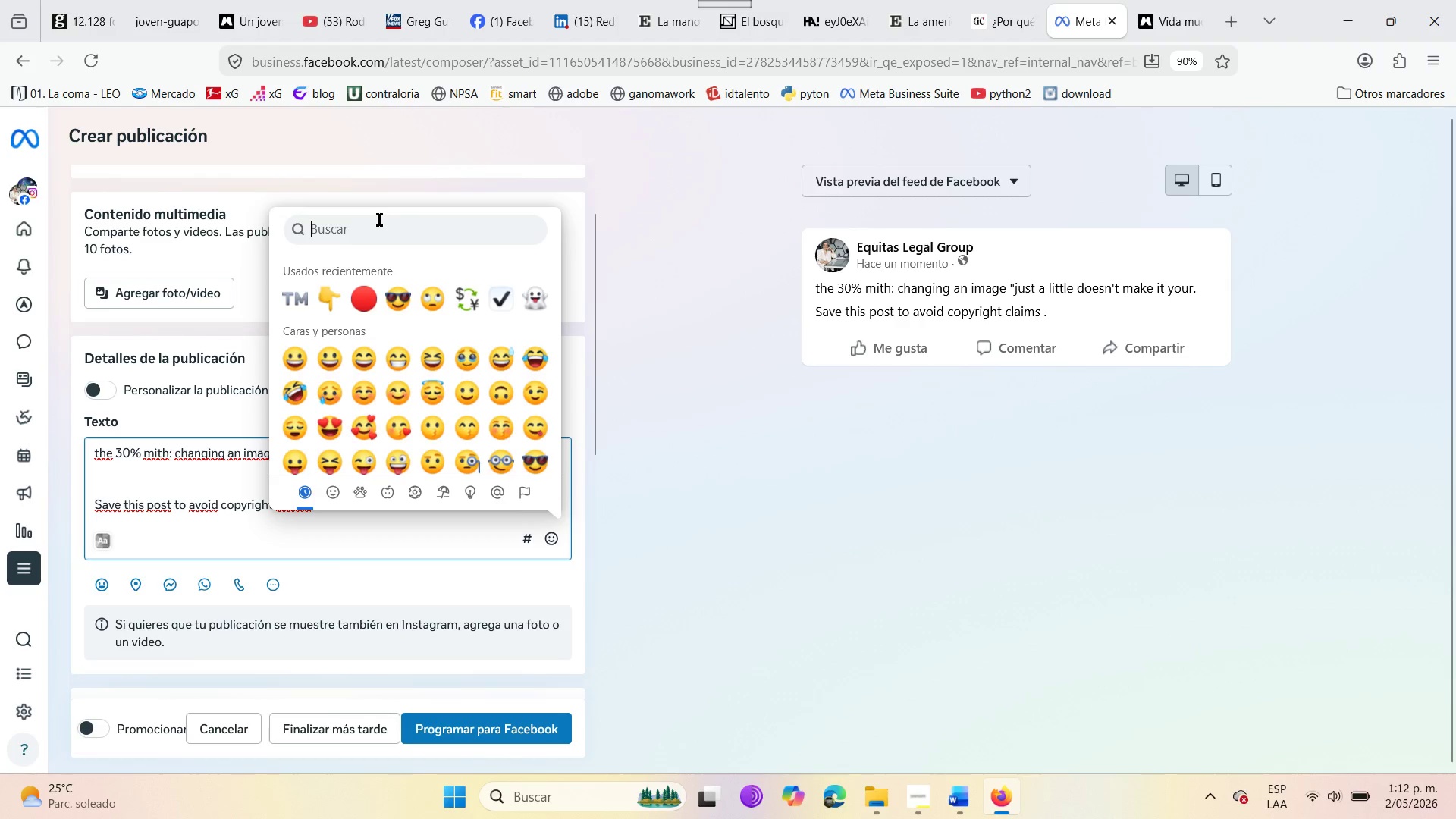 
type(copy)
 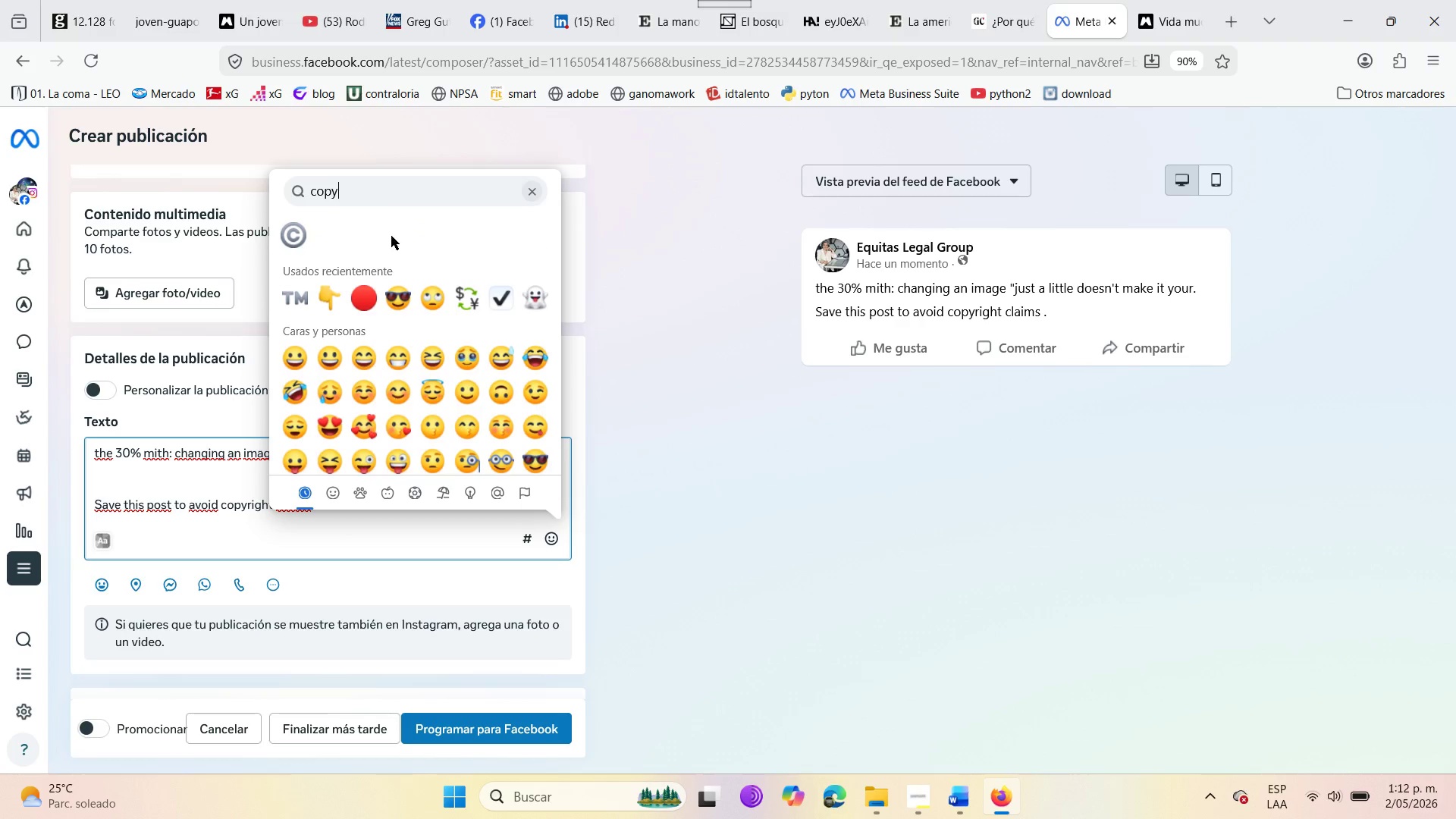 
left_click([302, 228])
 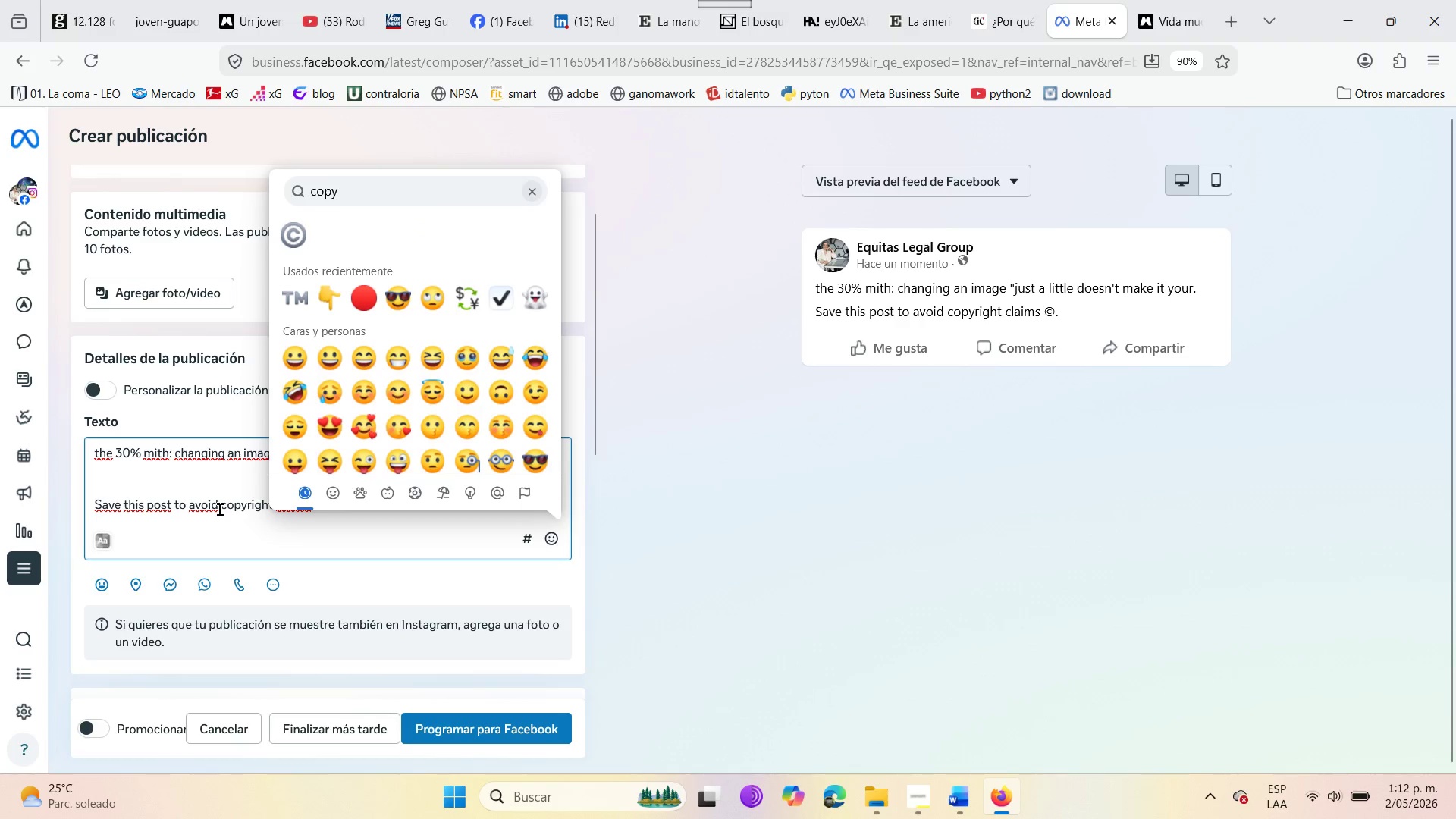 
double_click([220, 510])
 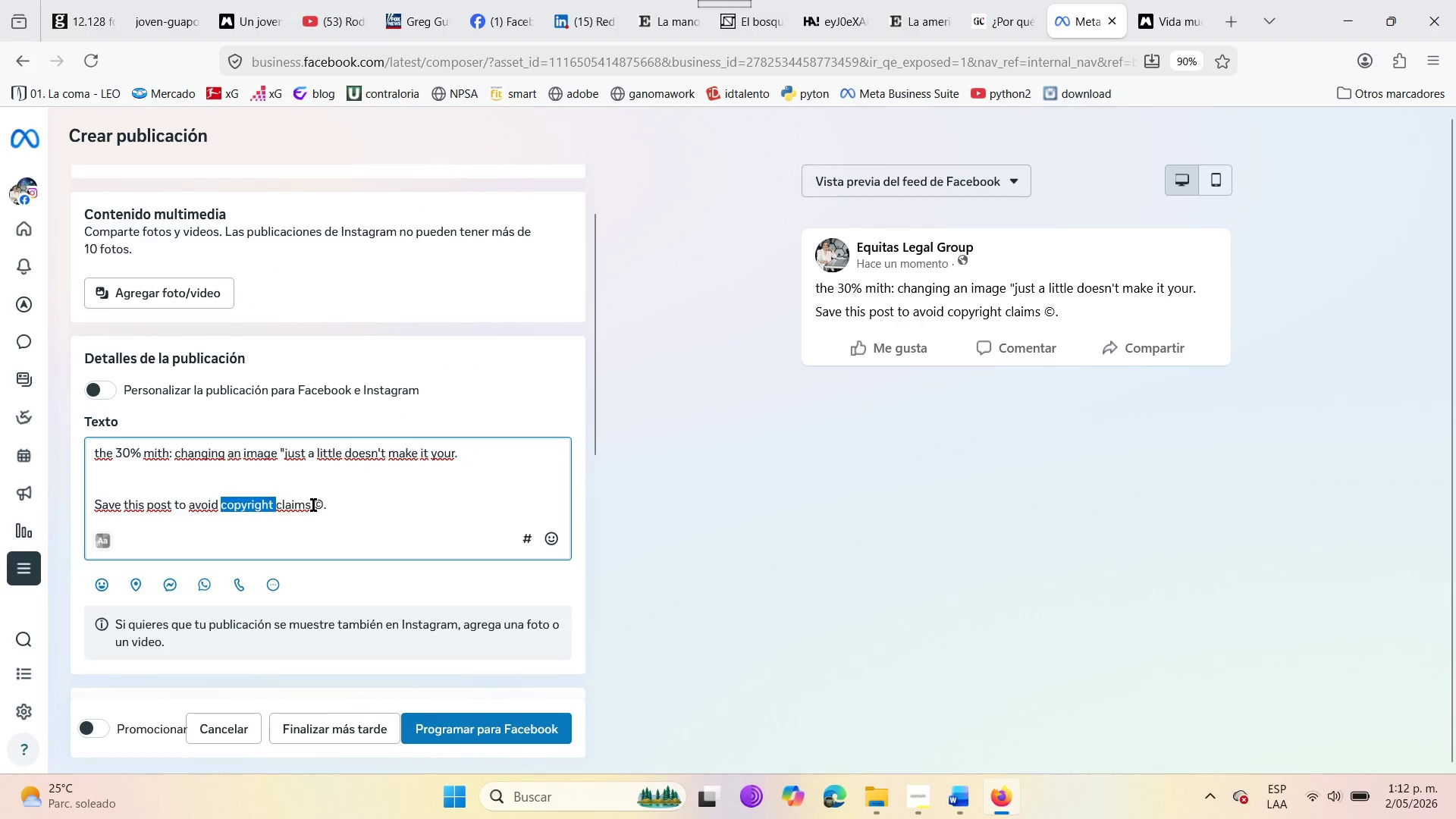 
left_click_drag(start_coordinate=[313, 503], to_coordinate=[321, 504])
 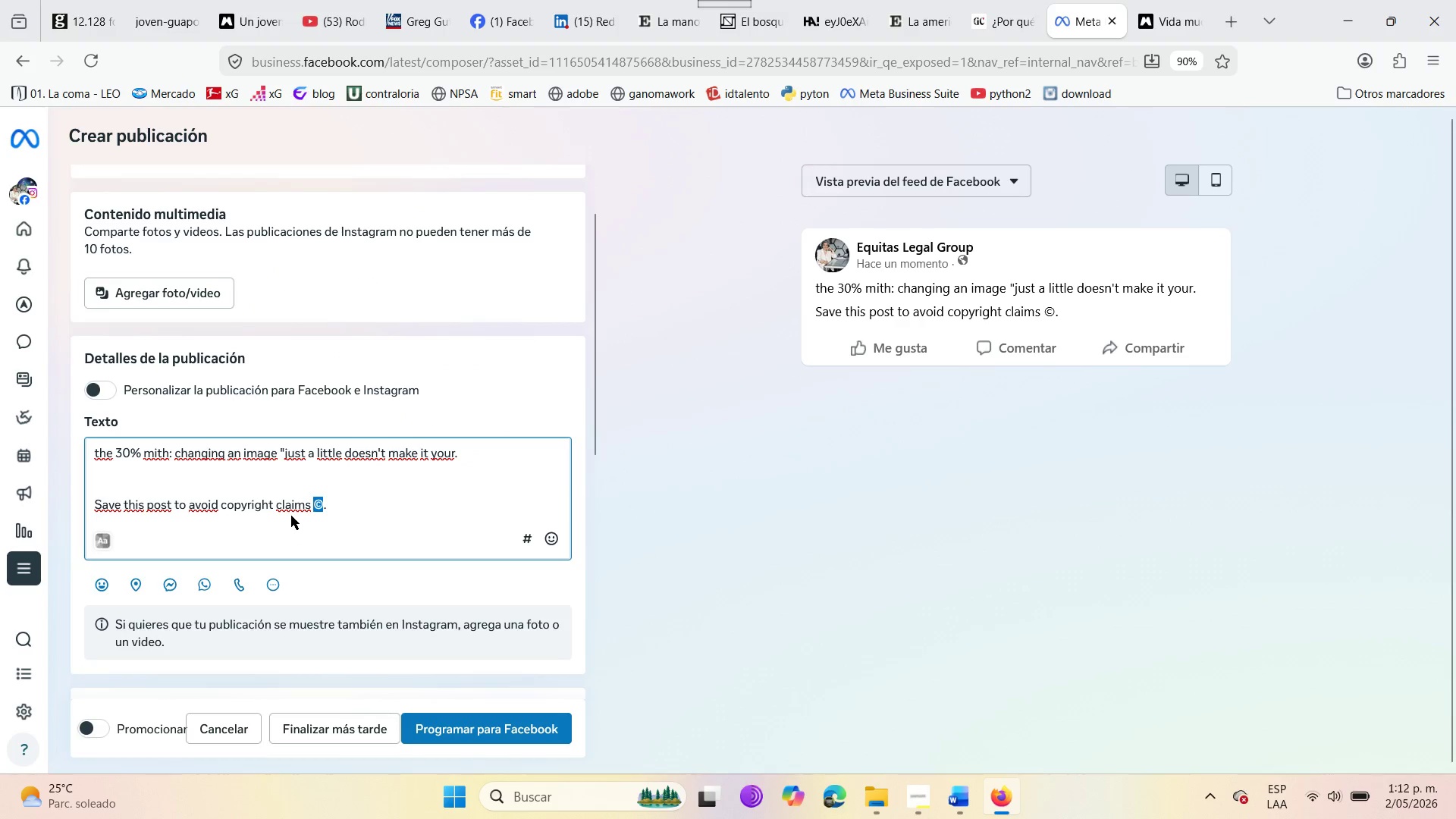 
key(Control+X)
 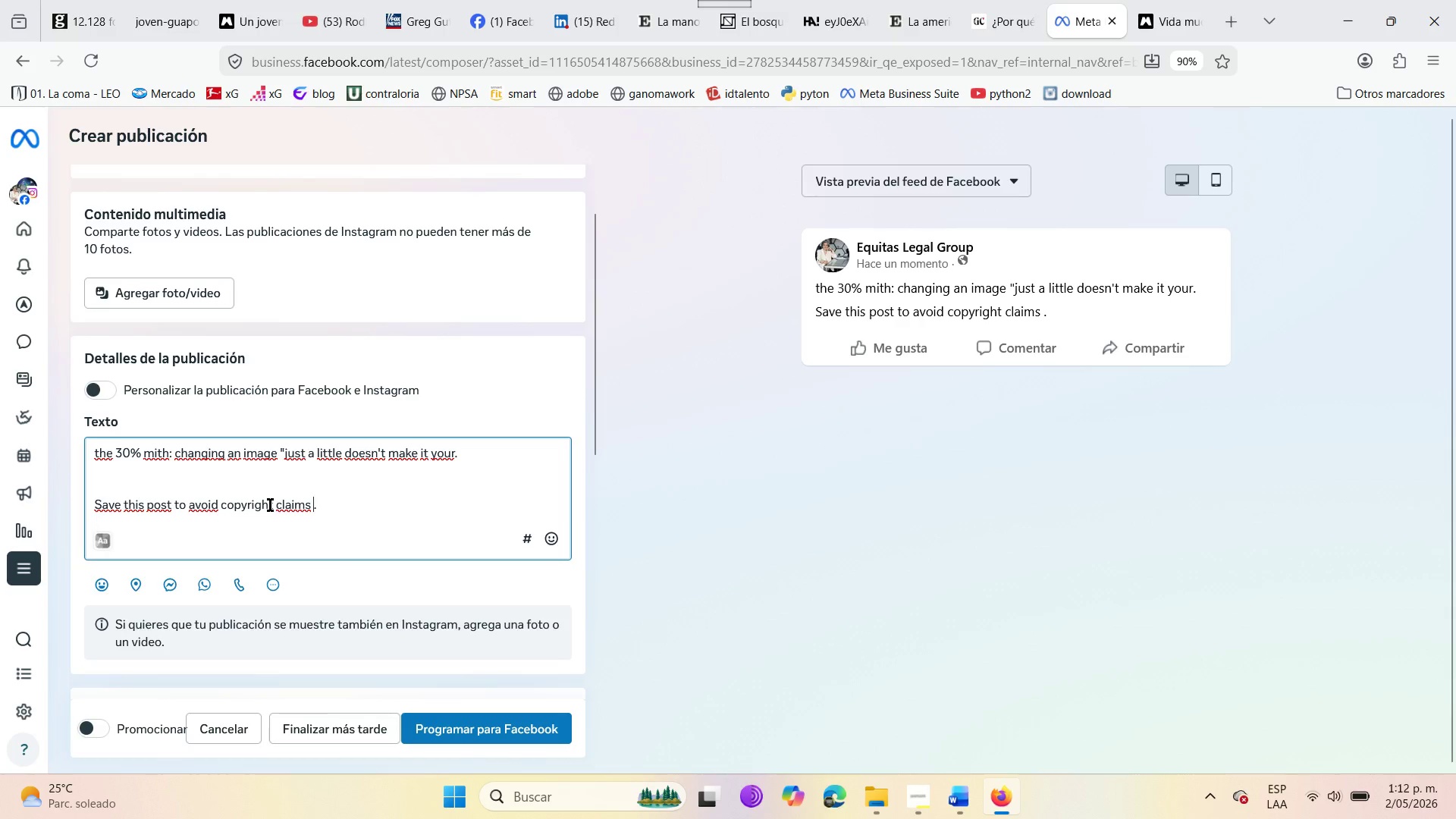 
left_click([275, 505])
 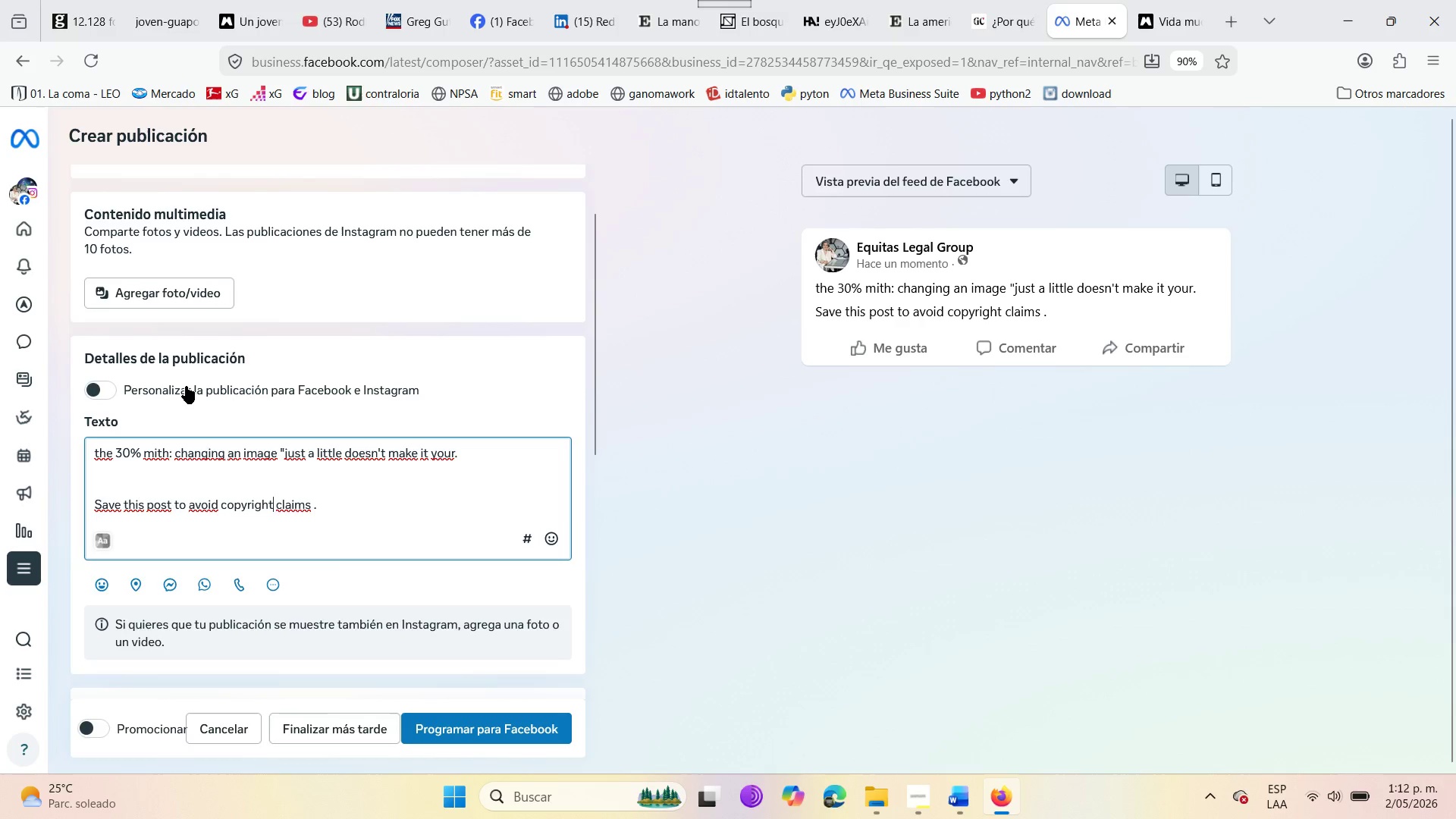 
key(Space)
 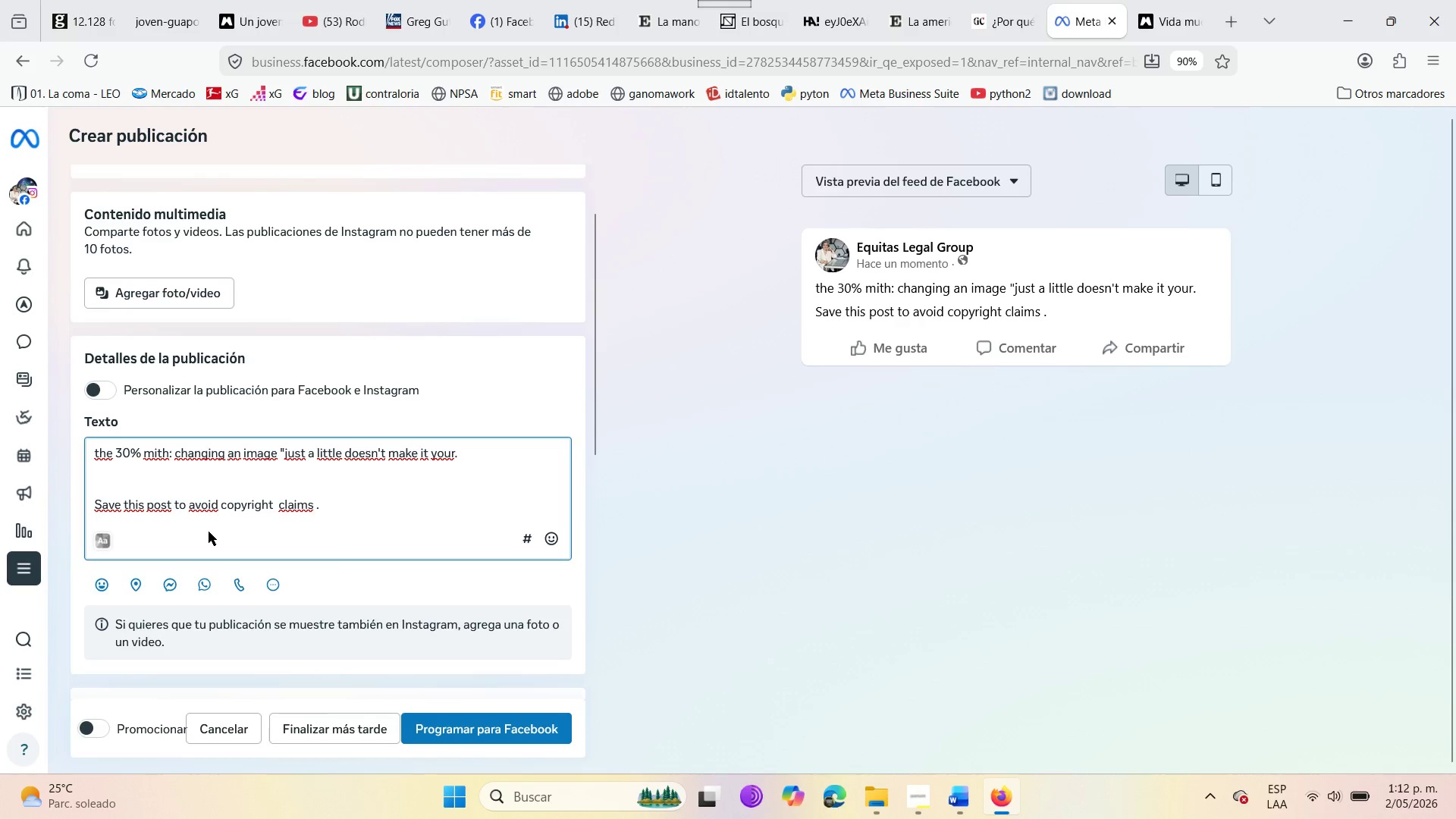 
key(Control+V)
 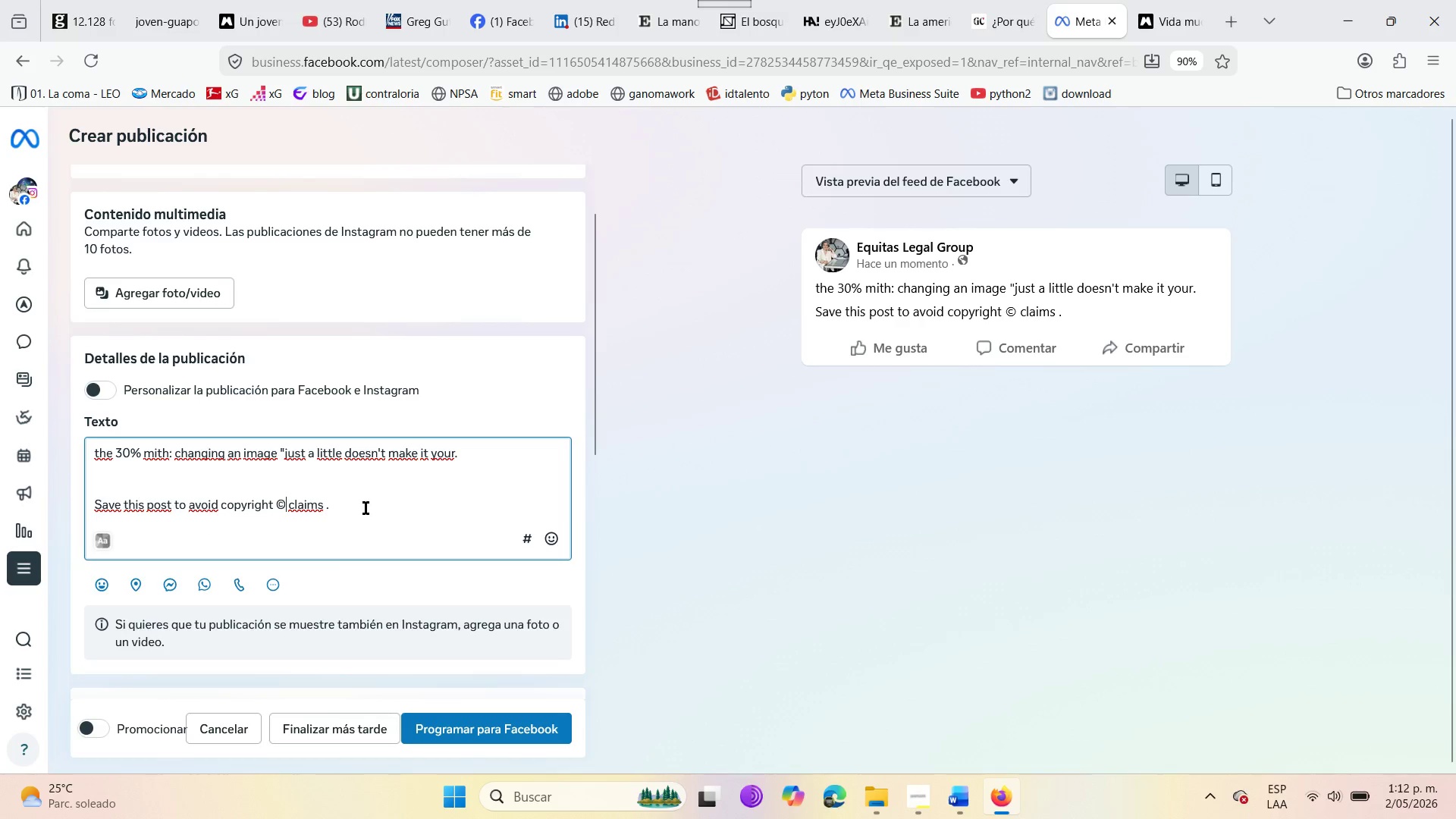 
key(Enter)
 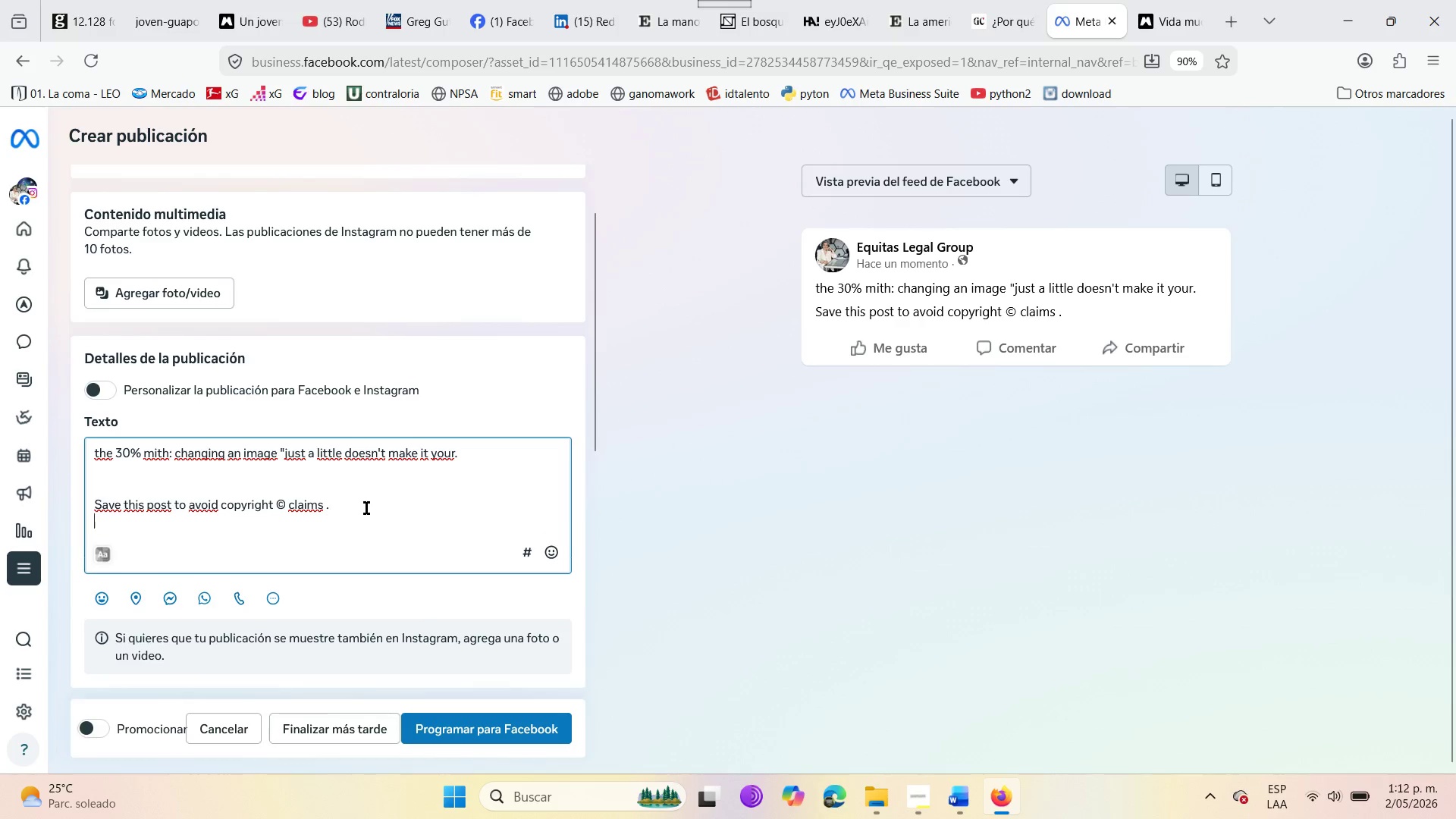 
key(Enter)
 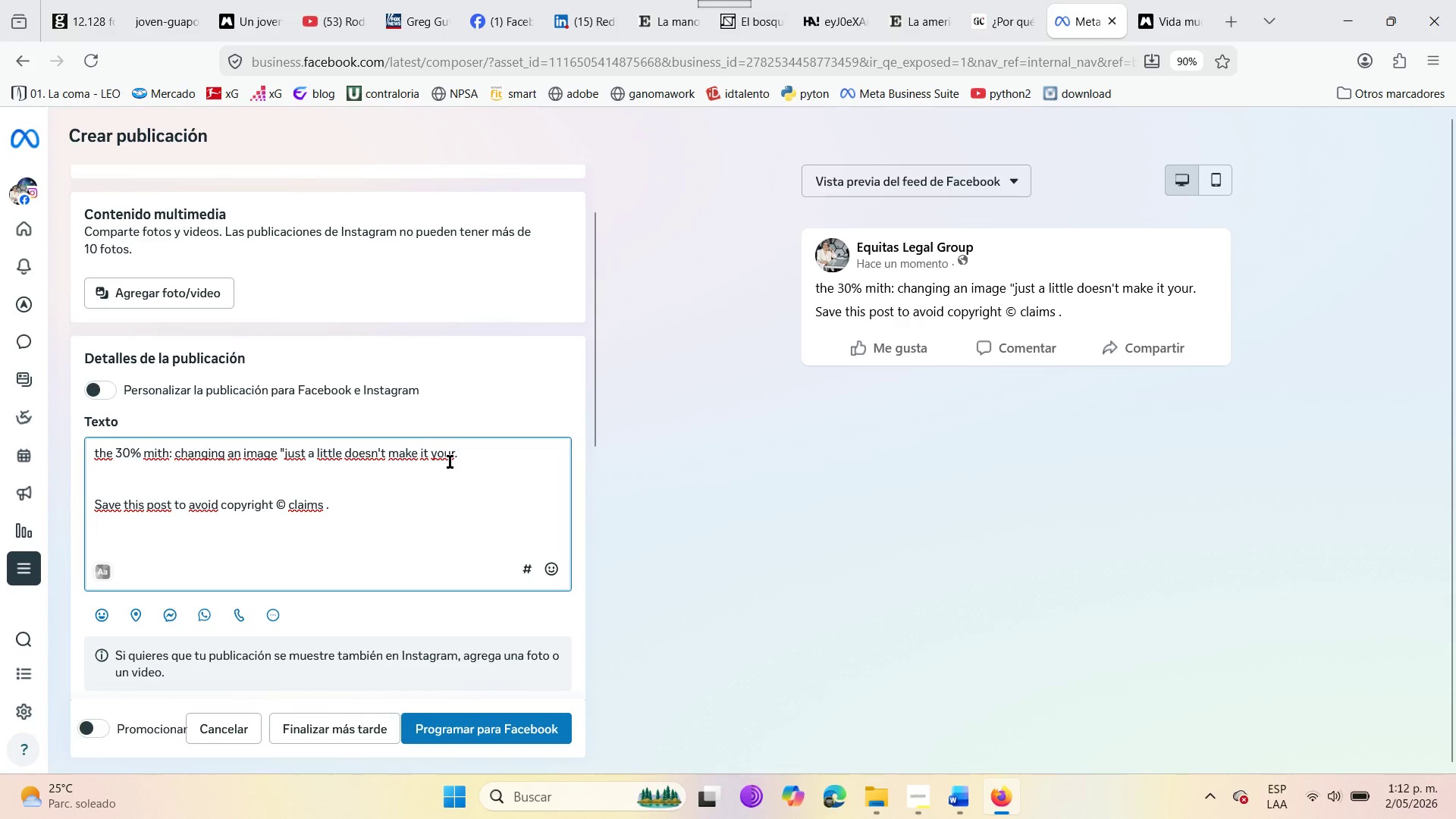 
wait(5.58)
 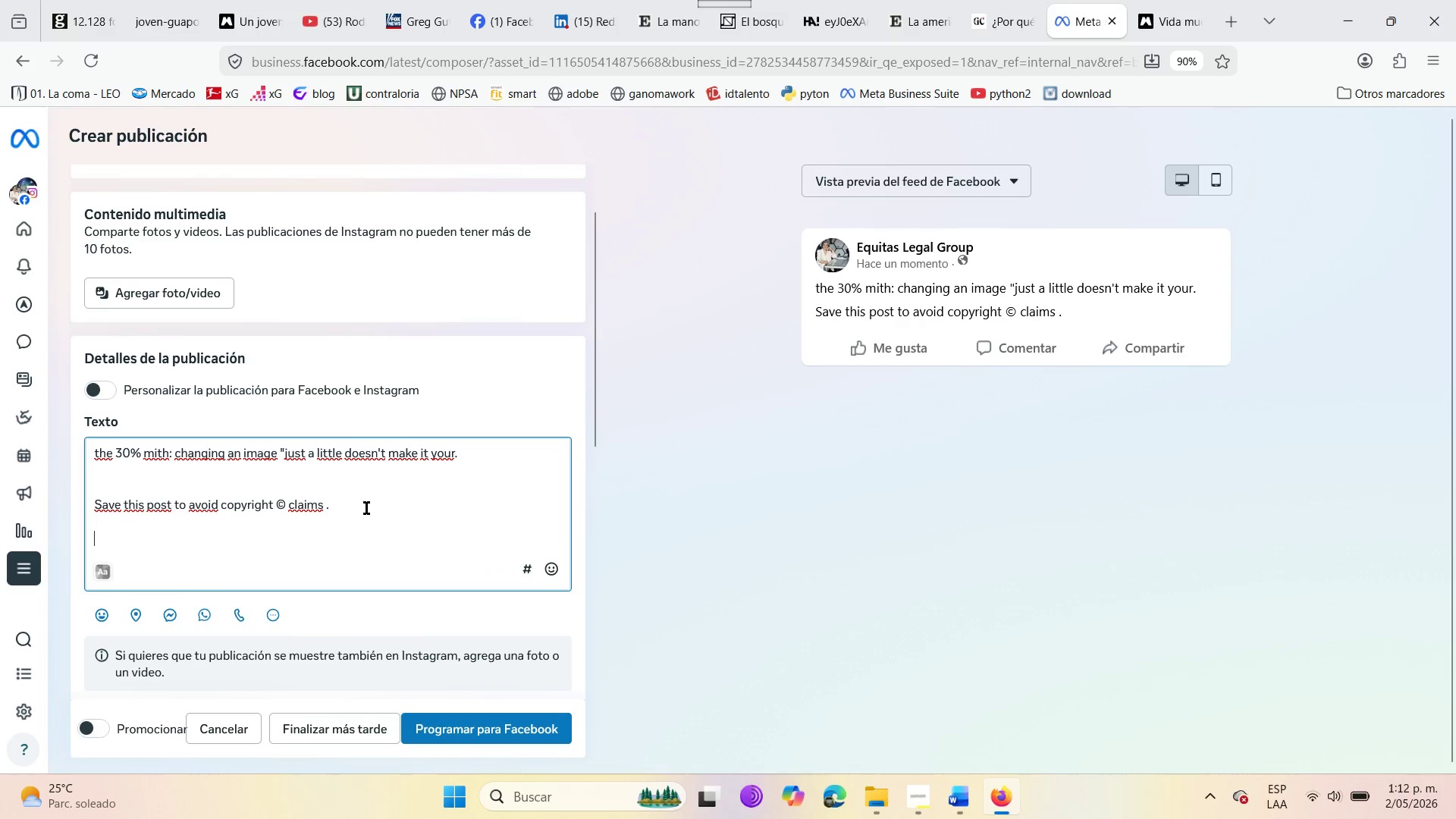 
left_click([342, 453])
 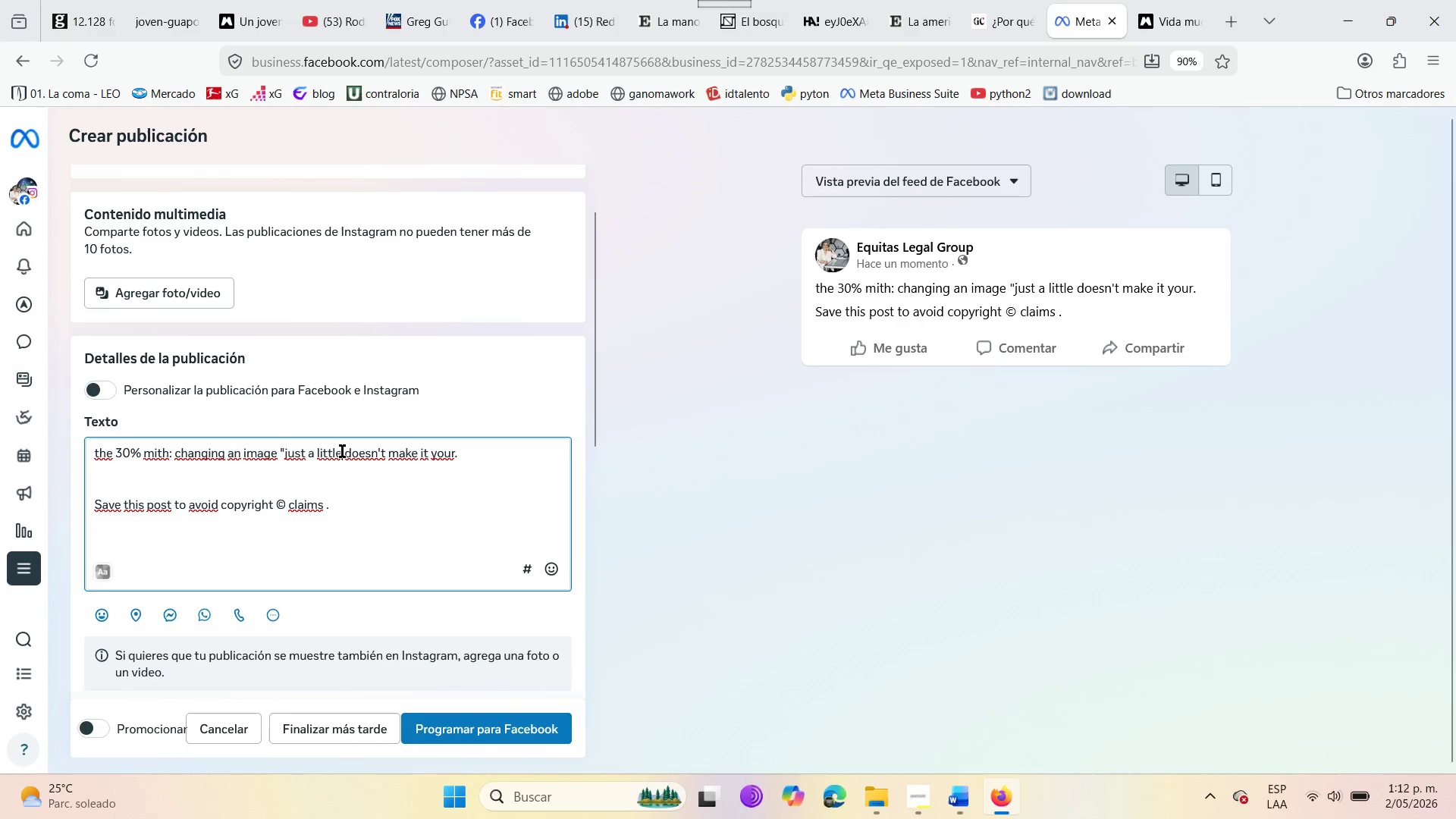 
key(Shift+2)
 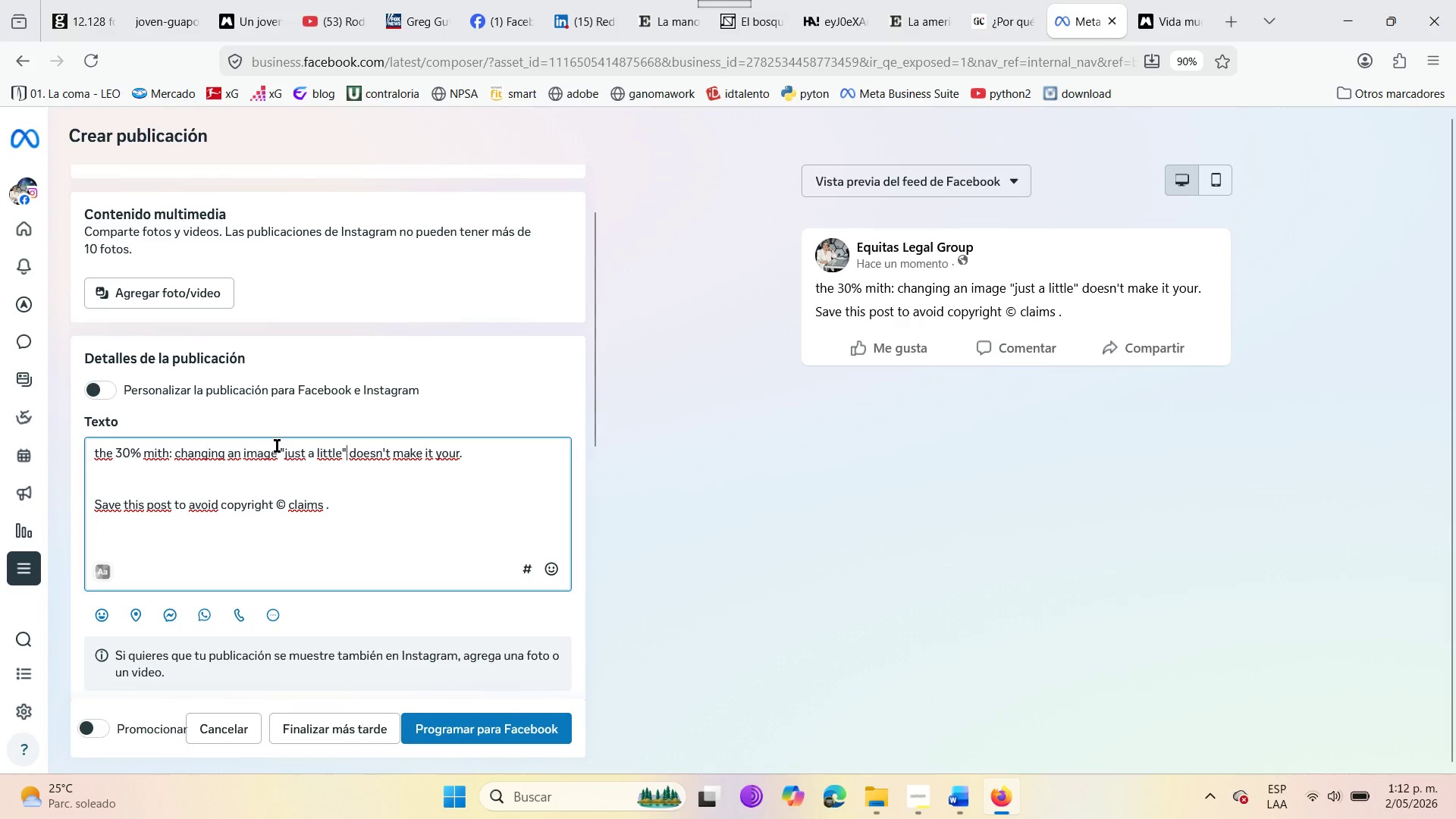 
left_click([278, 450])
 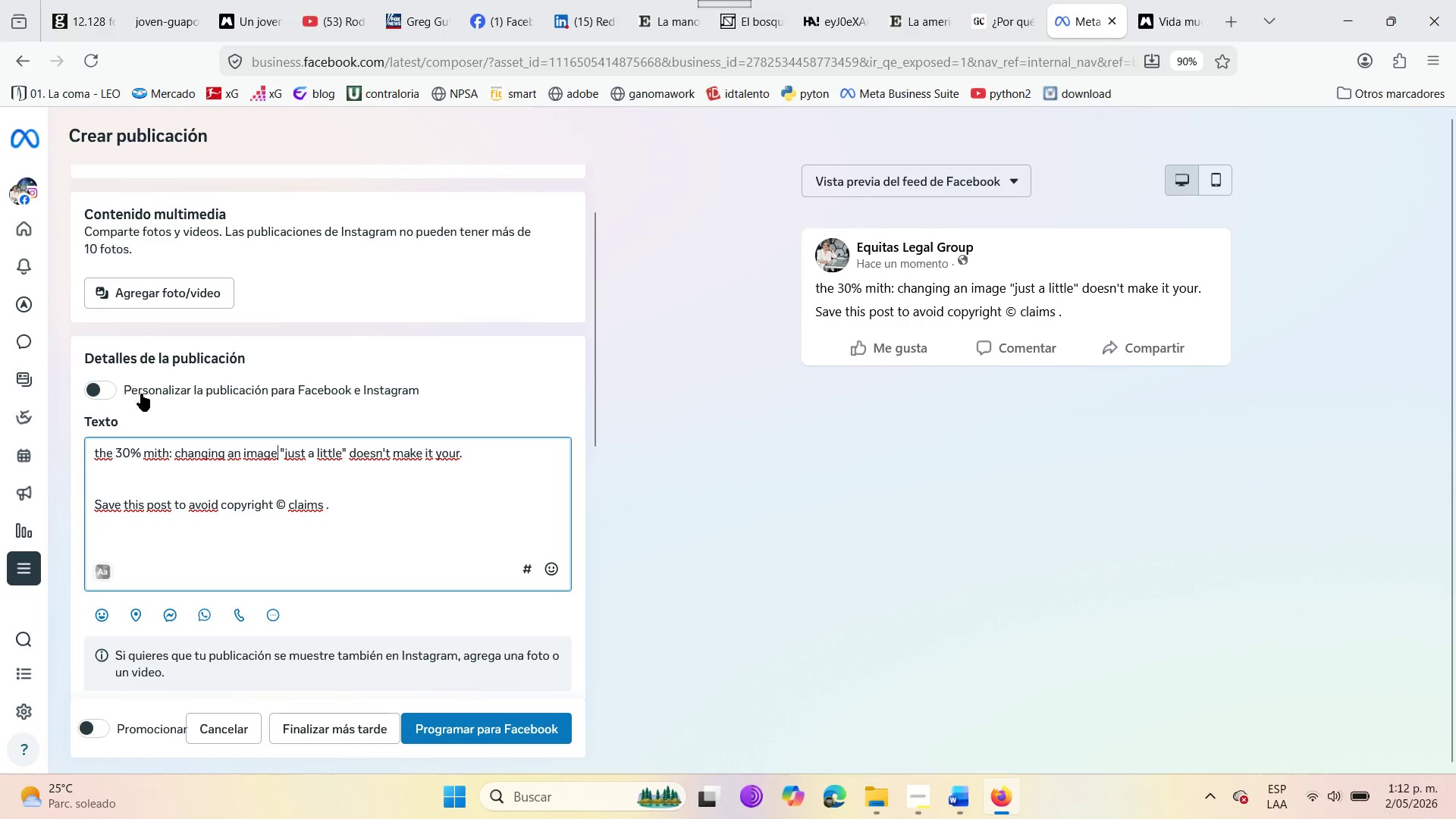 
key(Space)
 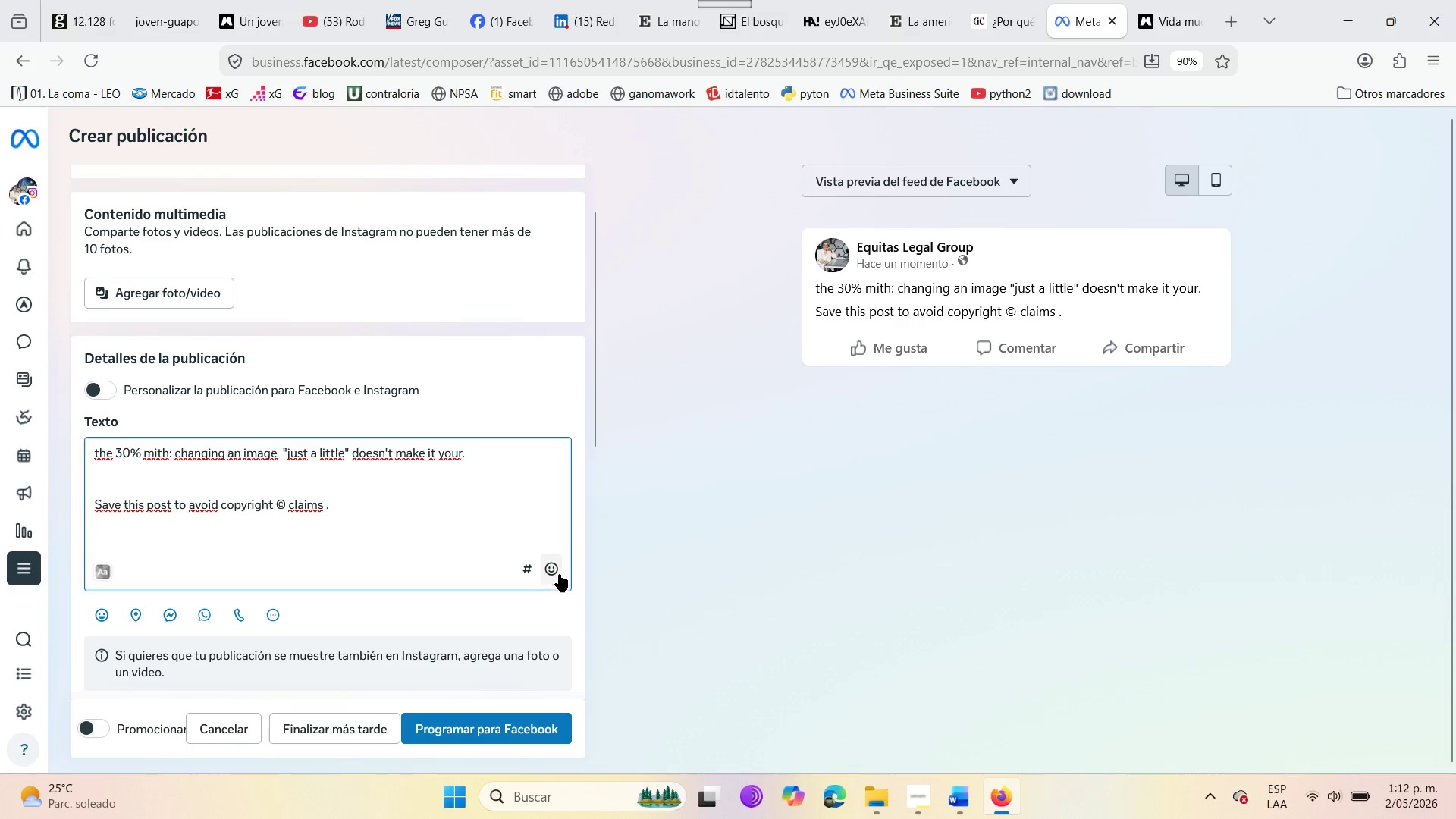 
left_click([554, 562])
 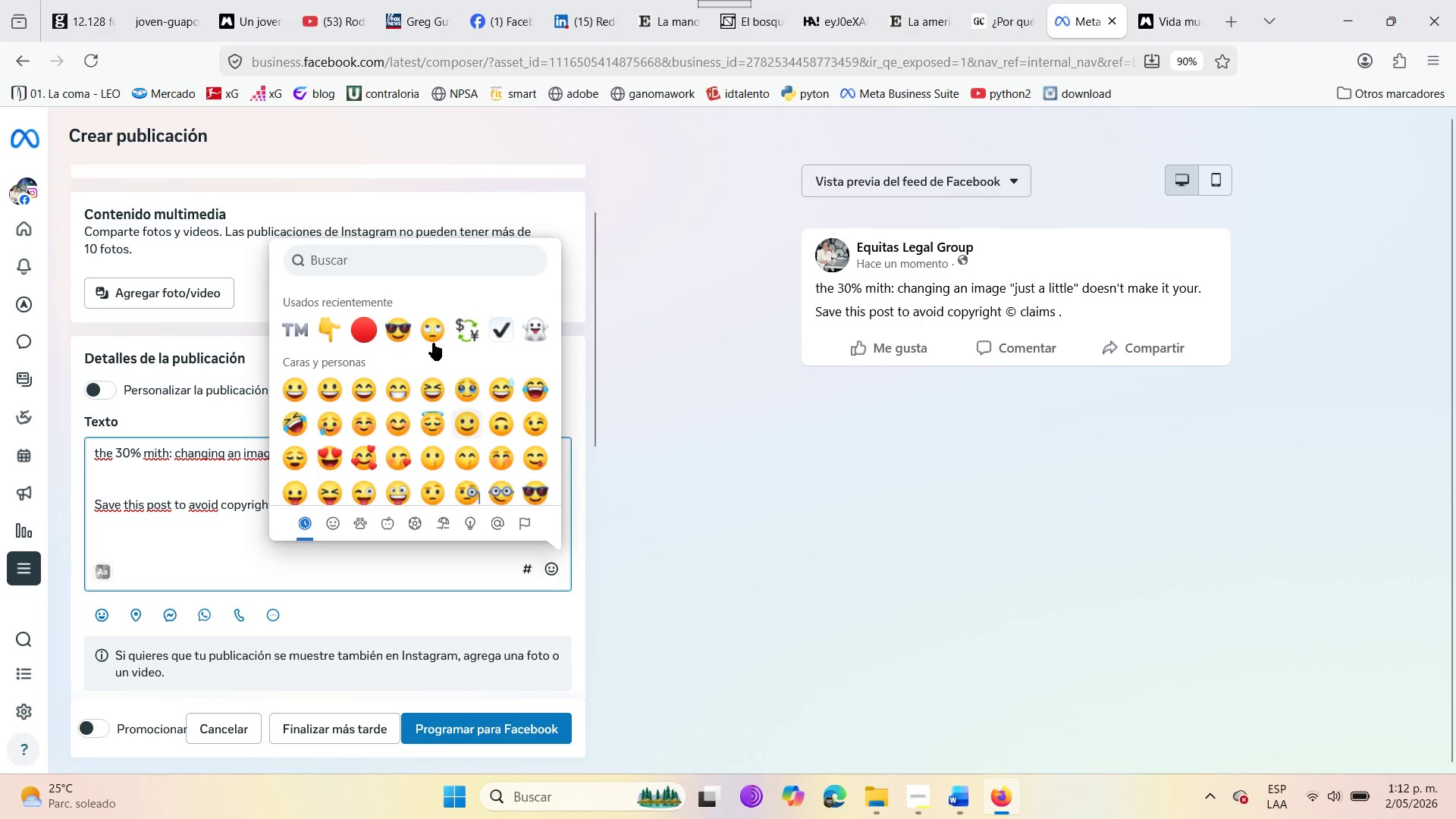 
left_click([394, 260])
 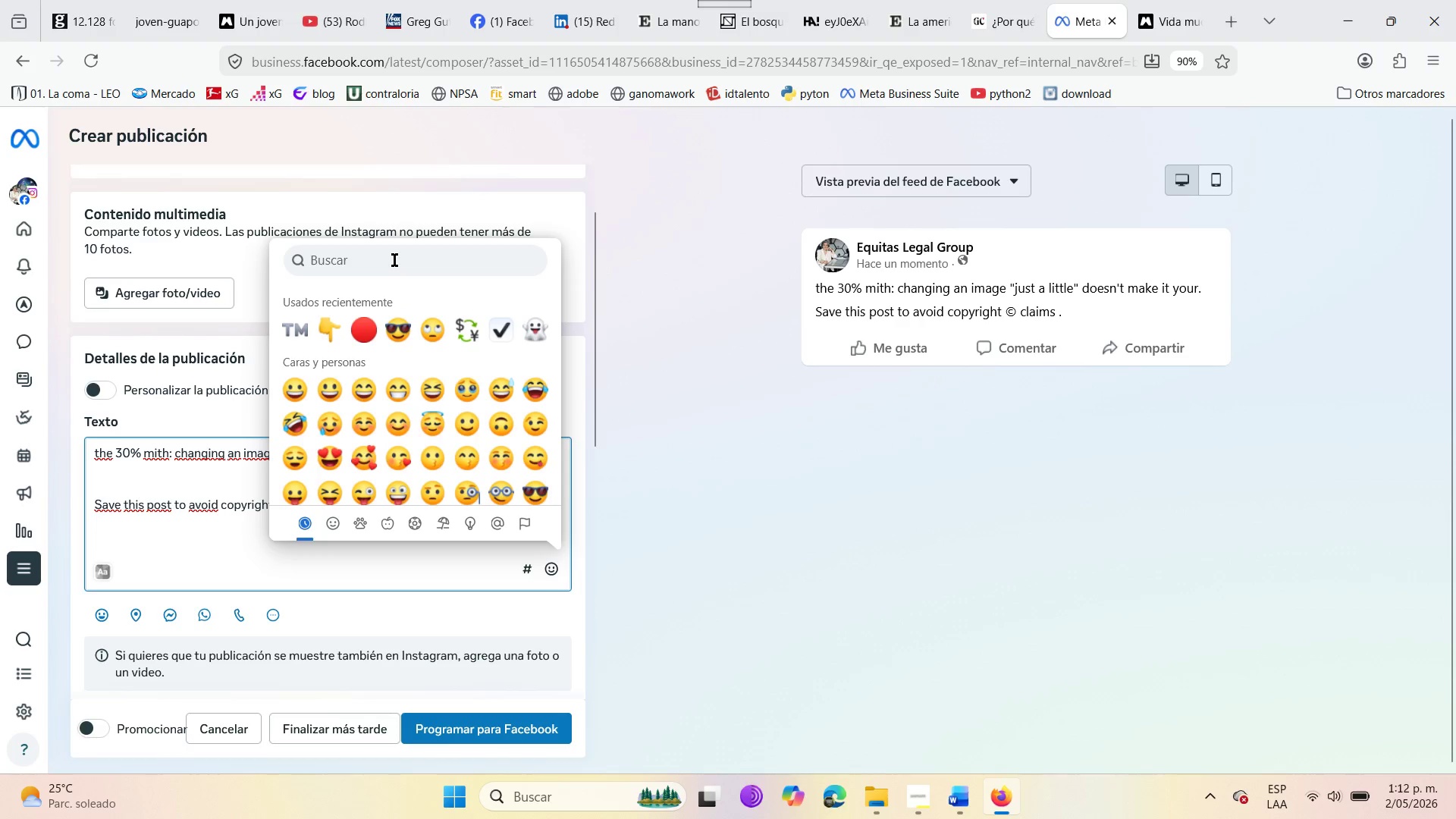 
type(imagen)
 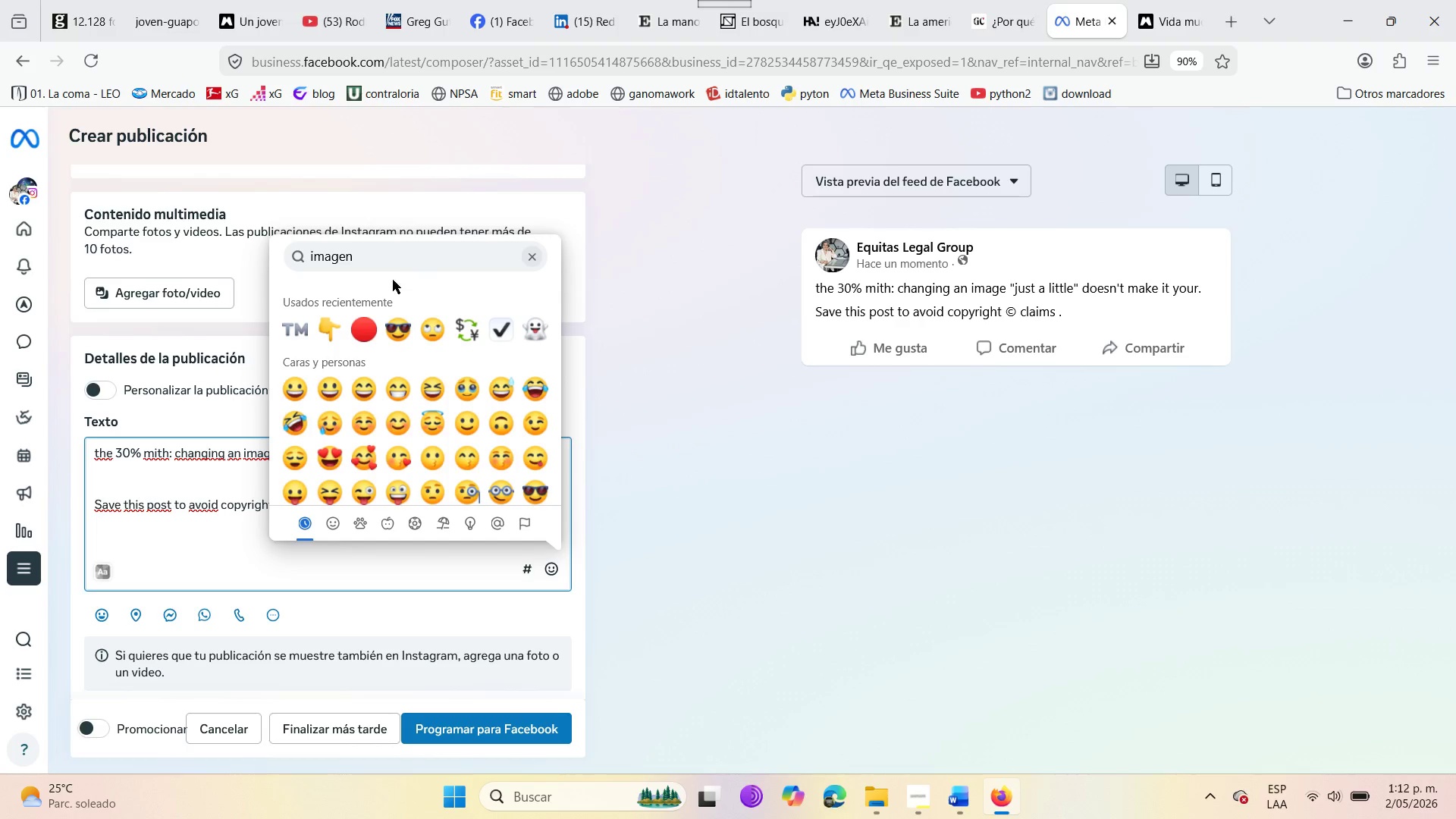 
scroll: coordinate [375, 374], scroll_direction: up, amount: 5.0
 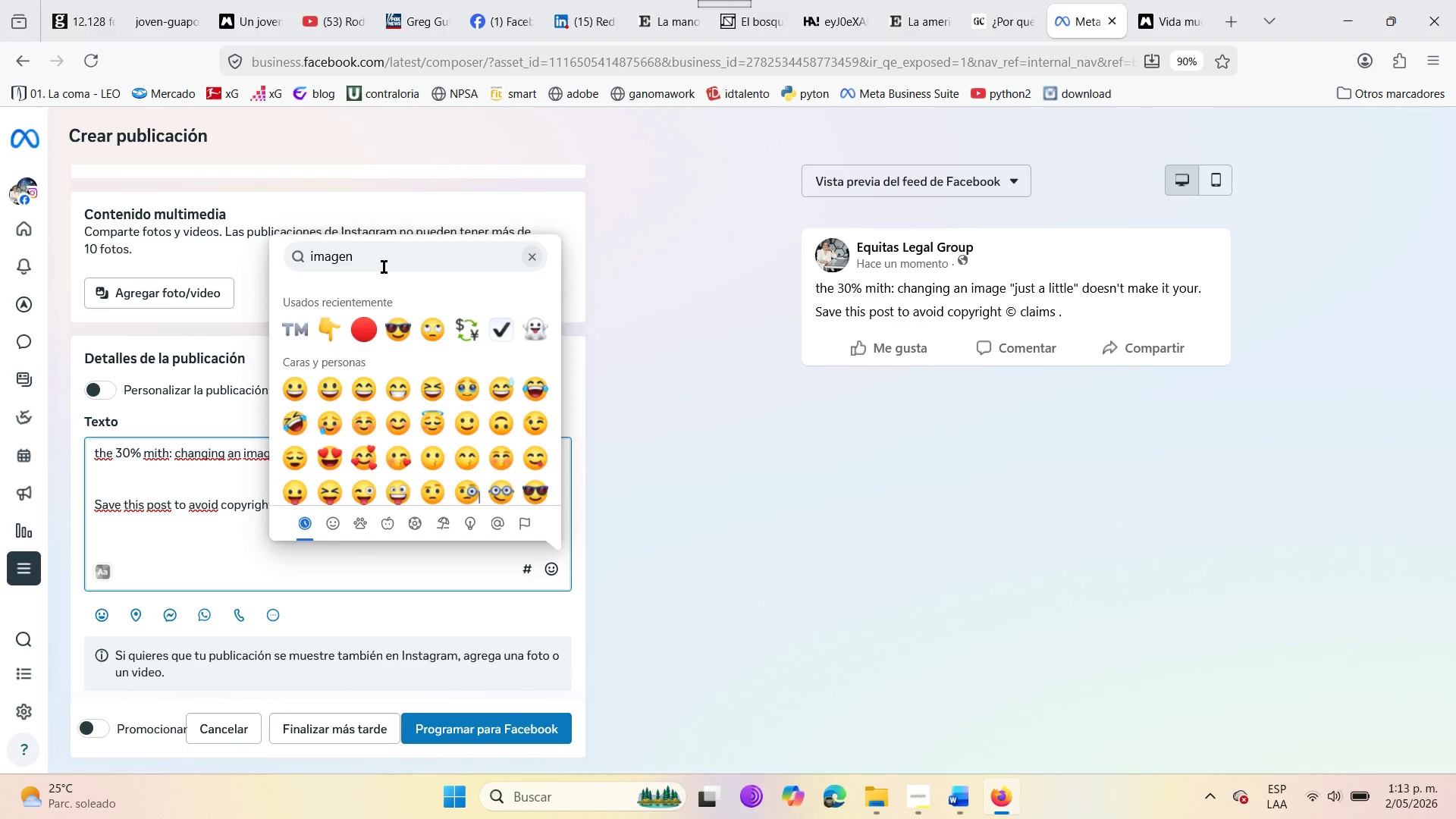 
left_click([384, 267])
 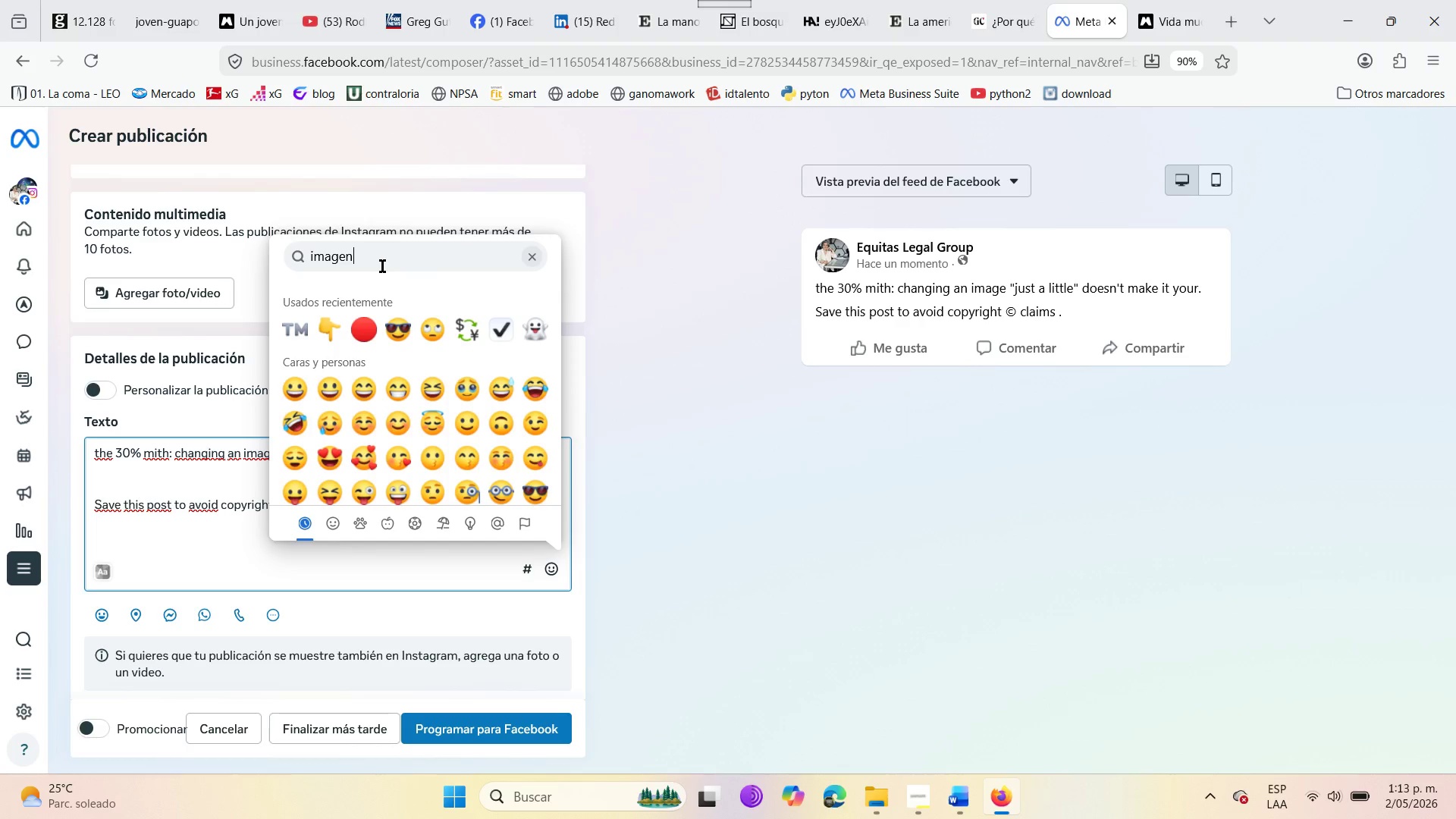 
key(Backspace)
 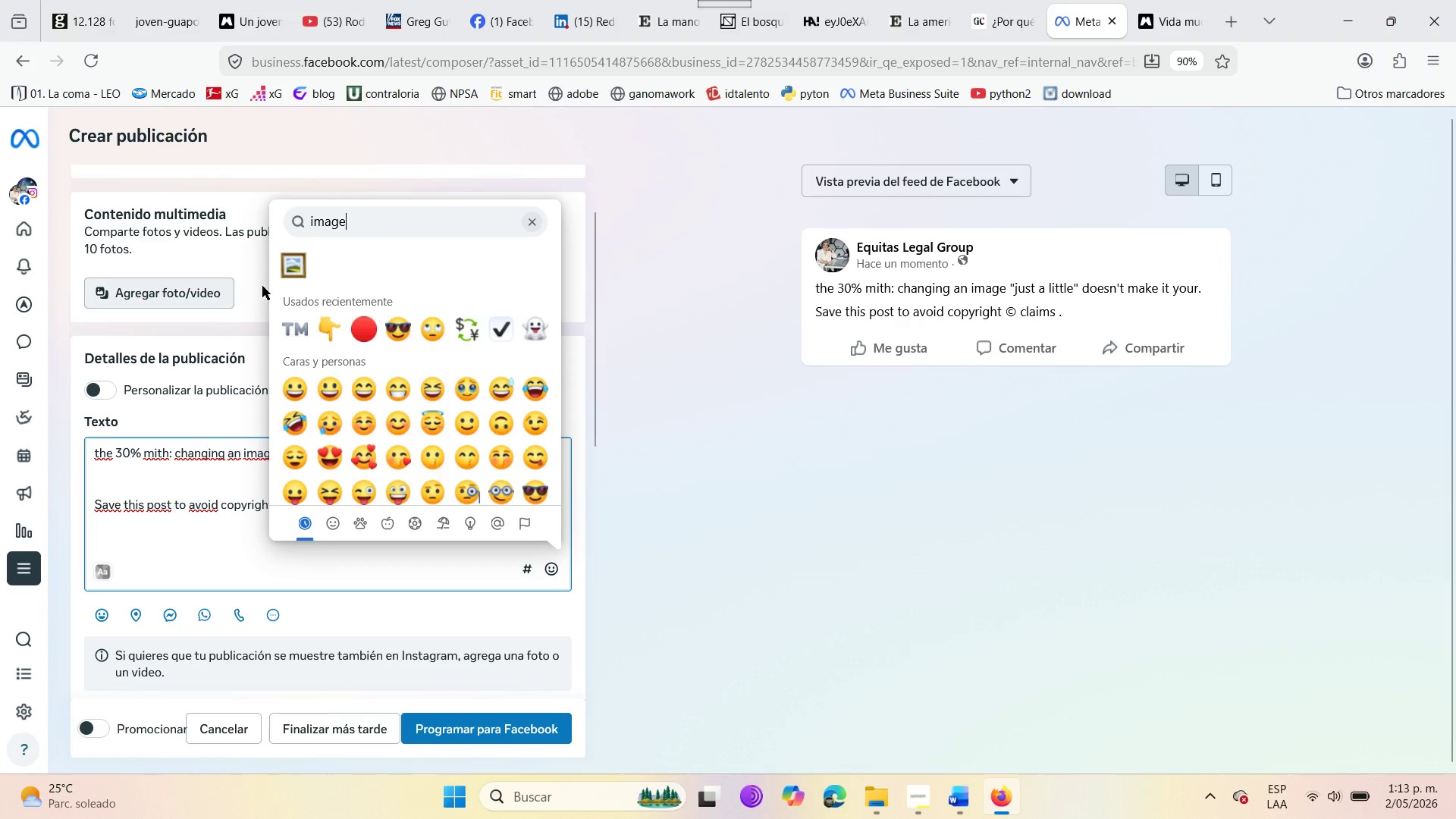 
left_click([288, 266])
 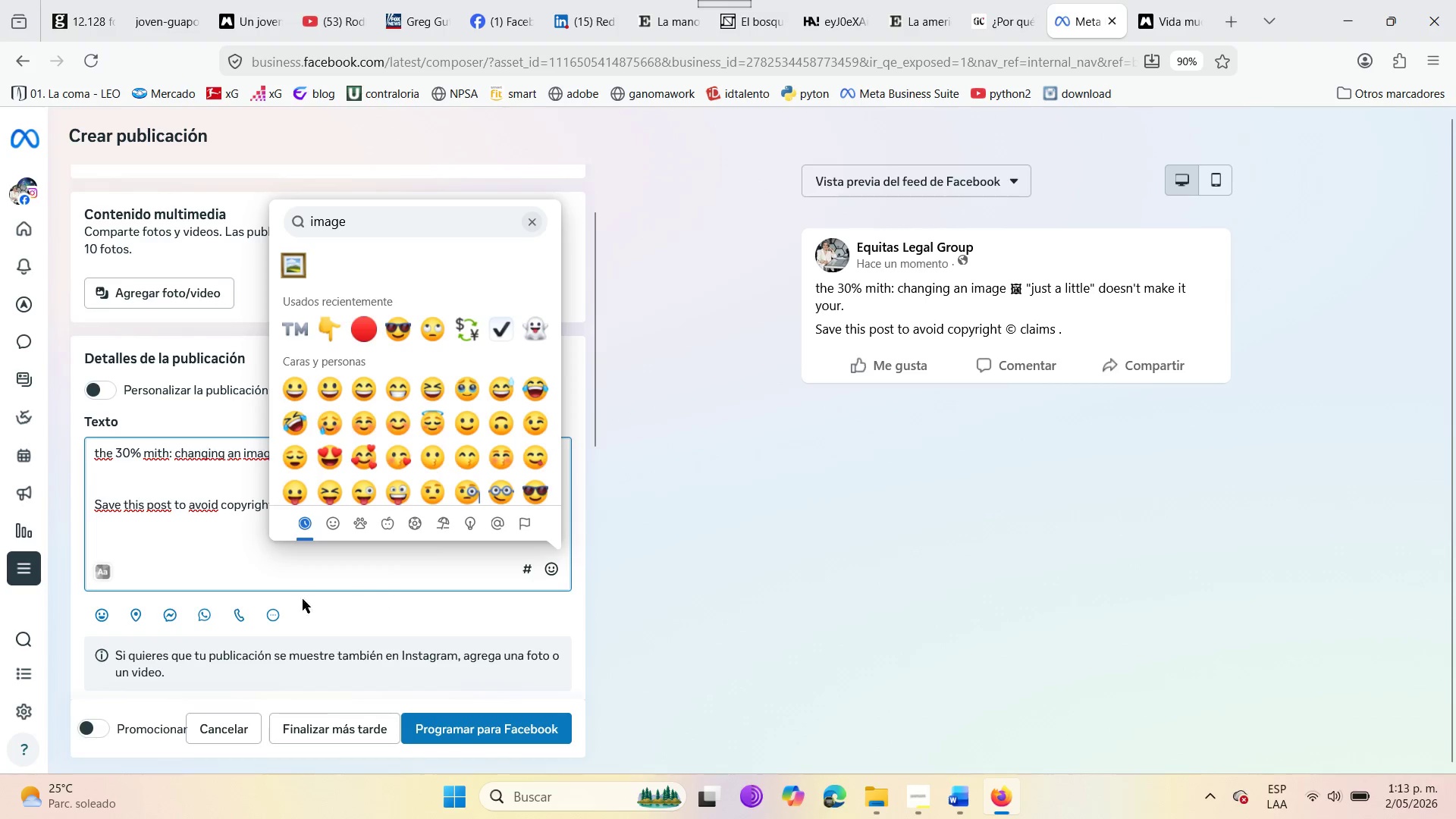 
left_click([191, 550])
 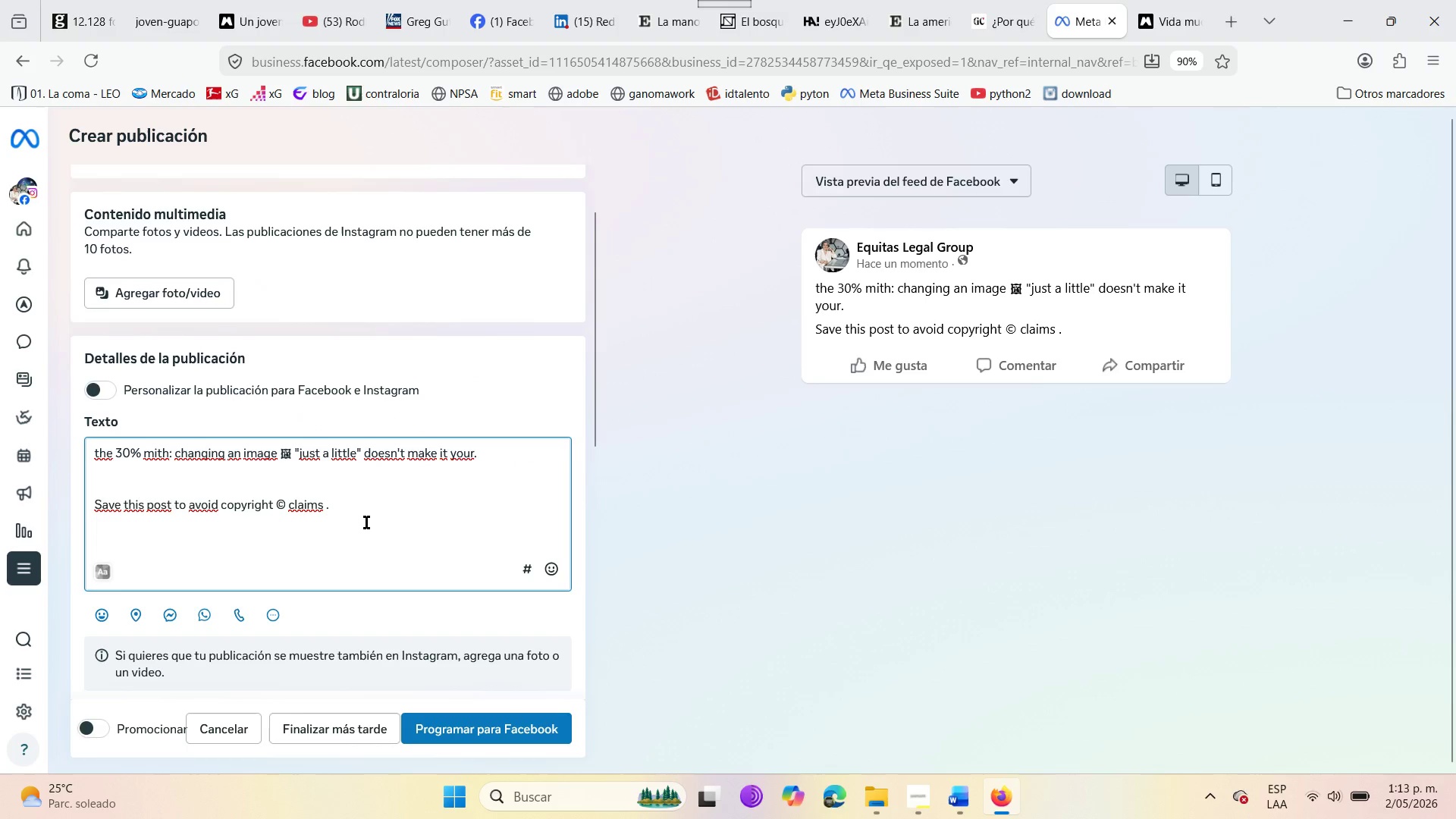 
left_click([359, 510])
 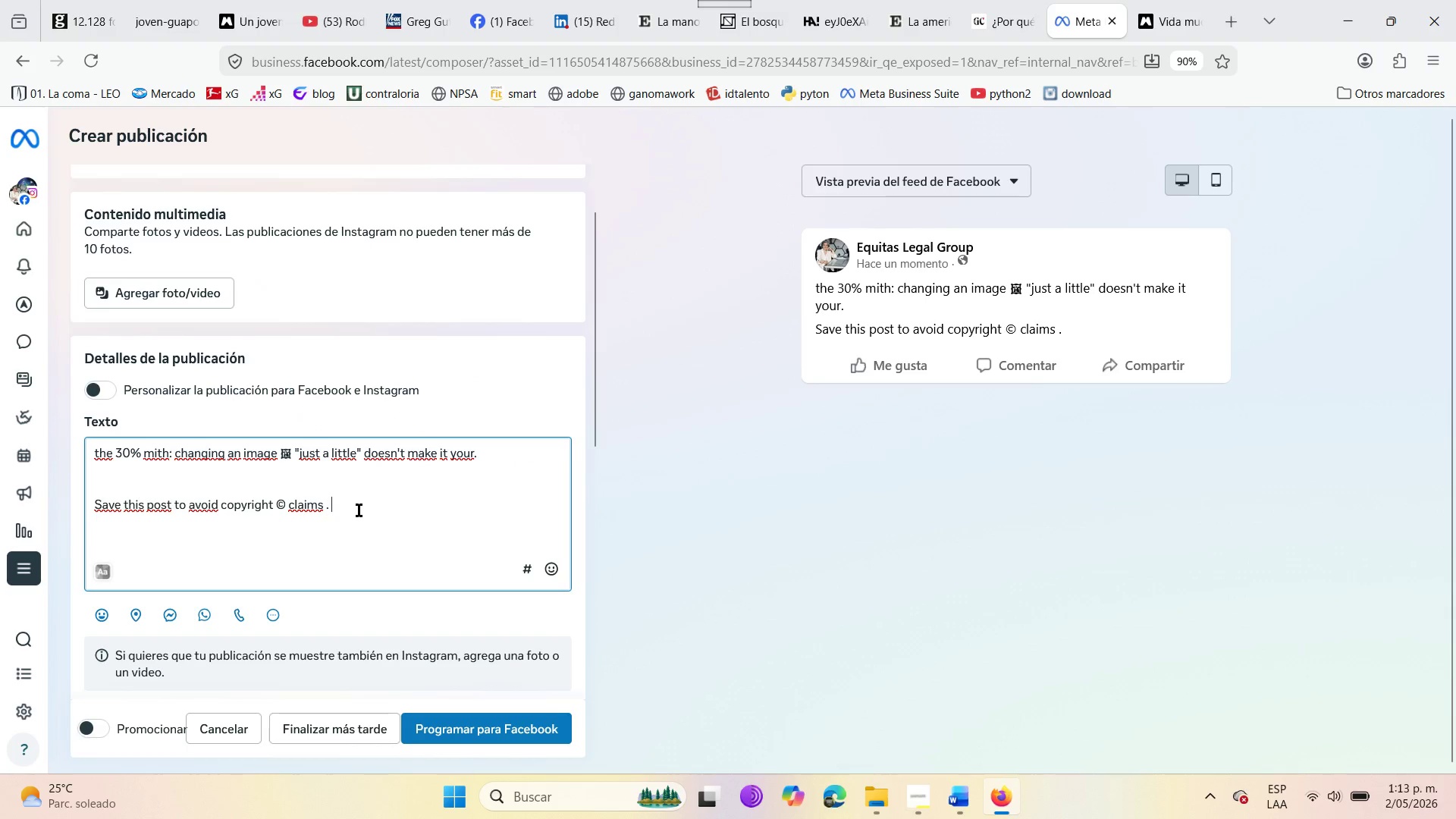 
key(Enter)
 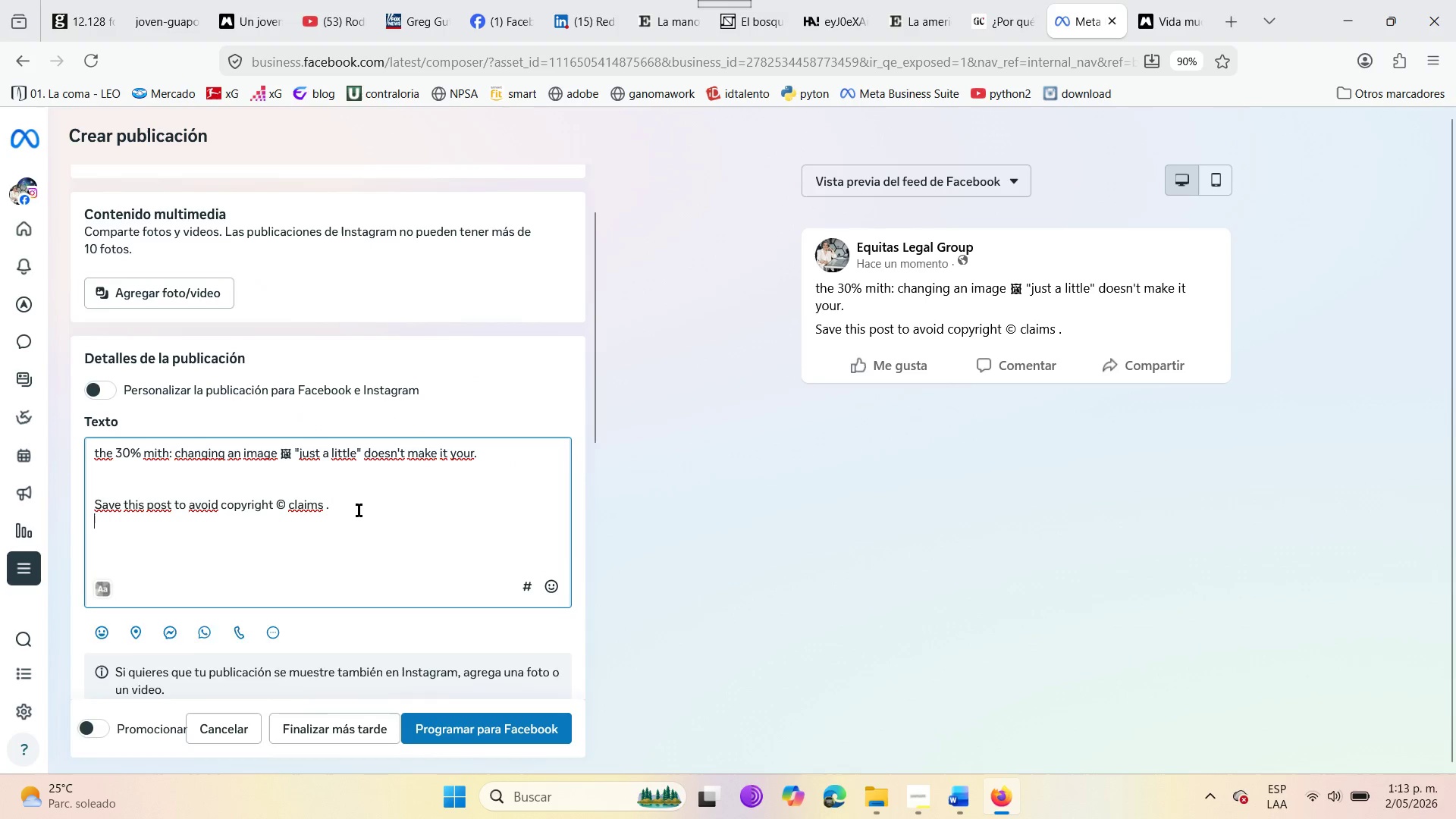 
key(Enter)
 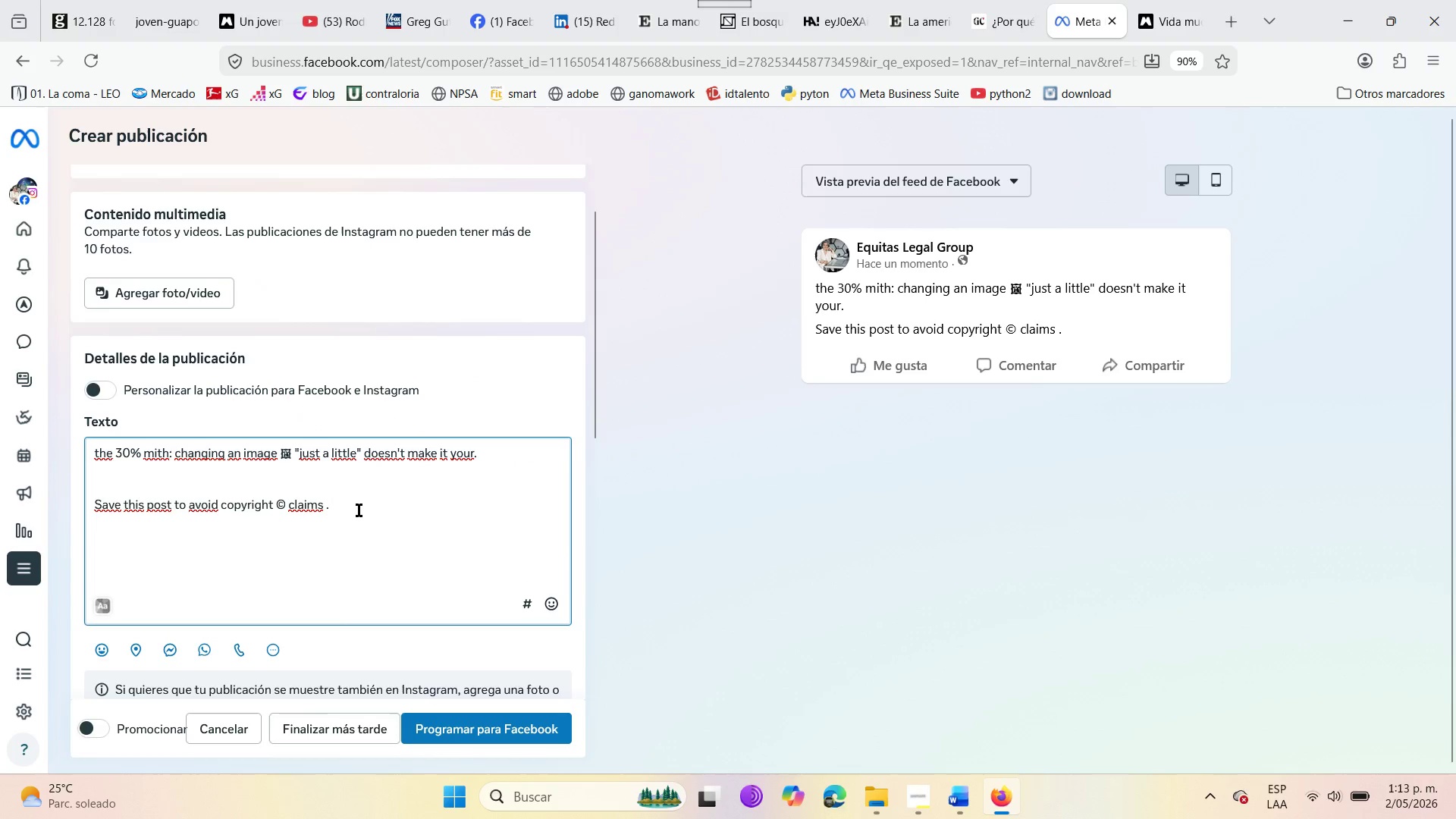 
type(#copyu)
key(Backspace)
type(right)
 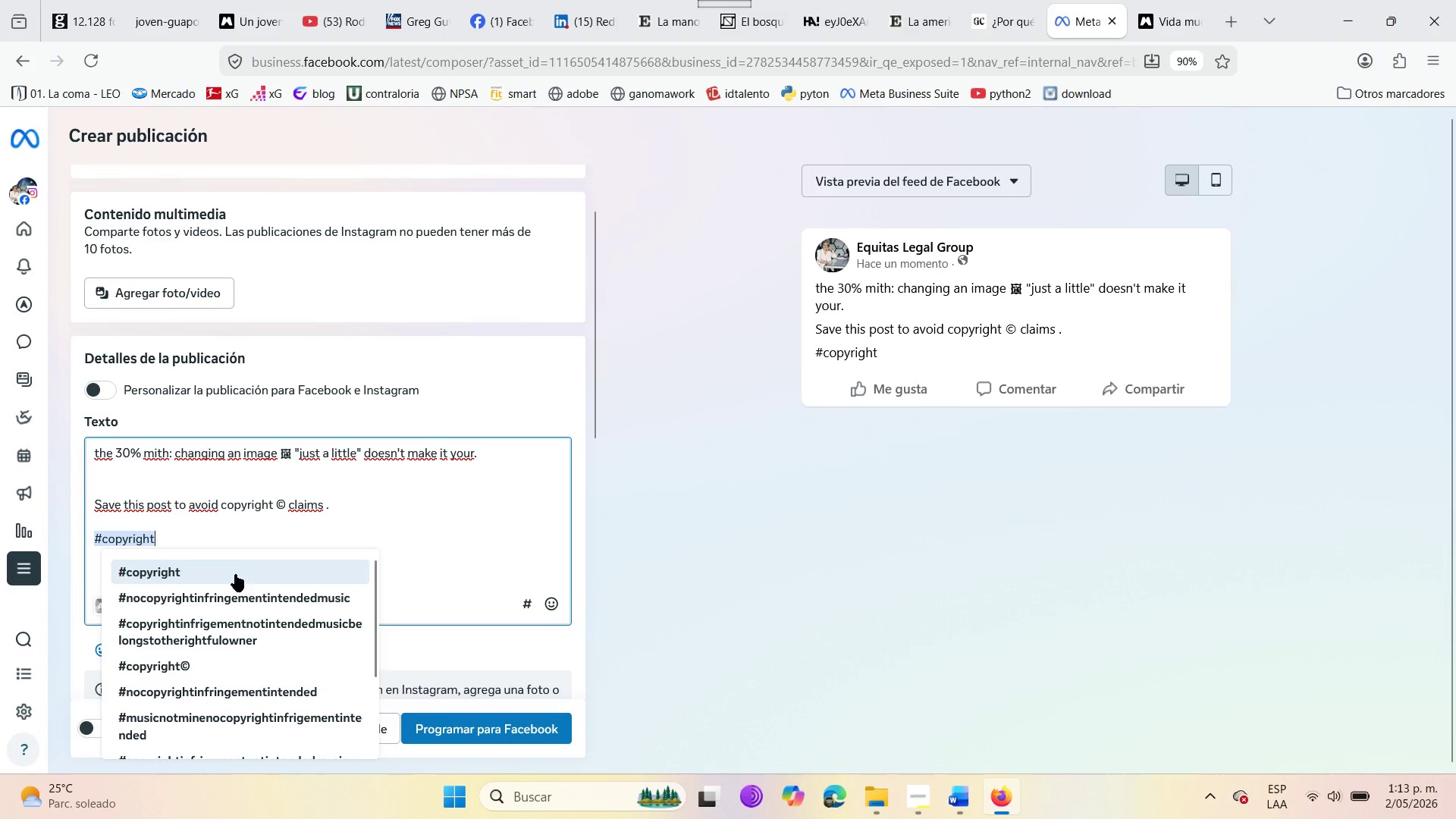 
left_click([208, 575])
 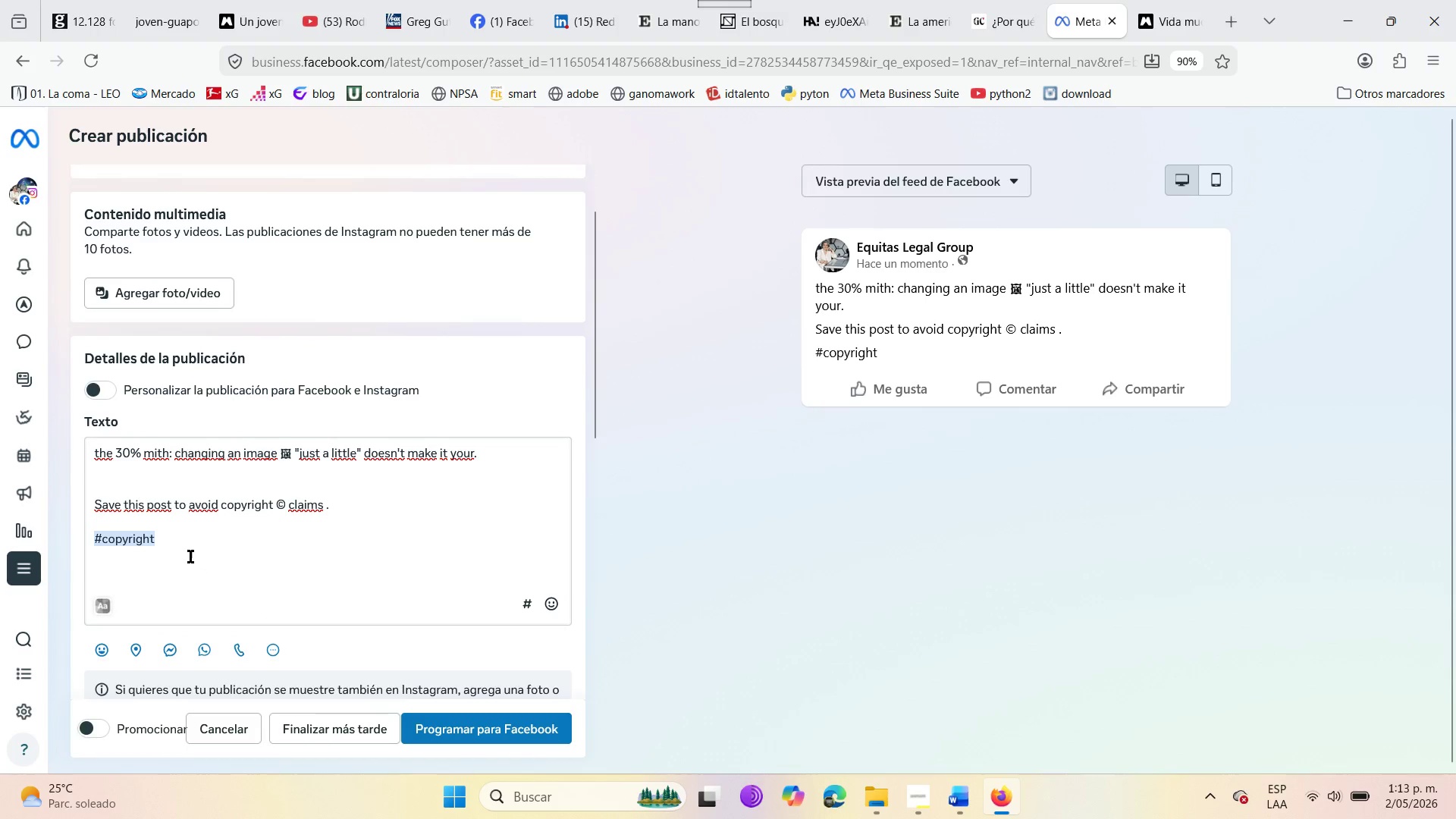 
left_click([186, 539])
 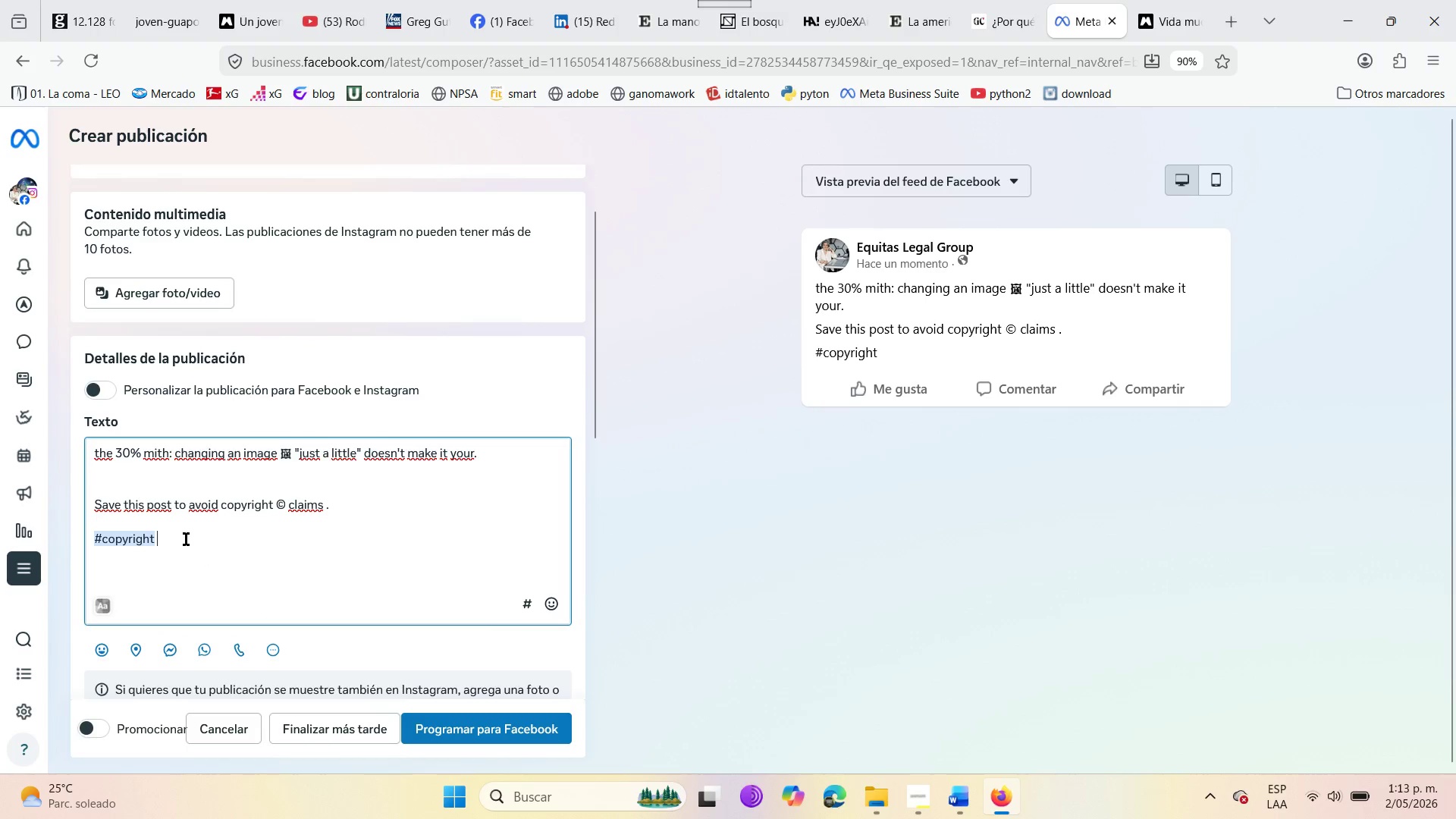 
key(Enter)
 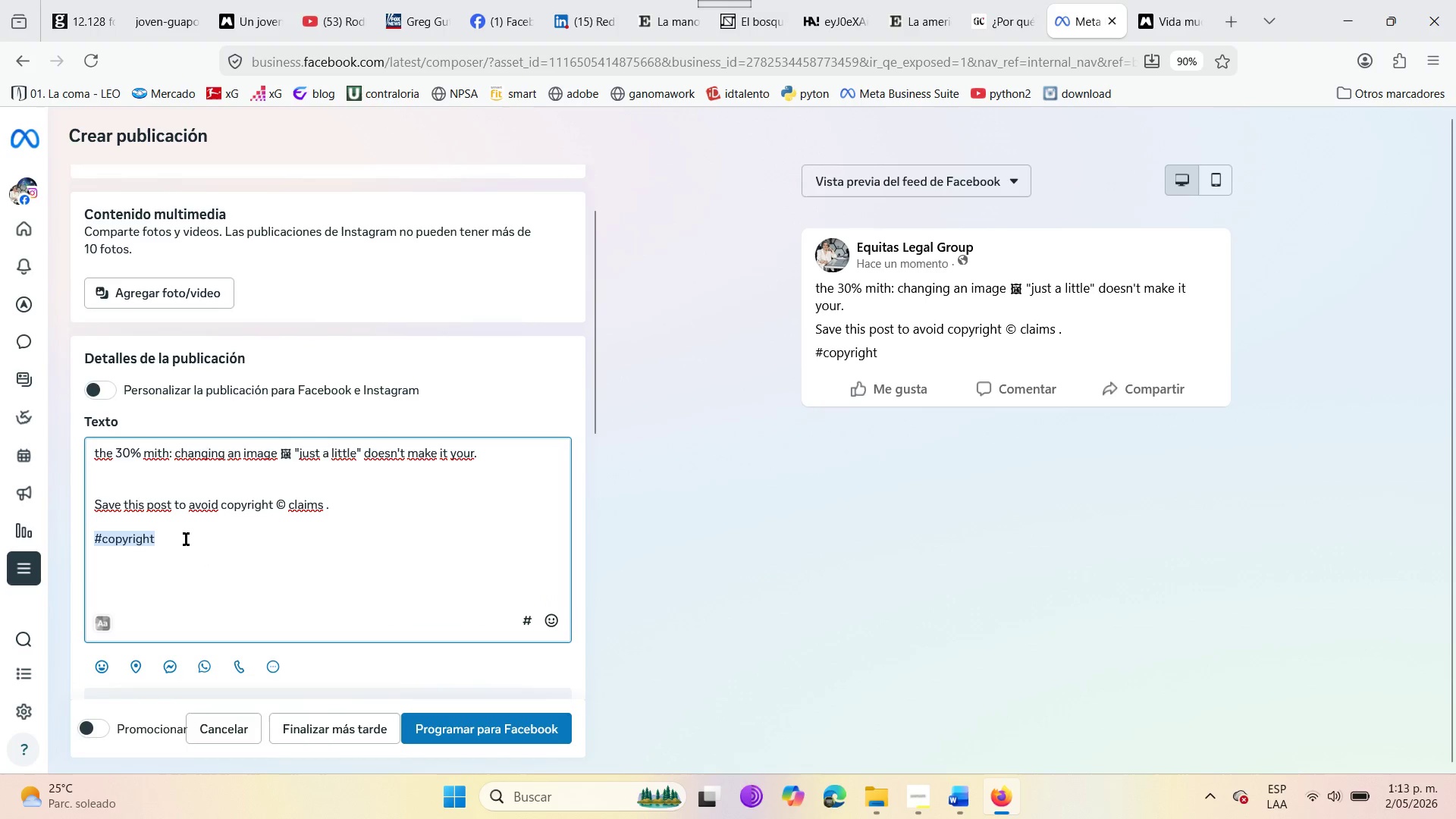 
type(#ecommer)
 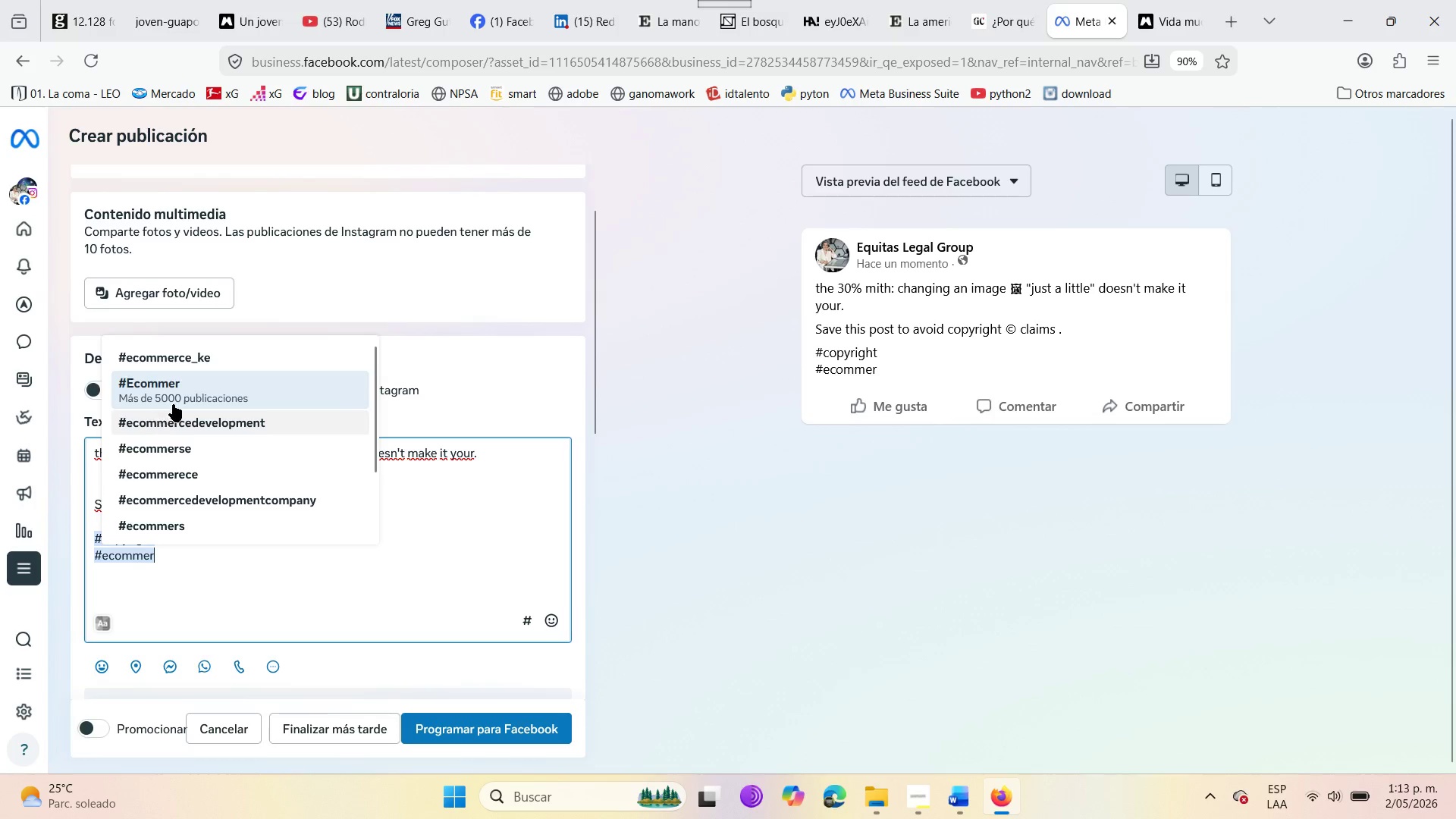 
wait(12.38)
 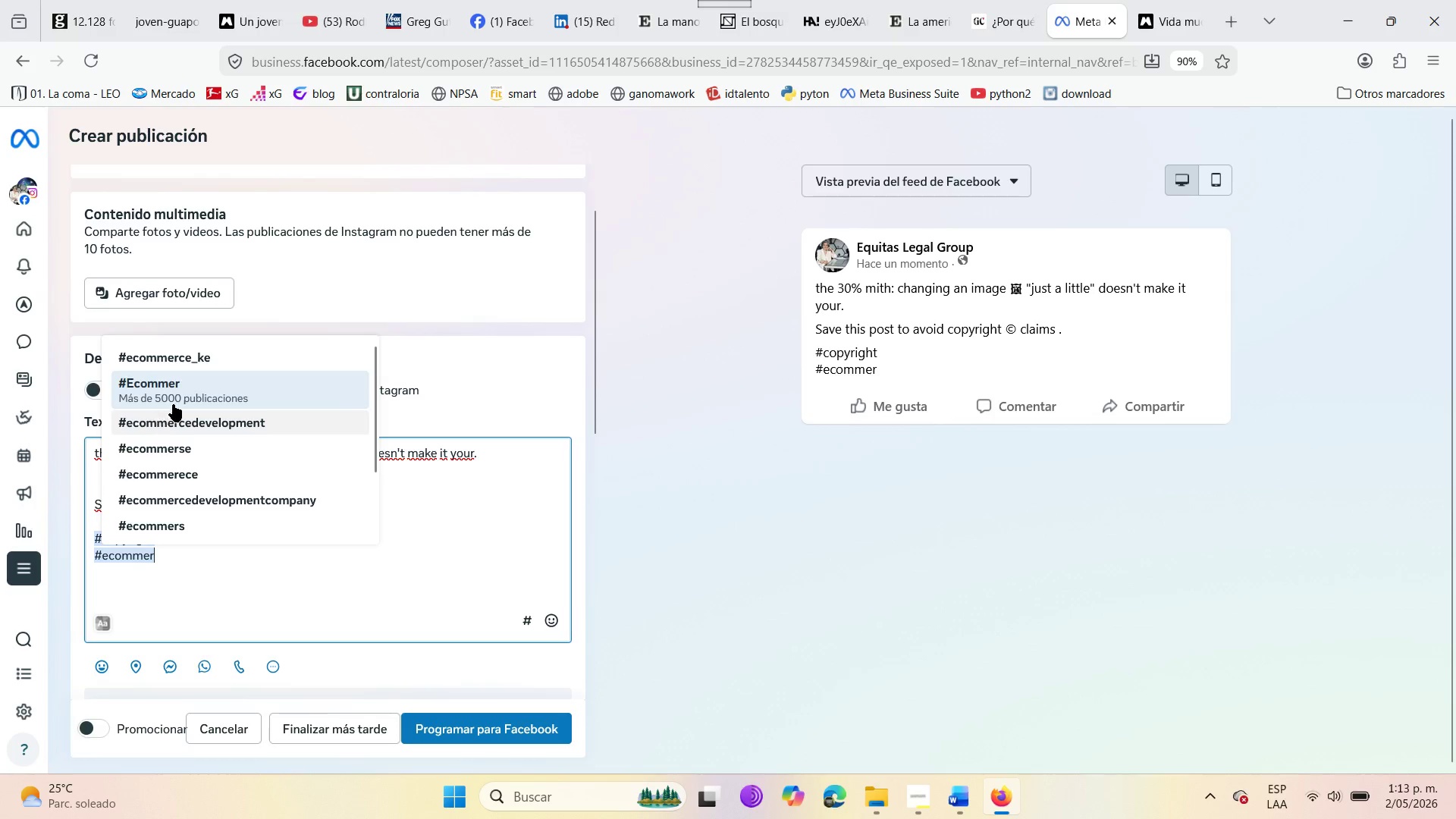 
left_click([164, 561])
 